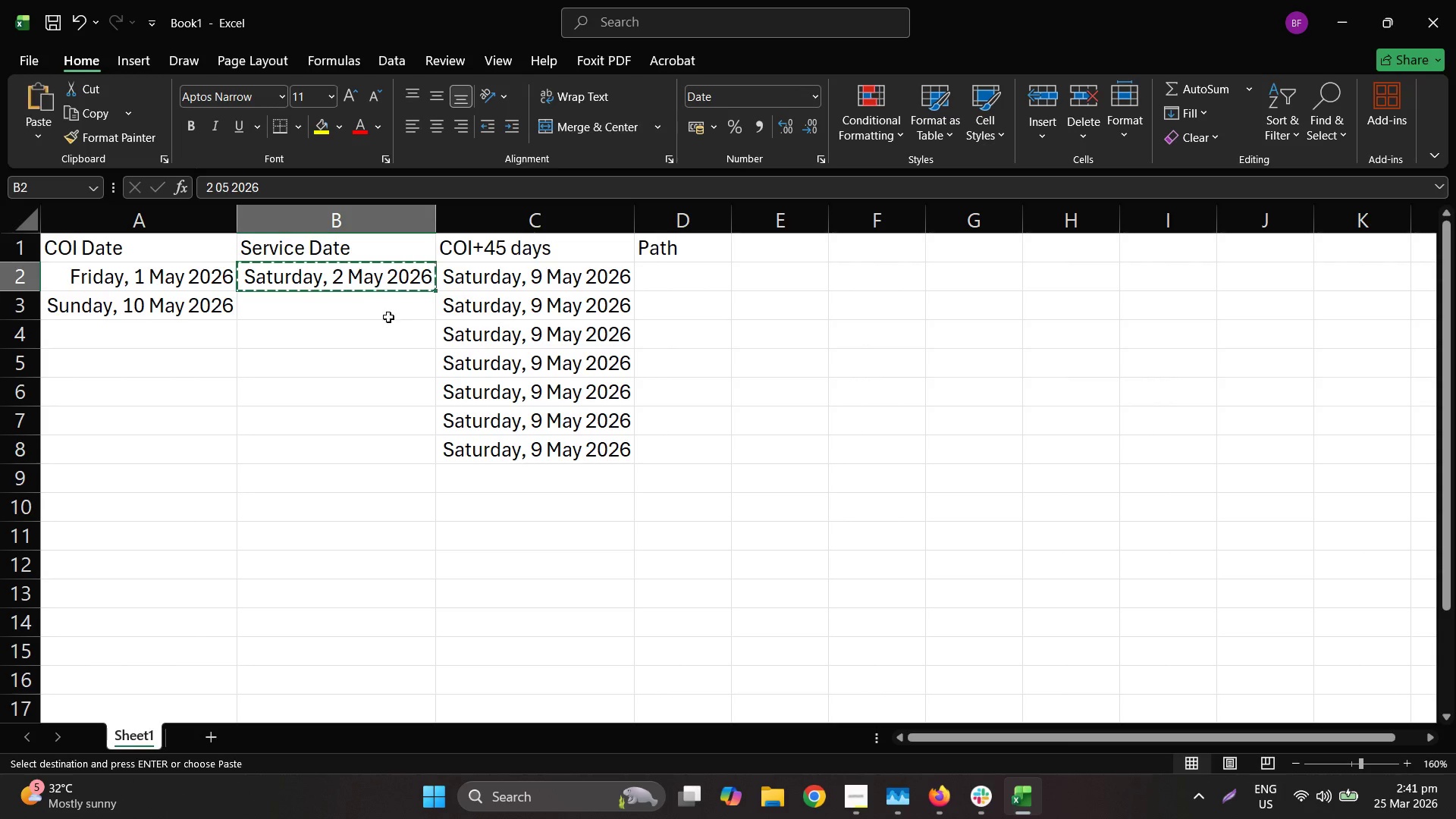 
double_click([384, 316])
 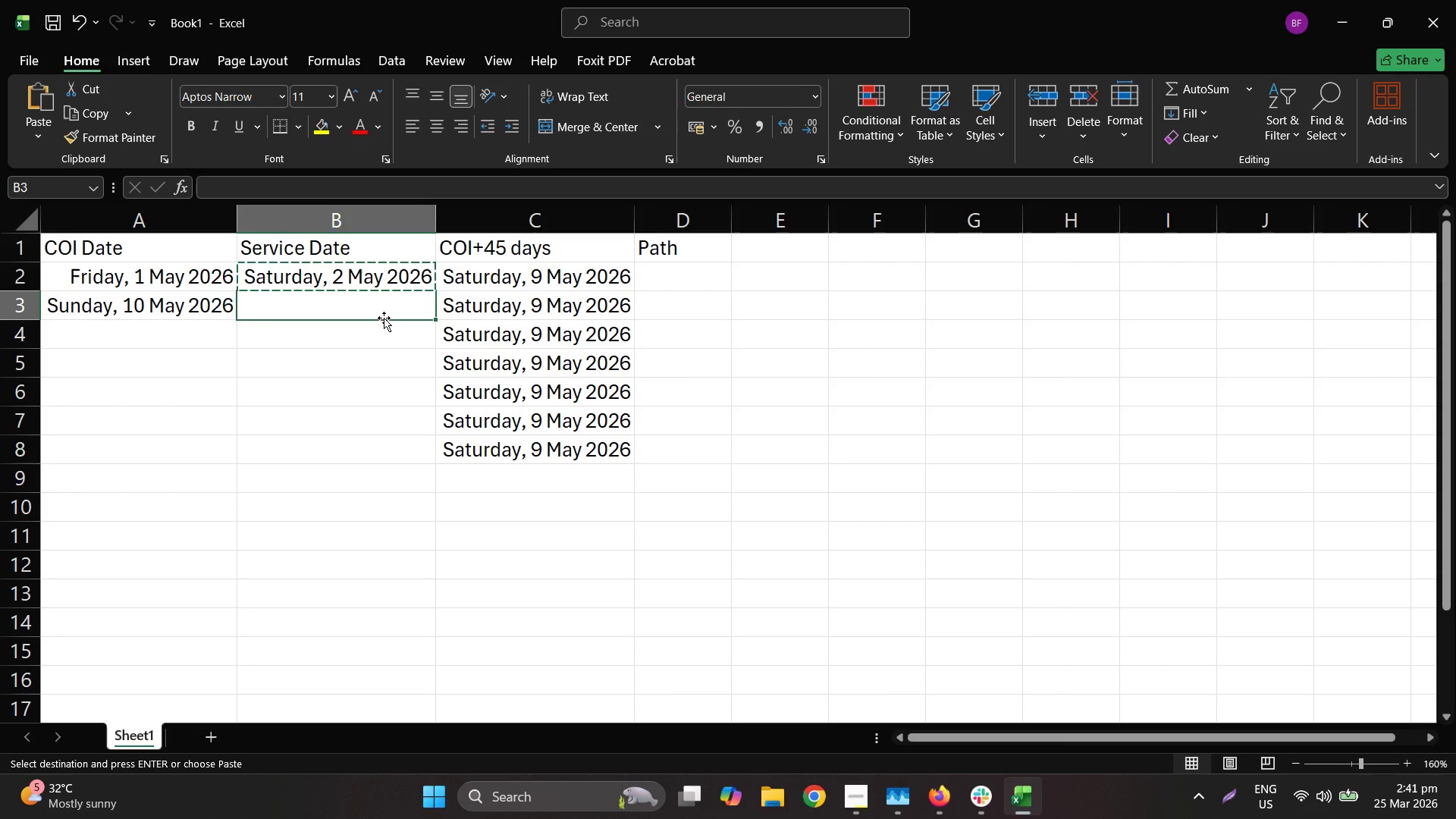 
key(Control+V)
 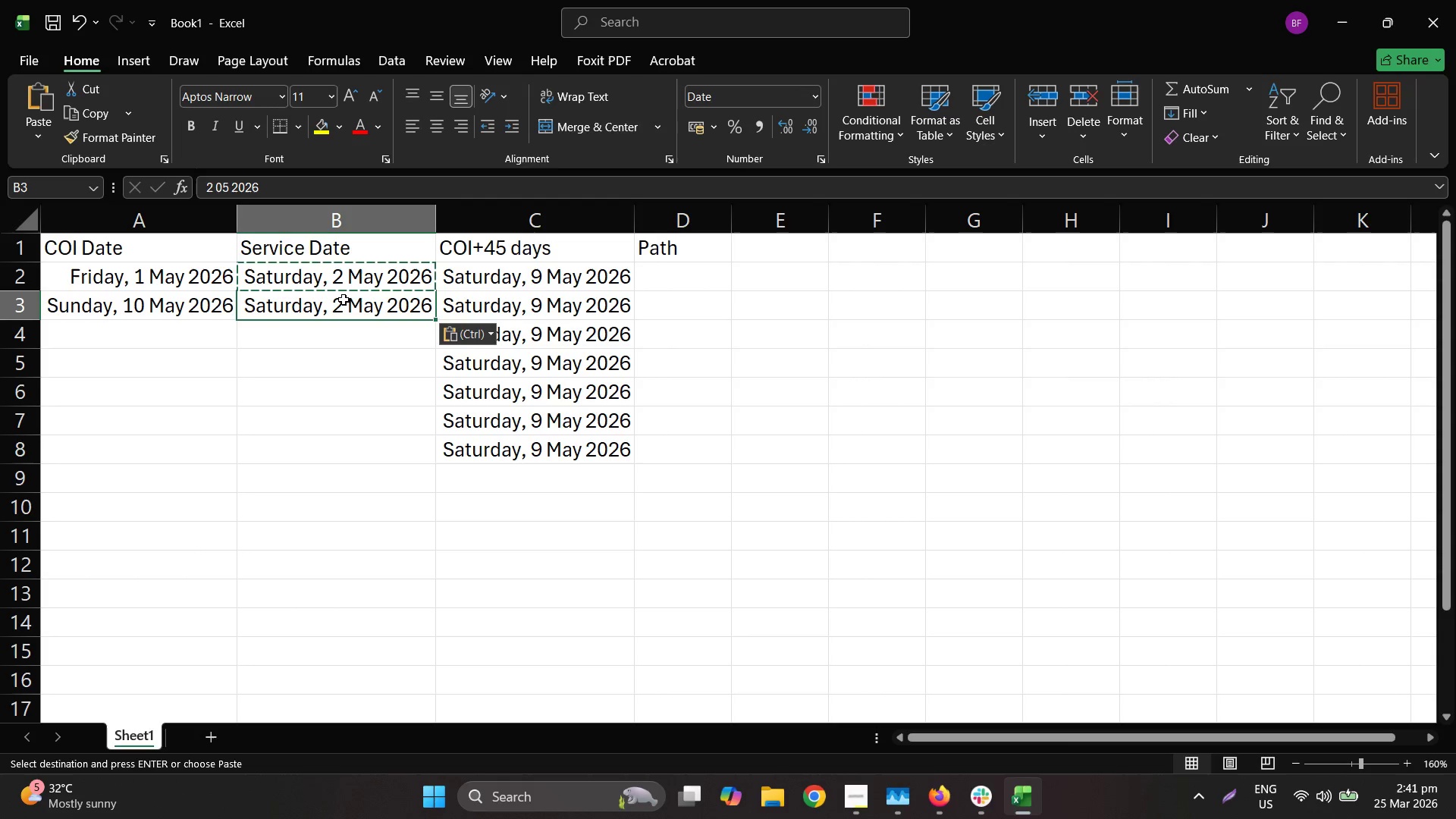 
double_click([344, 299])
 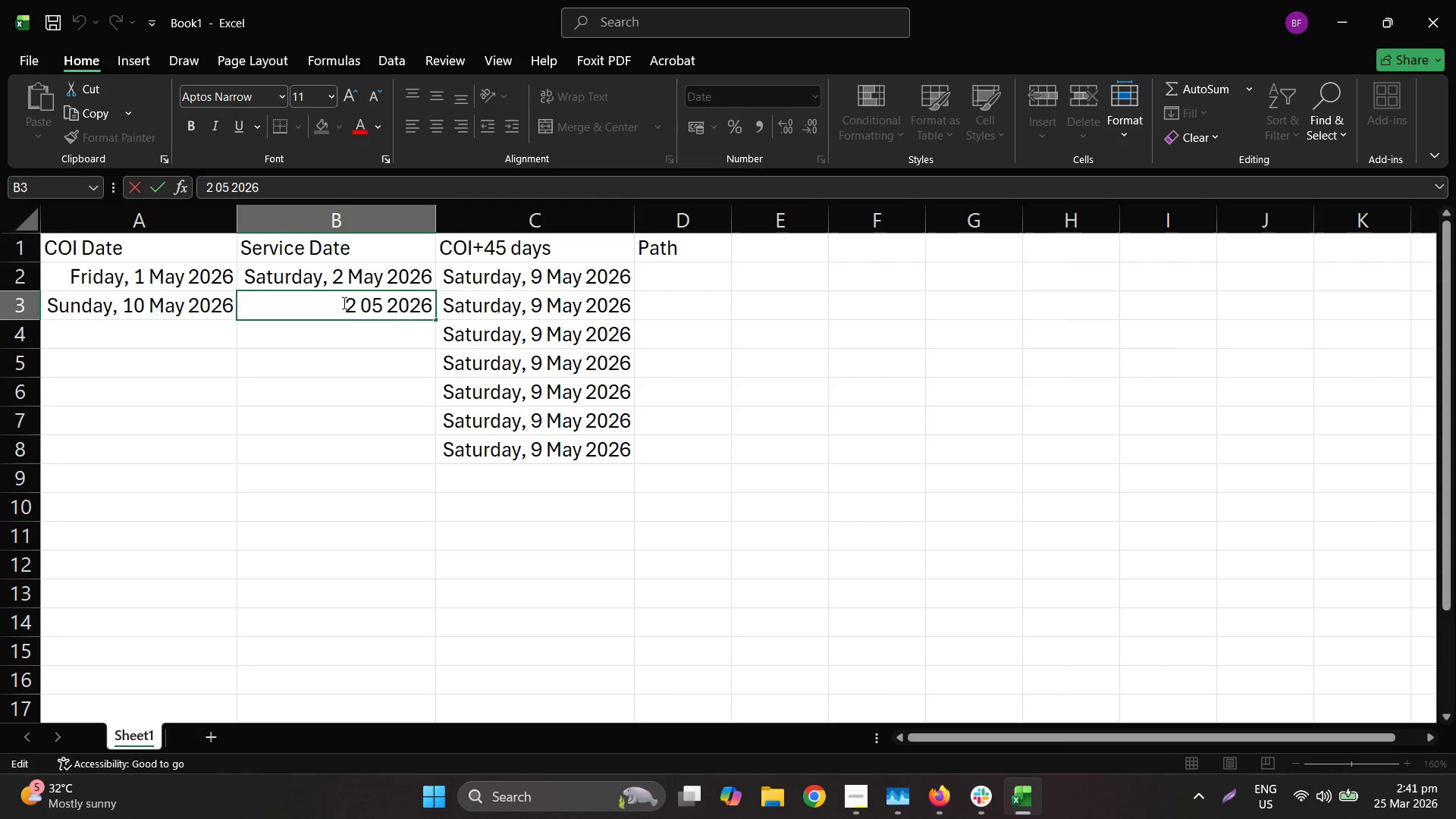 
key(1)
 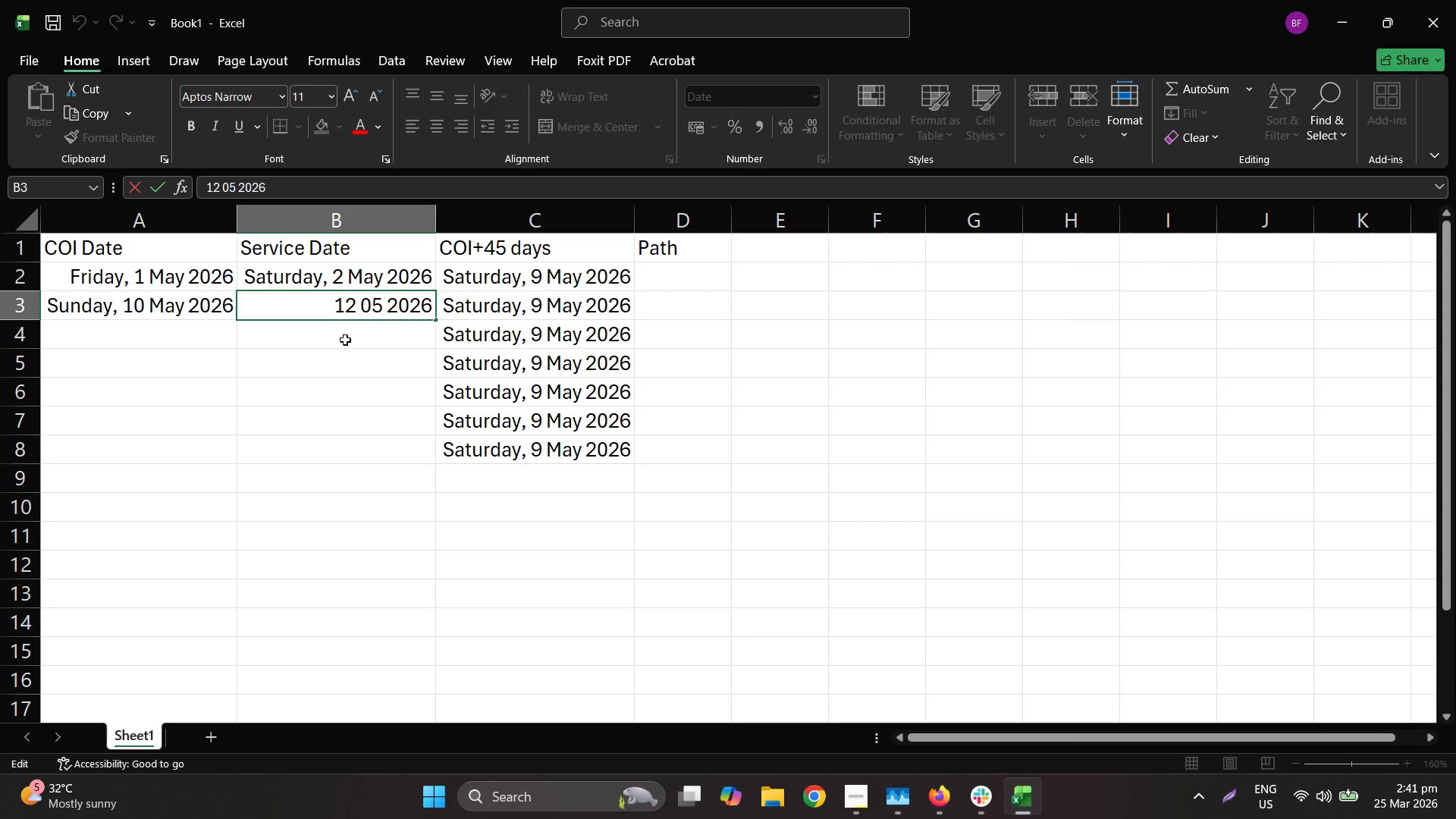 
left_click([347, 356])
 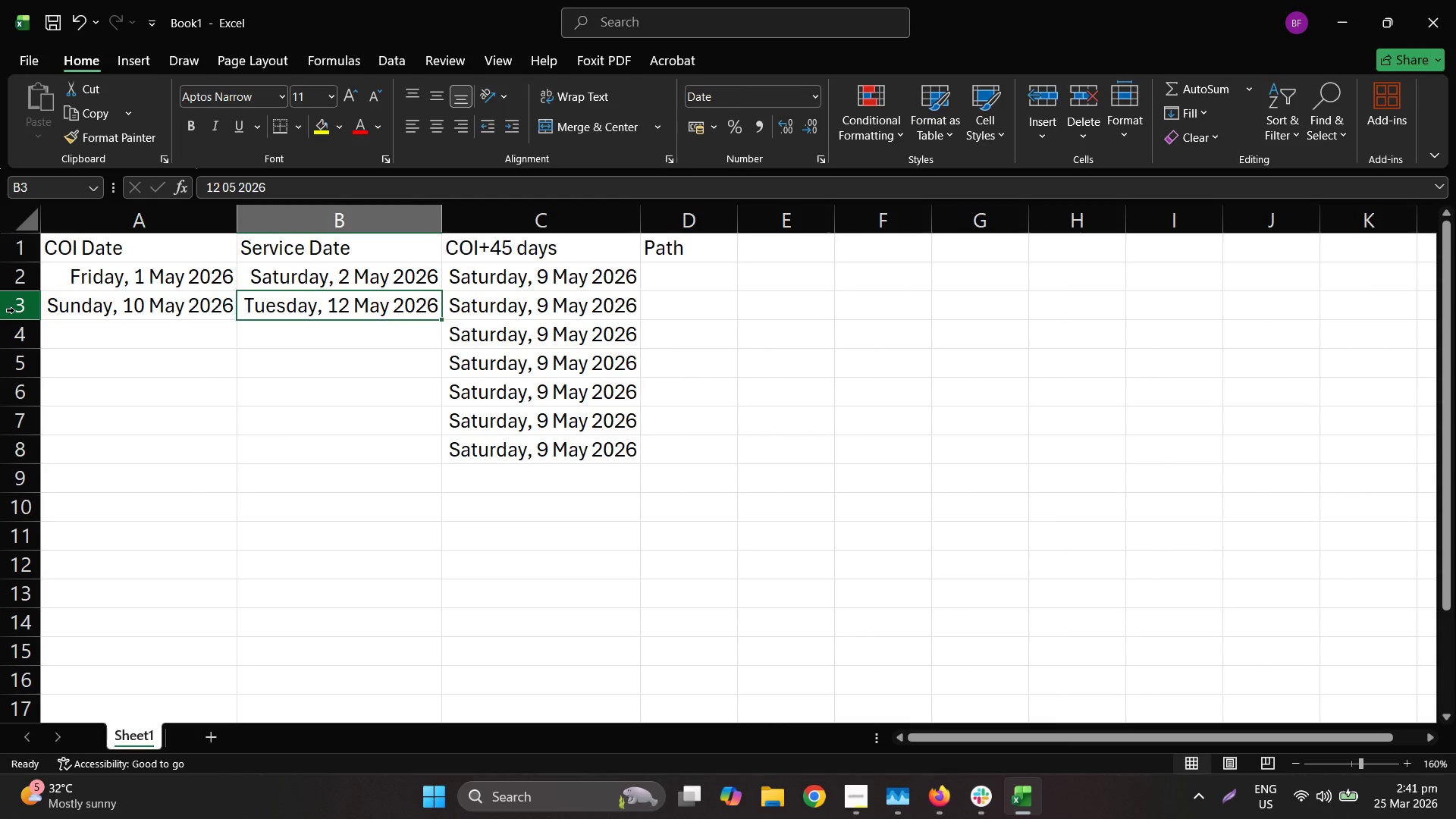 
wait(6.62)
 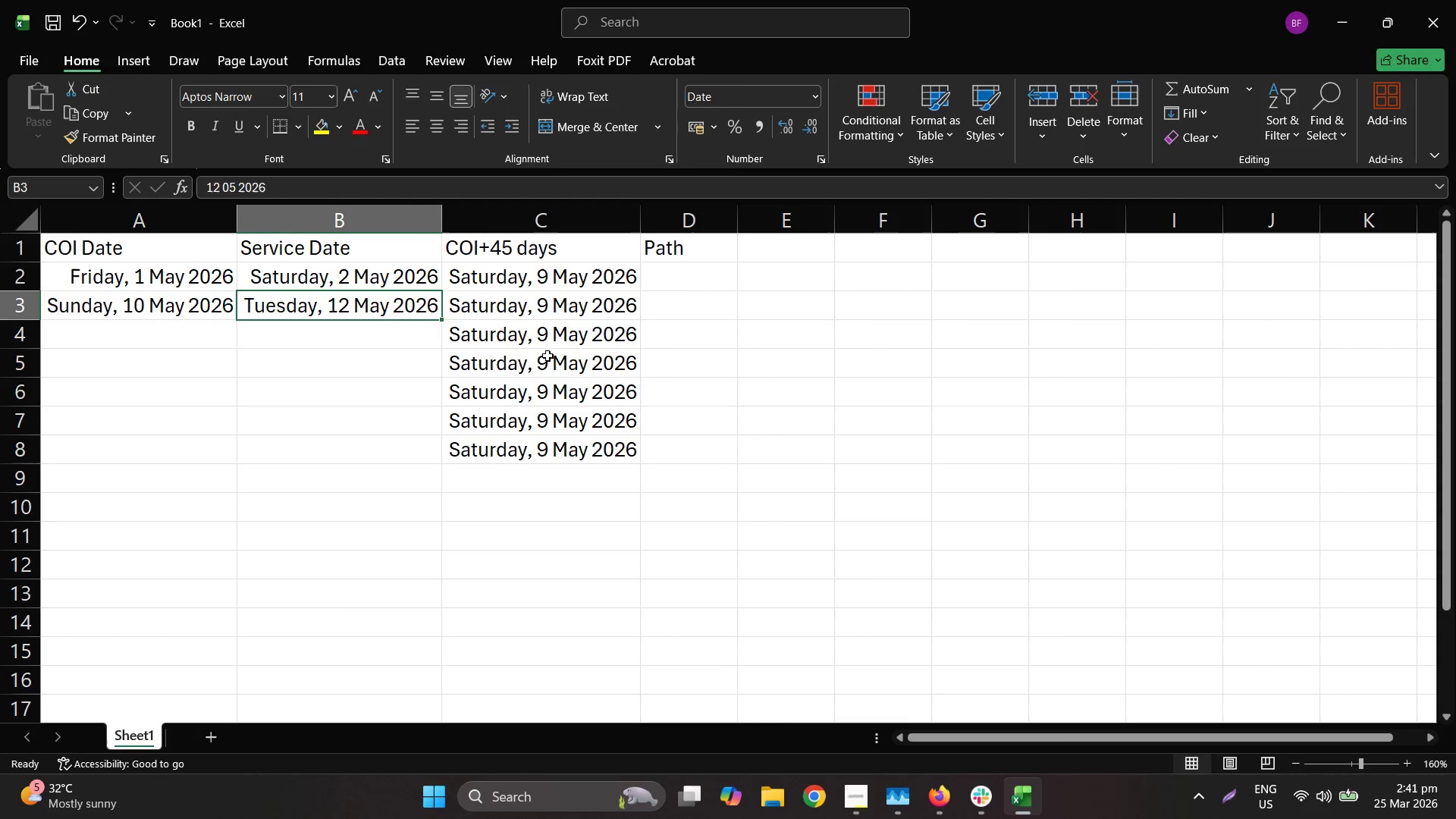 
right_click([29, 281])
 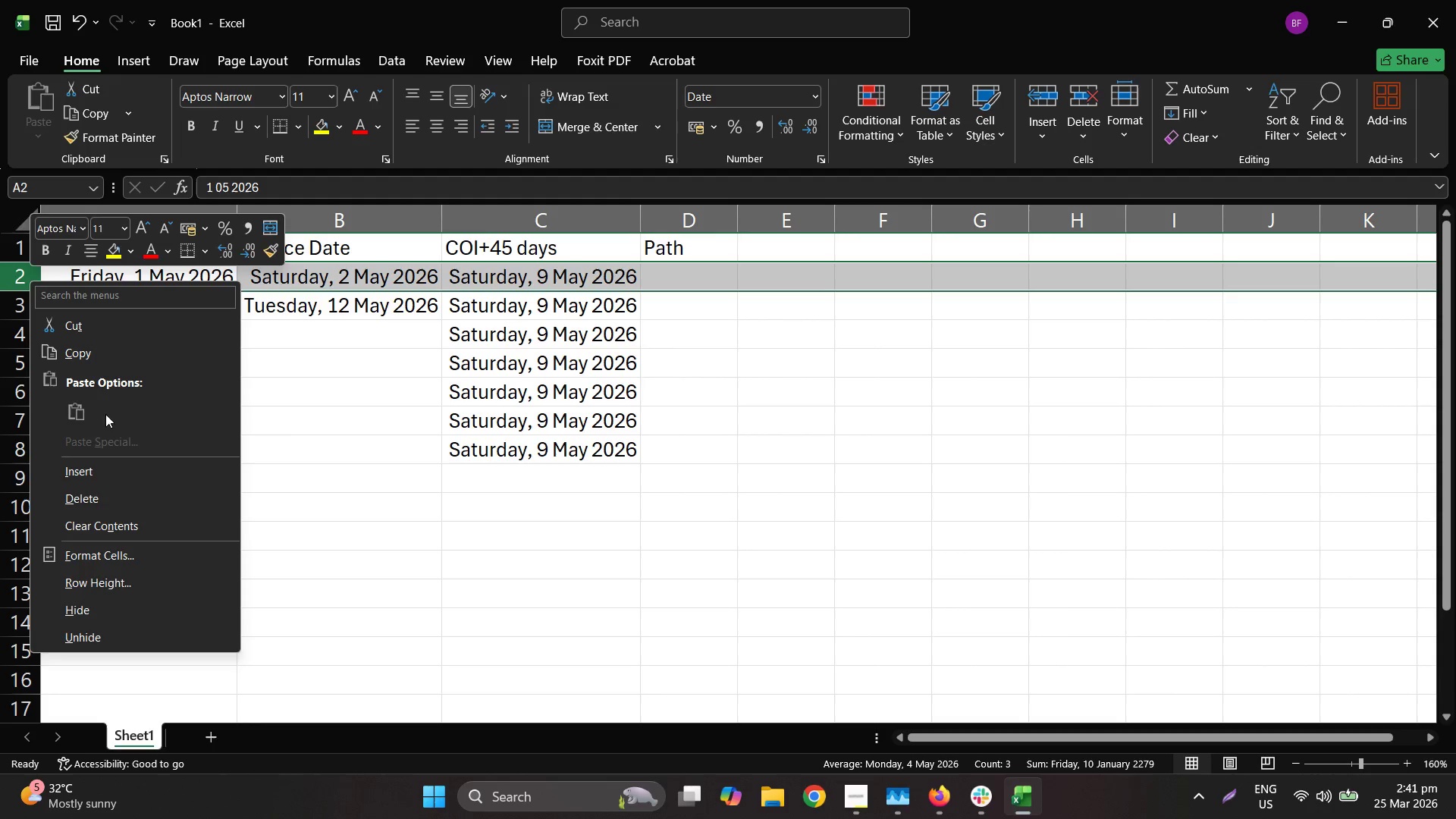 
left_click([134, 478])
 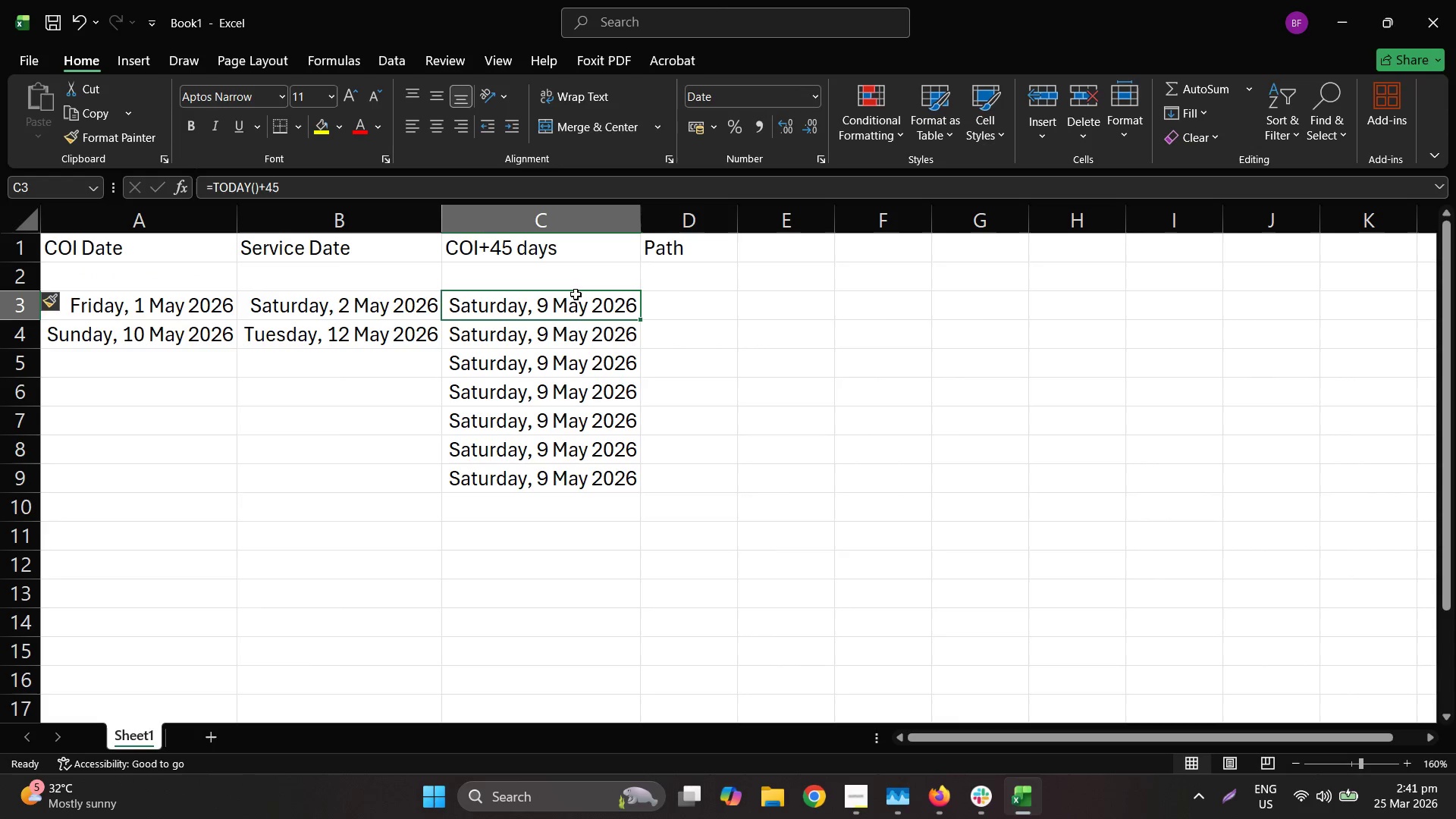 
key(Control+ControlLeft)
 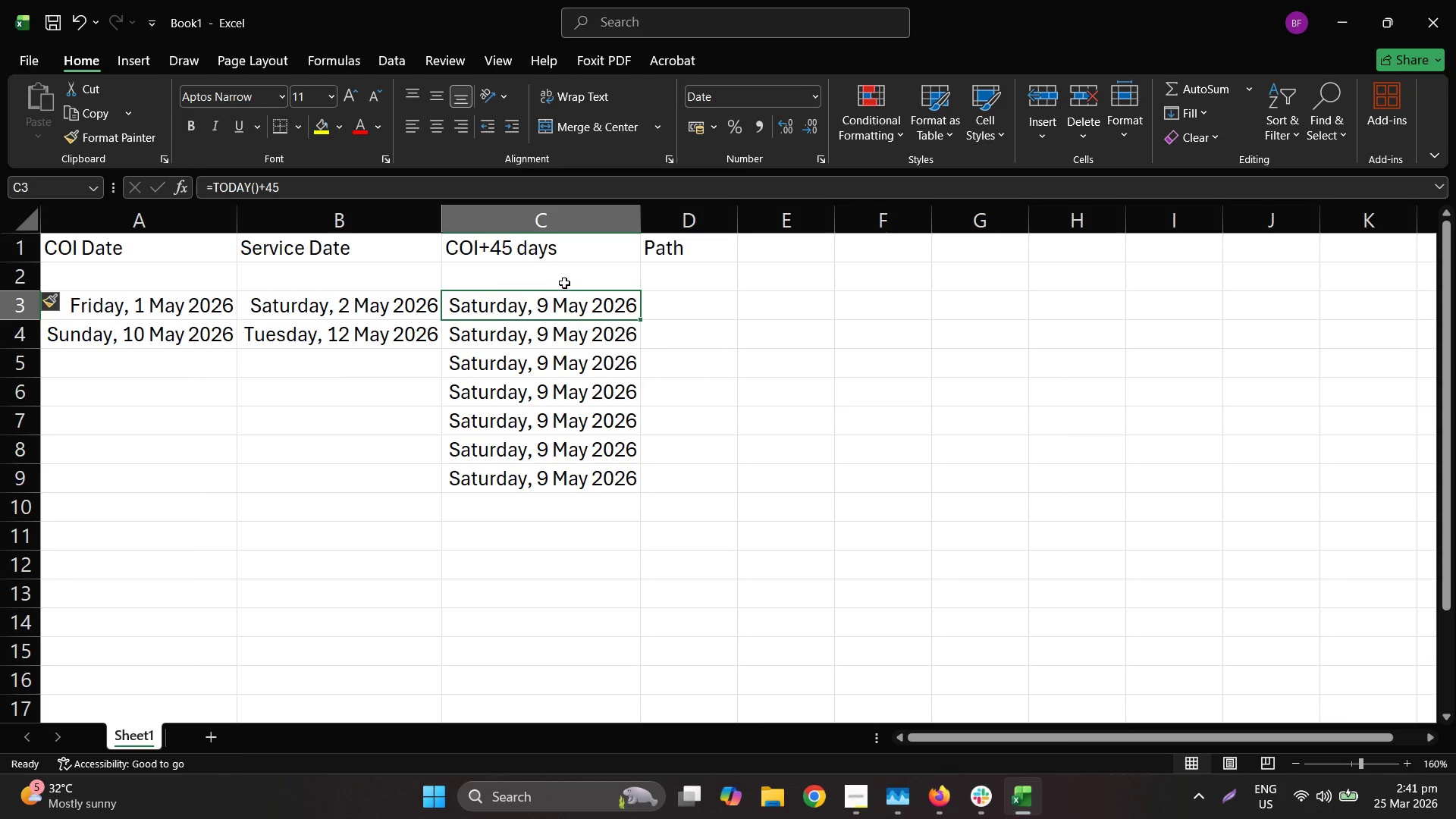 
key(Control+C)
 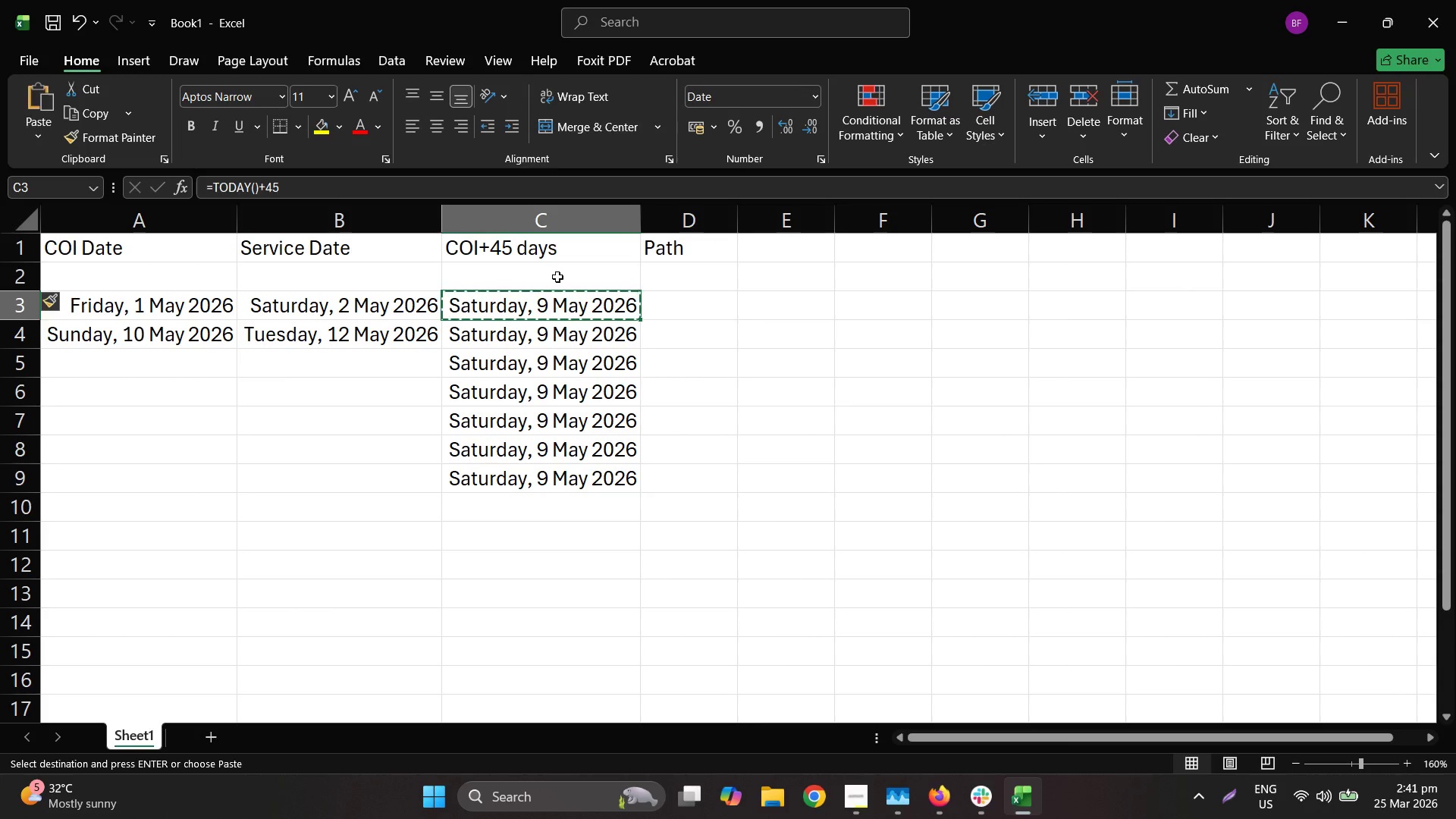 
left_click([557, 277])
 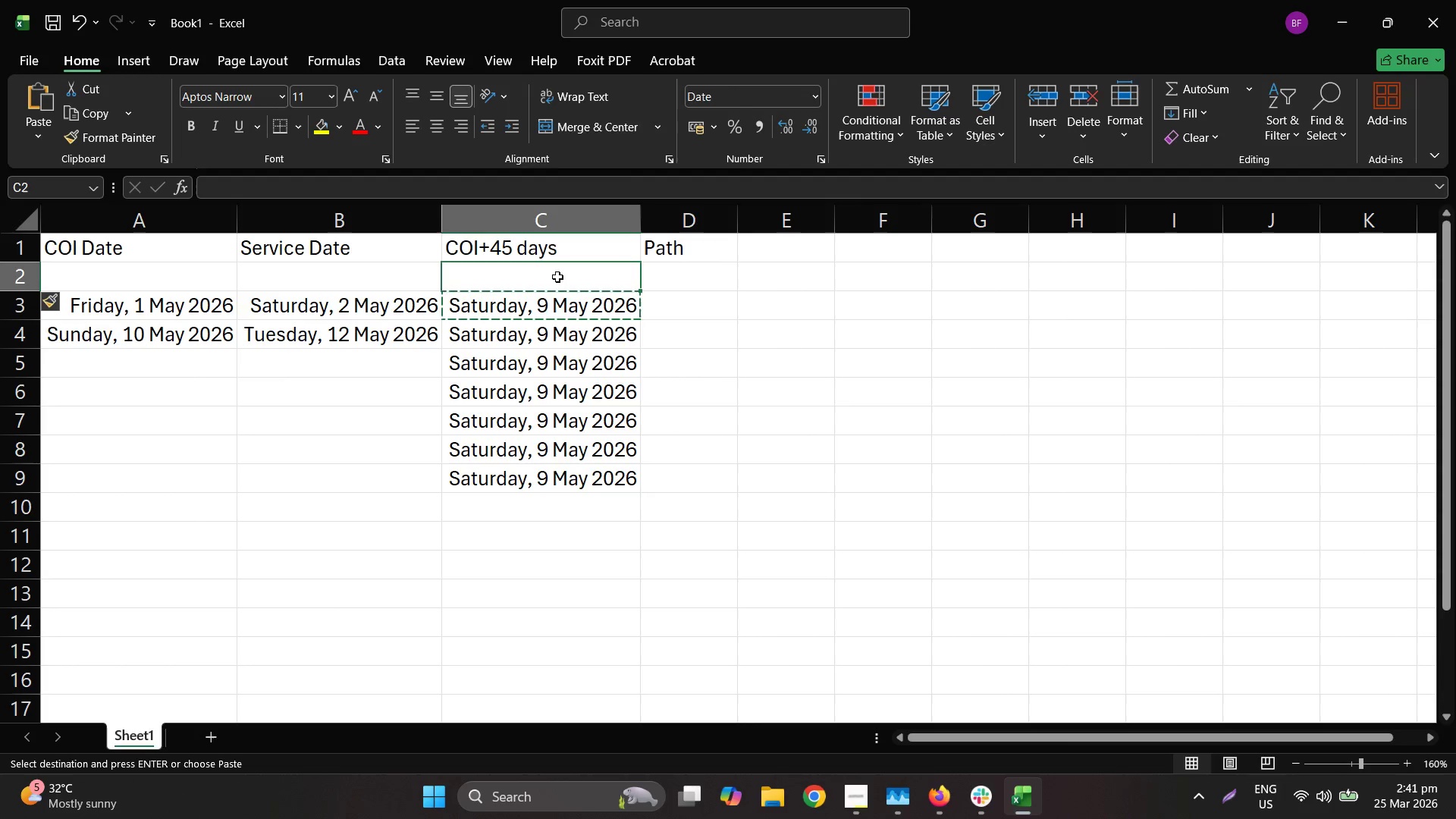 
key(Control+ControlLeft)
 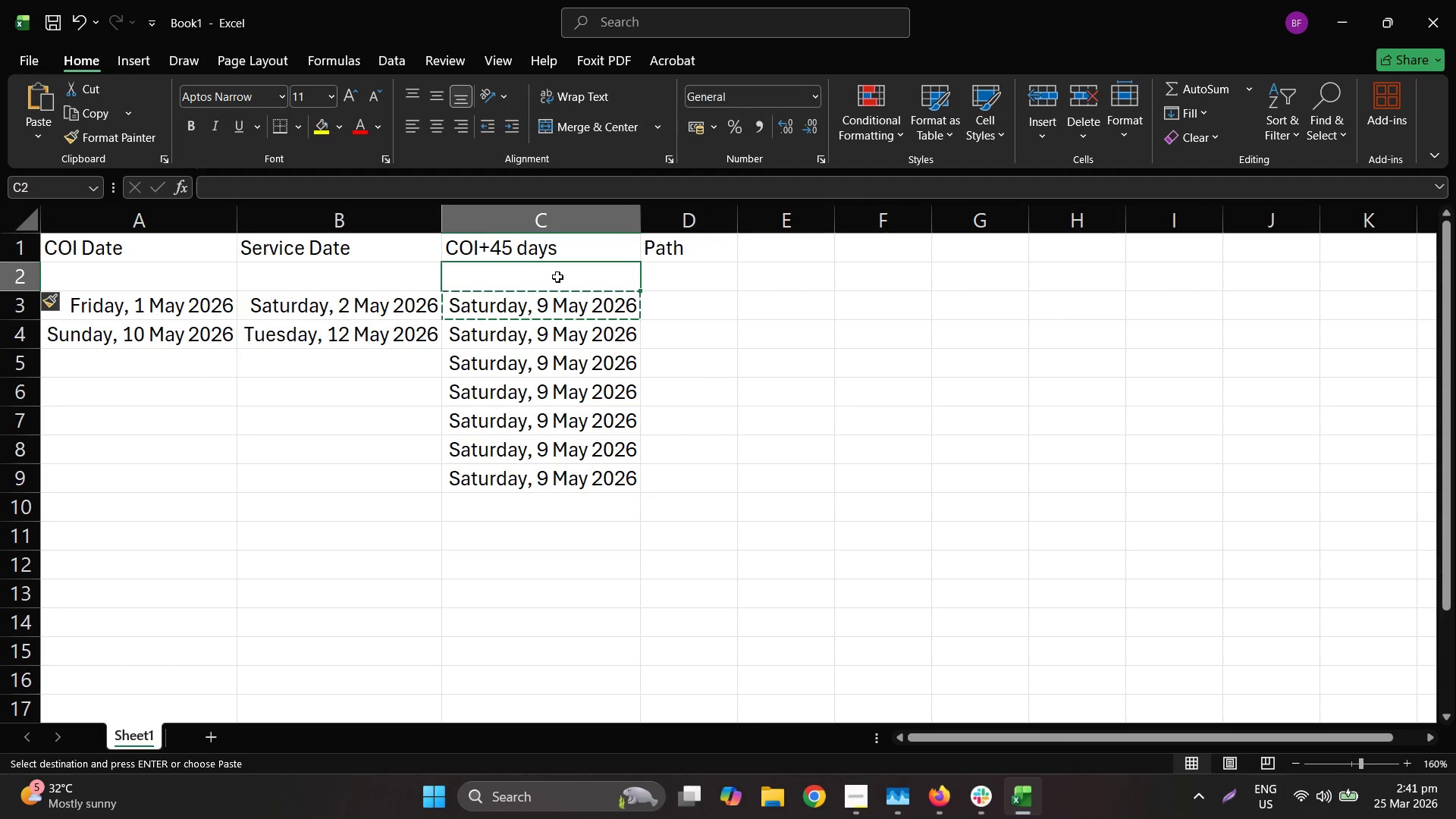 
key(Control+V)
 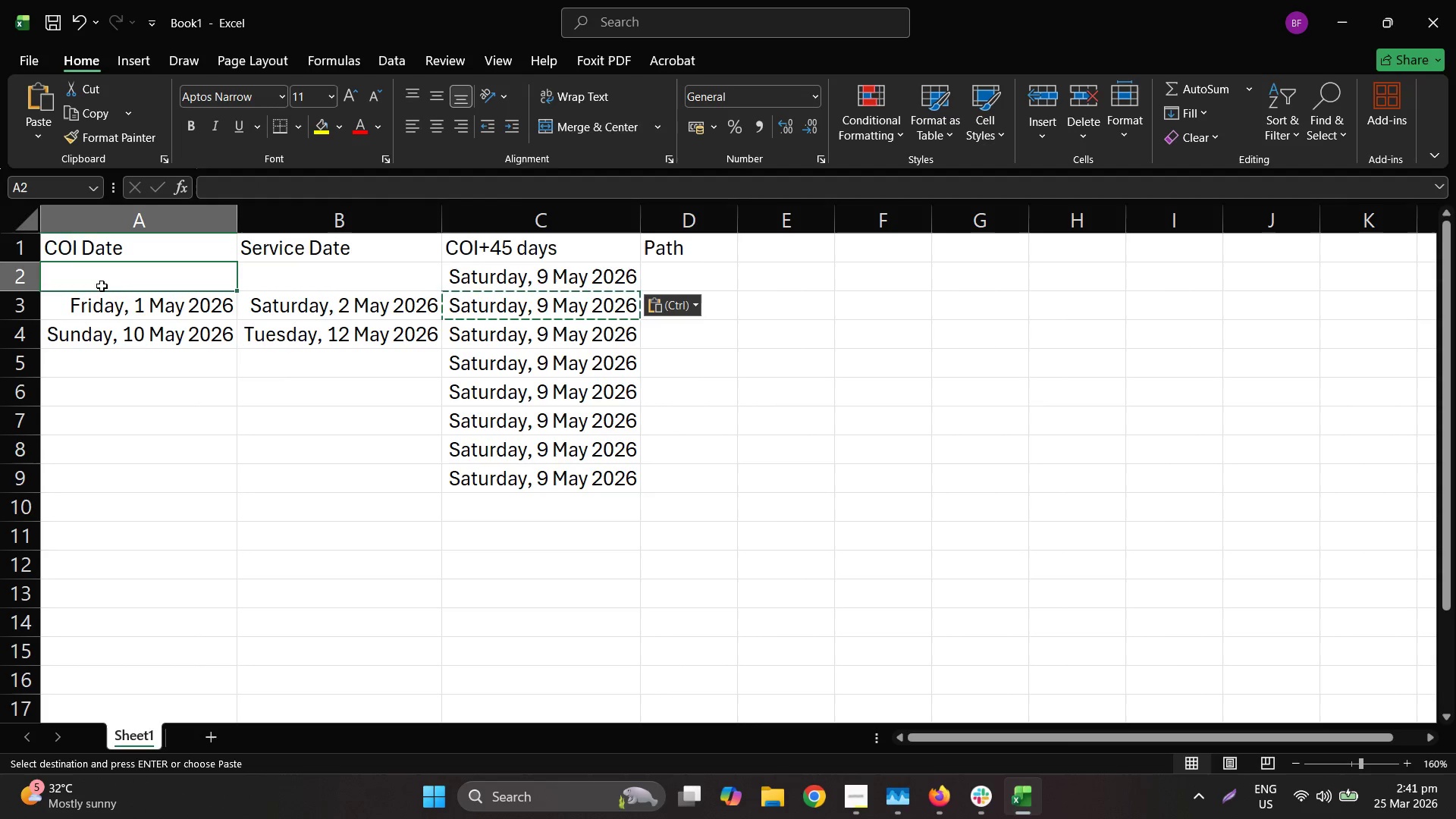 
left_click([152, 312])
 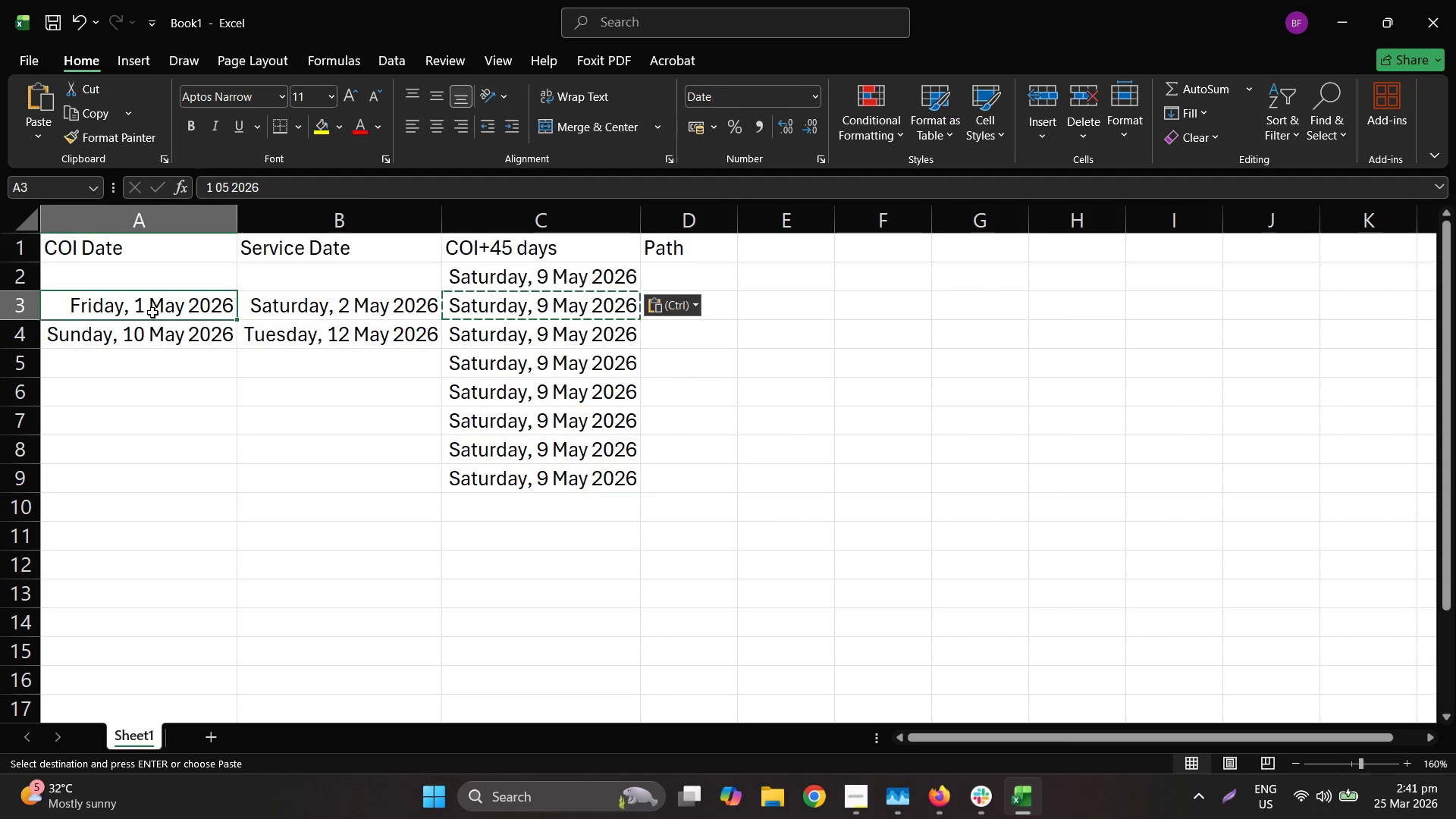 
key(Control+ControlLeft)
 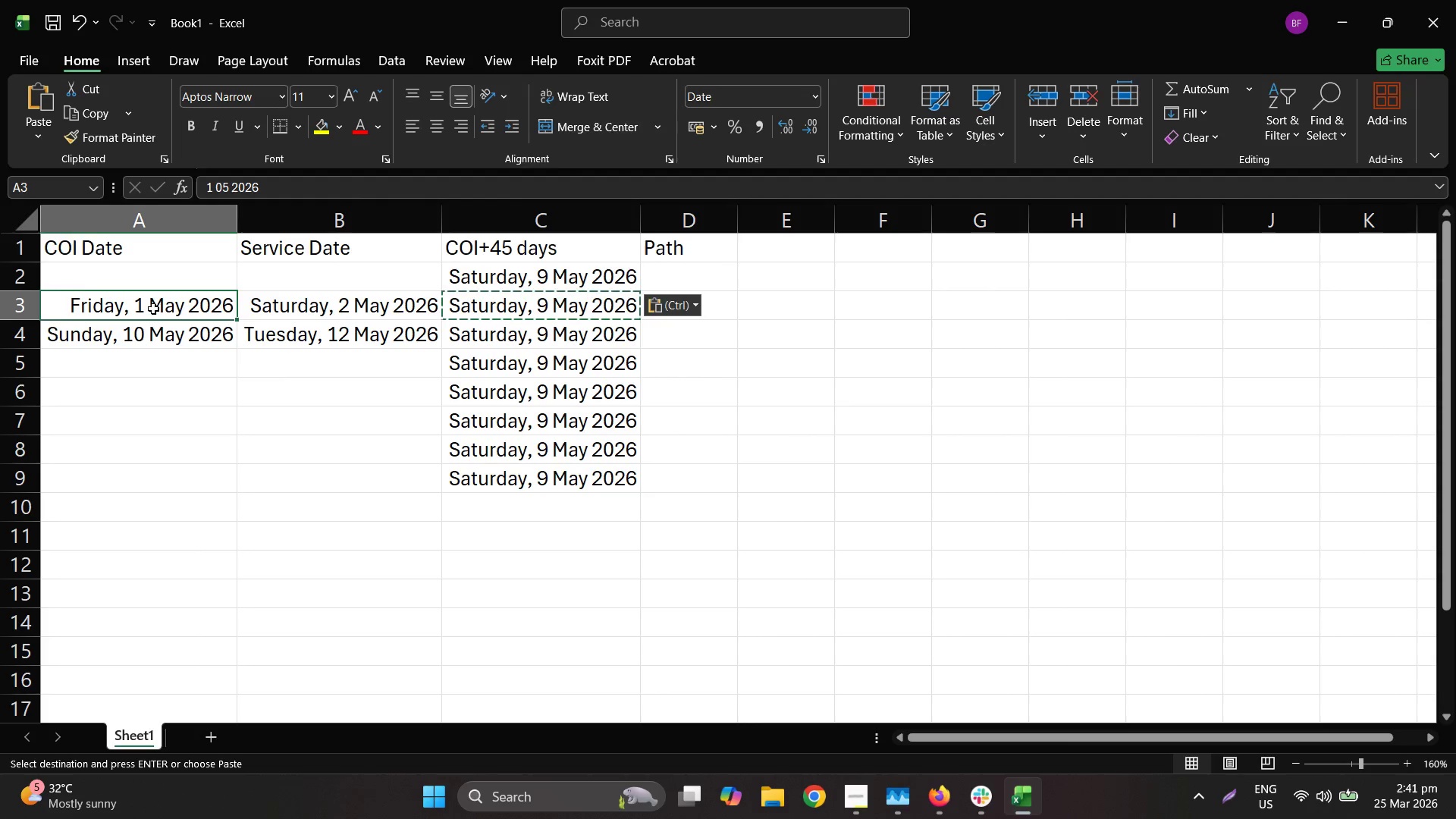 
key(Control+C)
 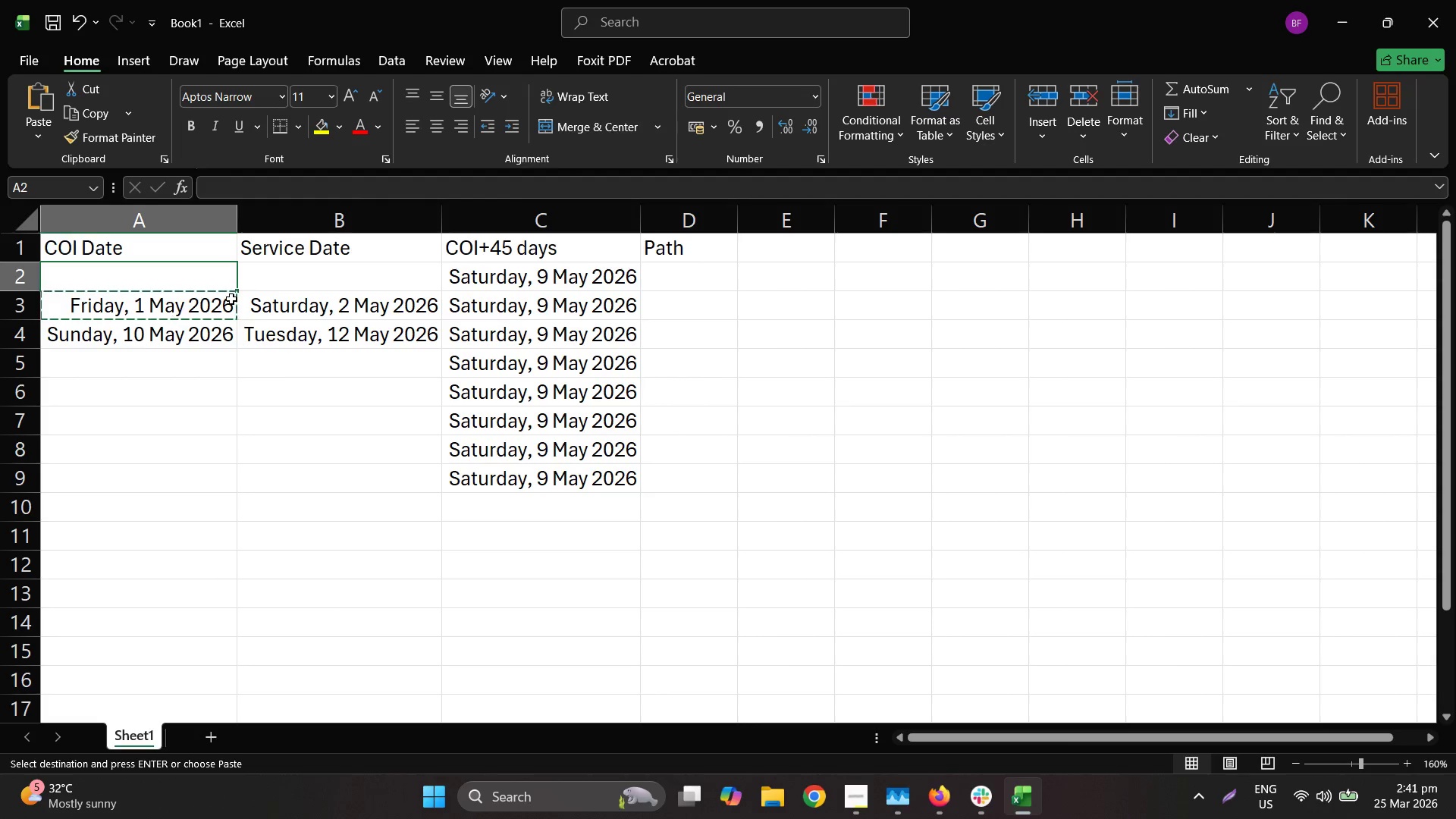 
key(Control+V)
 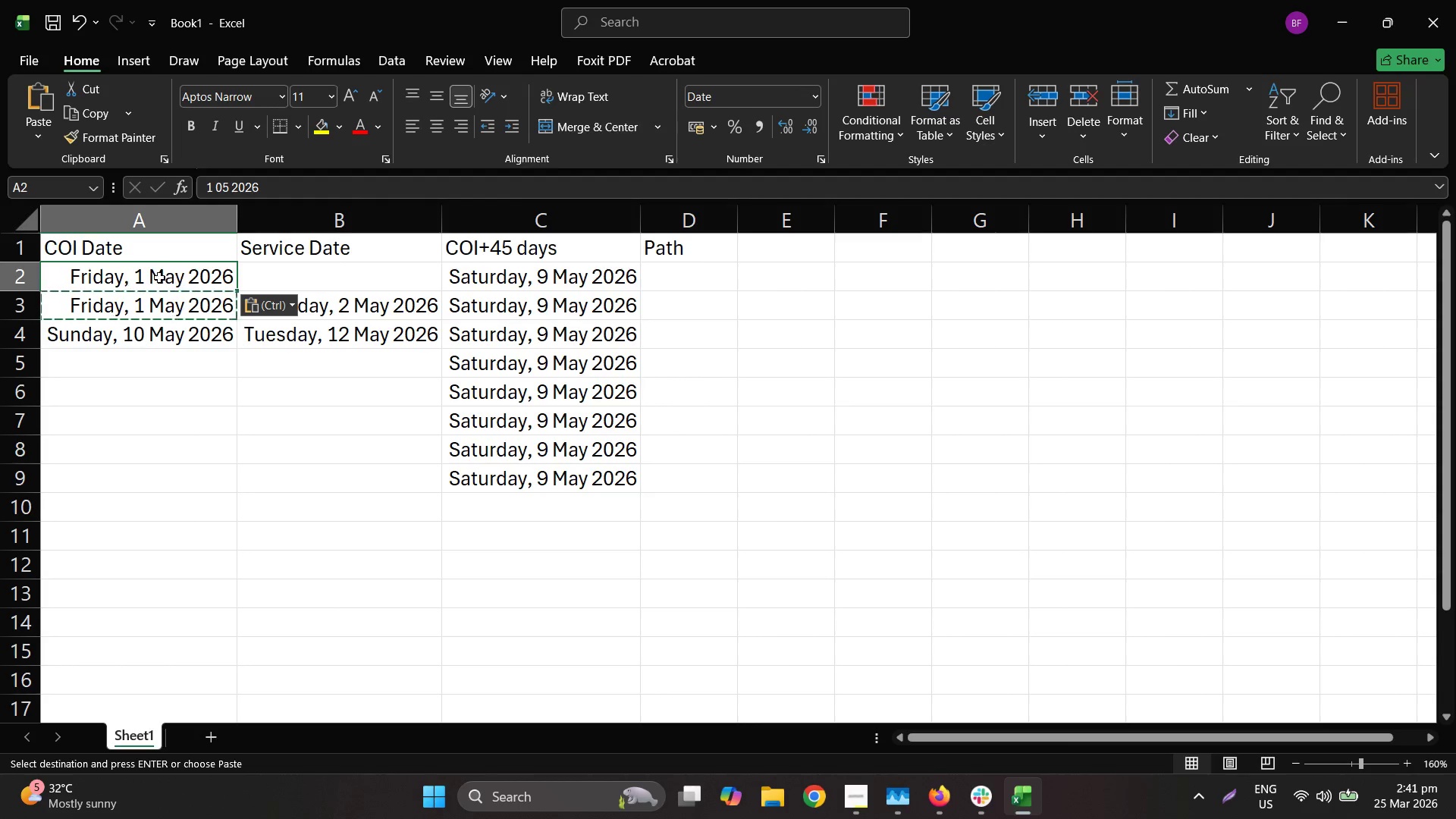 
double_click([159, 277])
 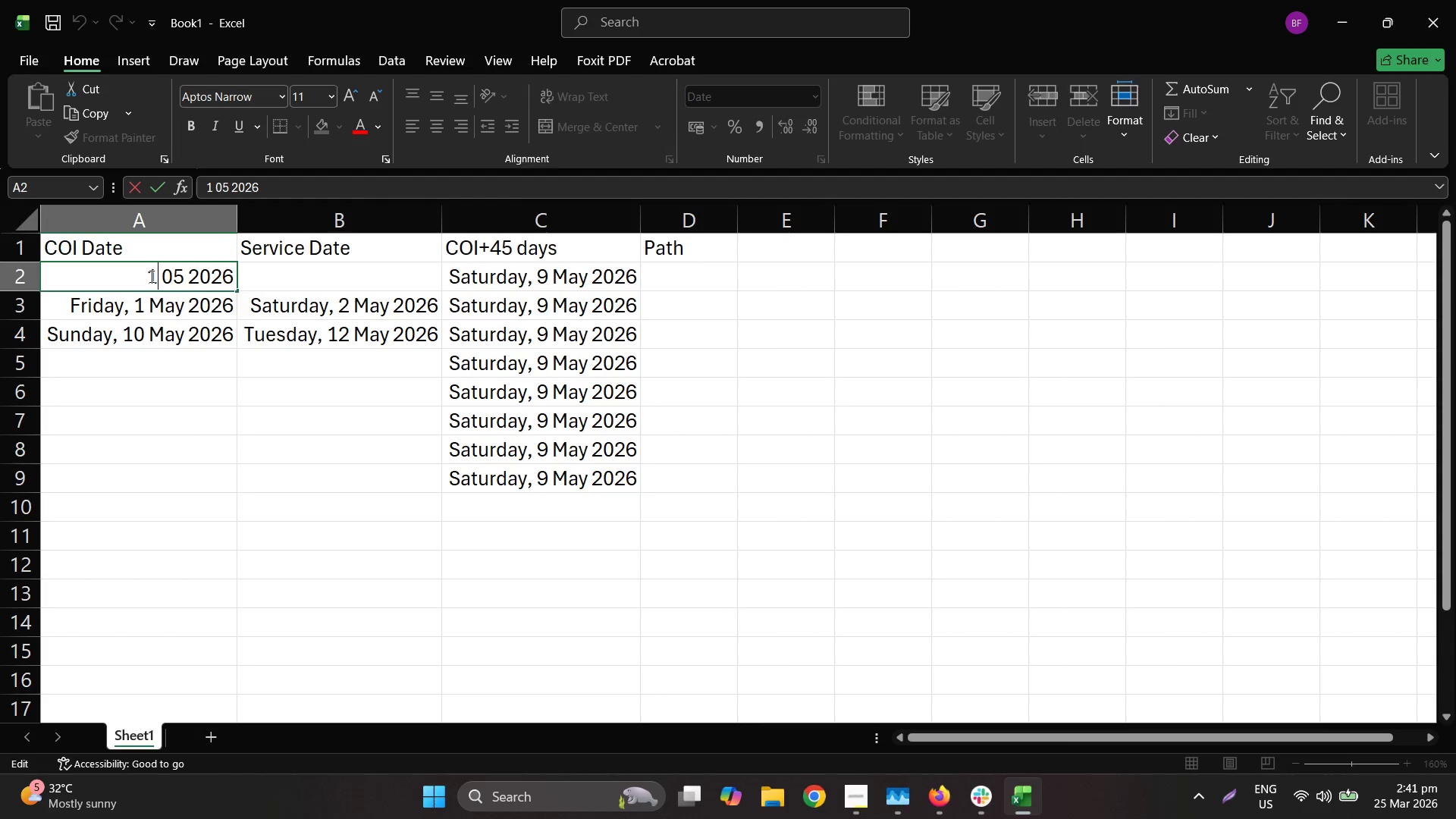 
left_click([154, 275])
 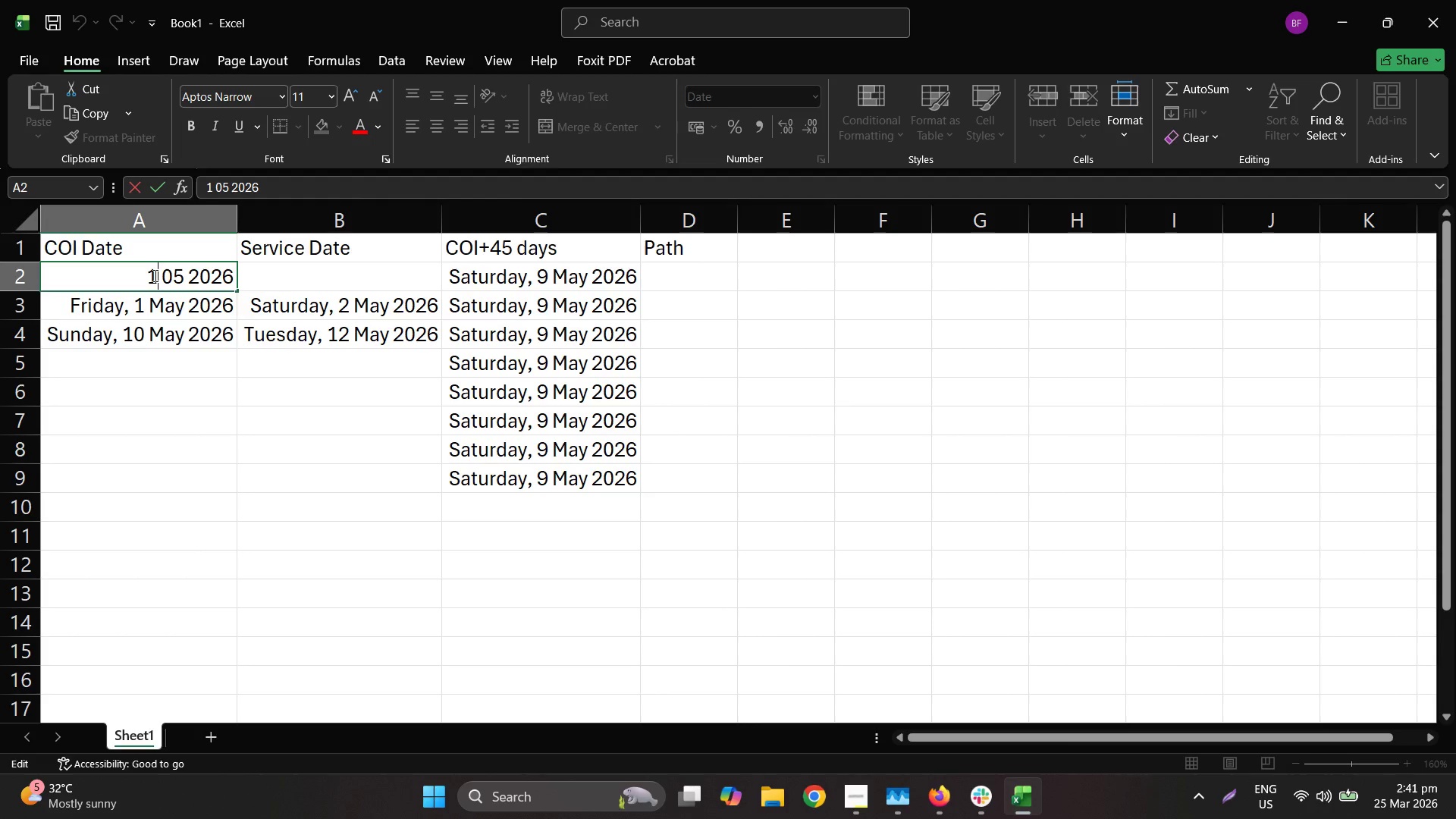 
key(5)
 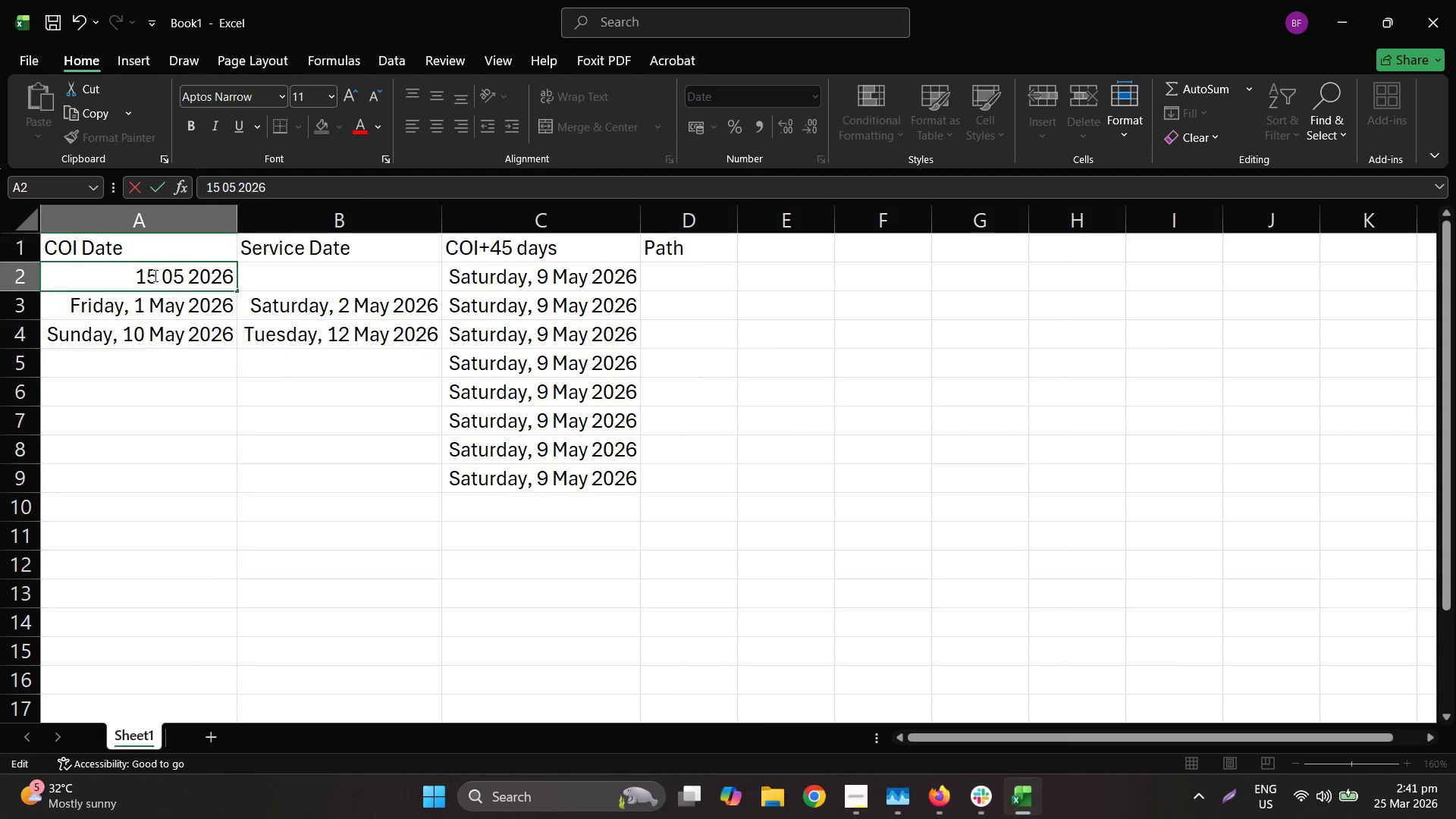 
key(Tab)
 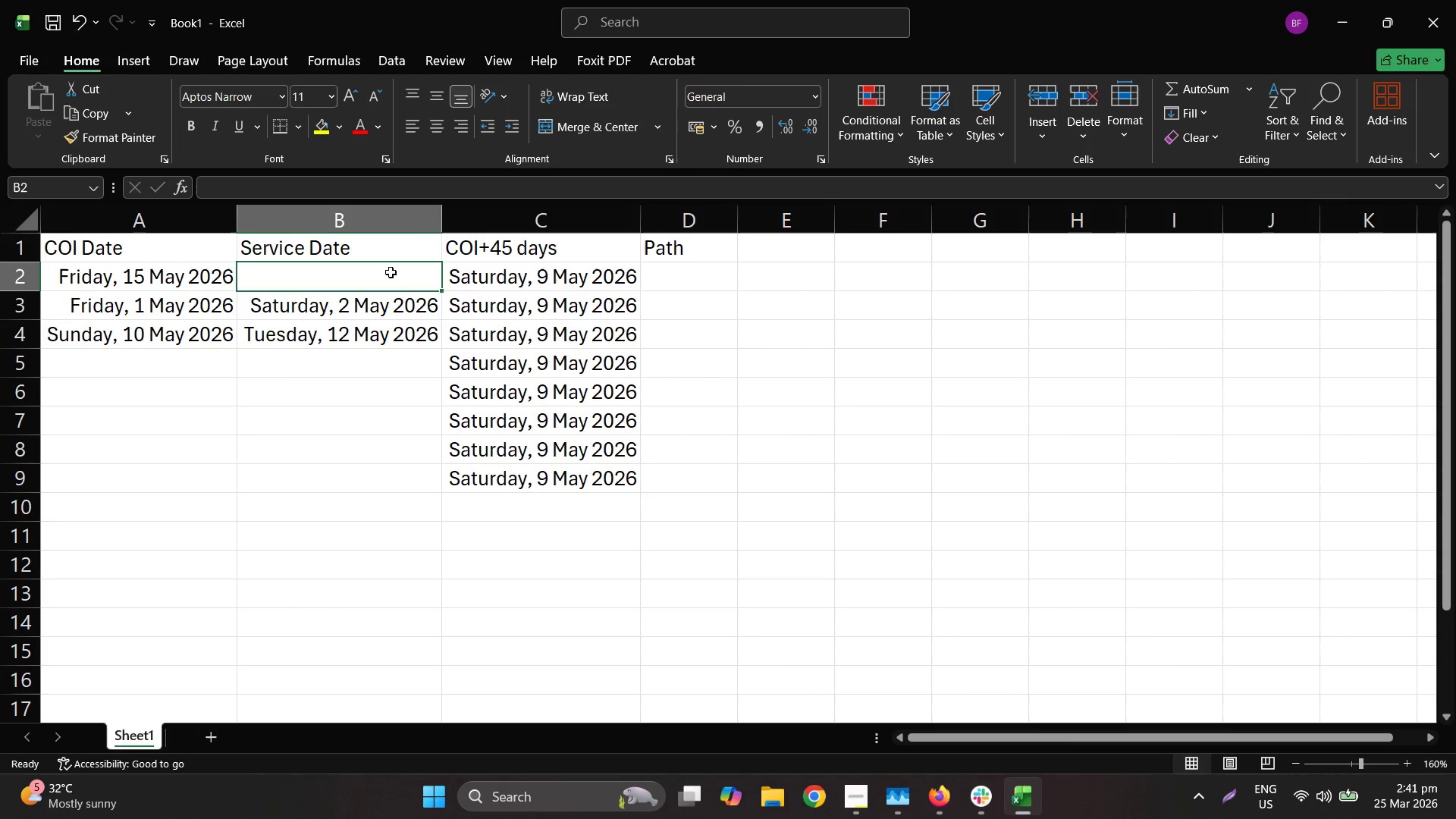 
left_click([218, 270])
 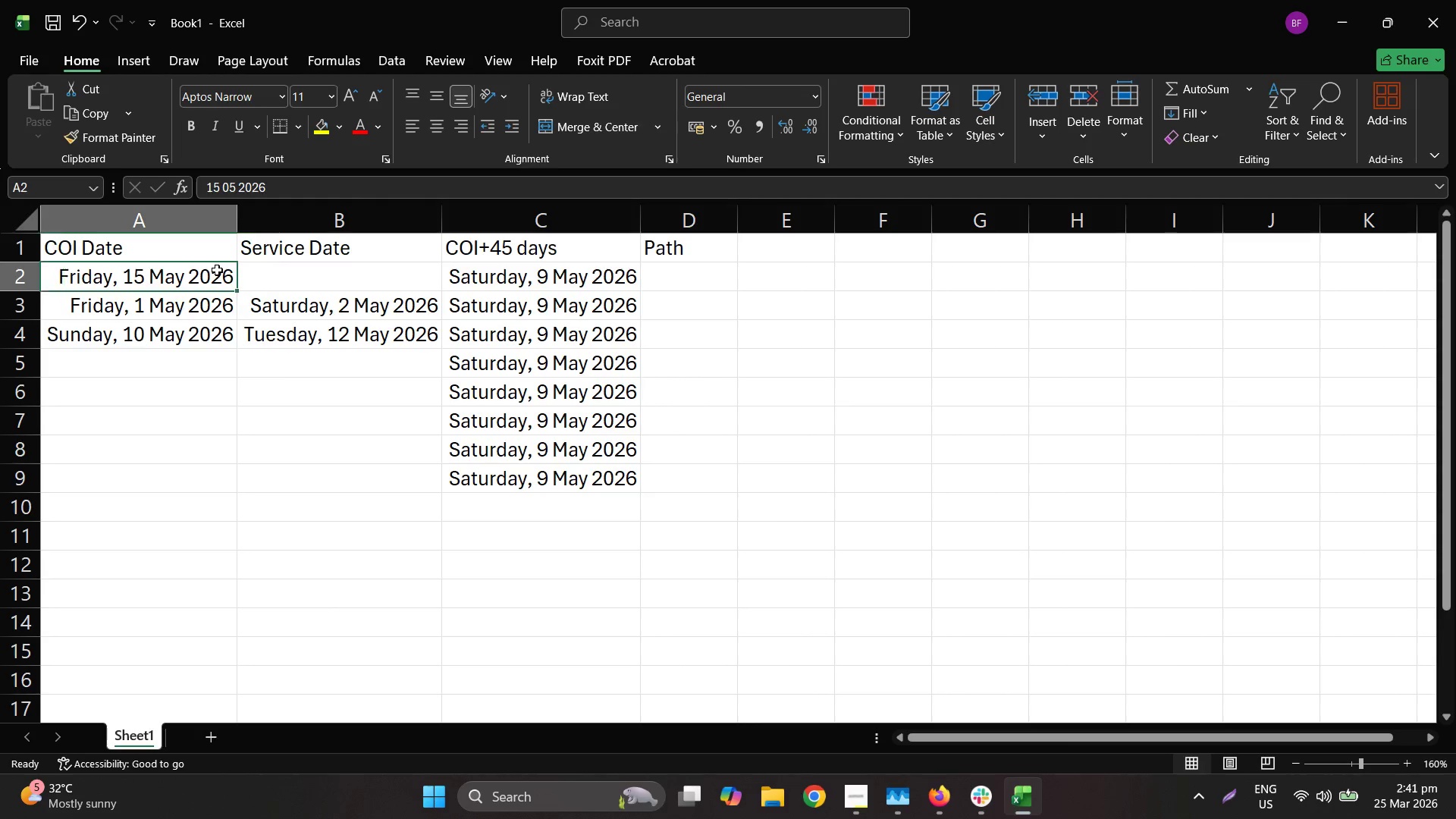 
key(Control+ControlLeft)
 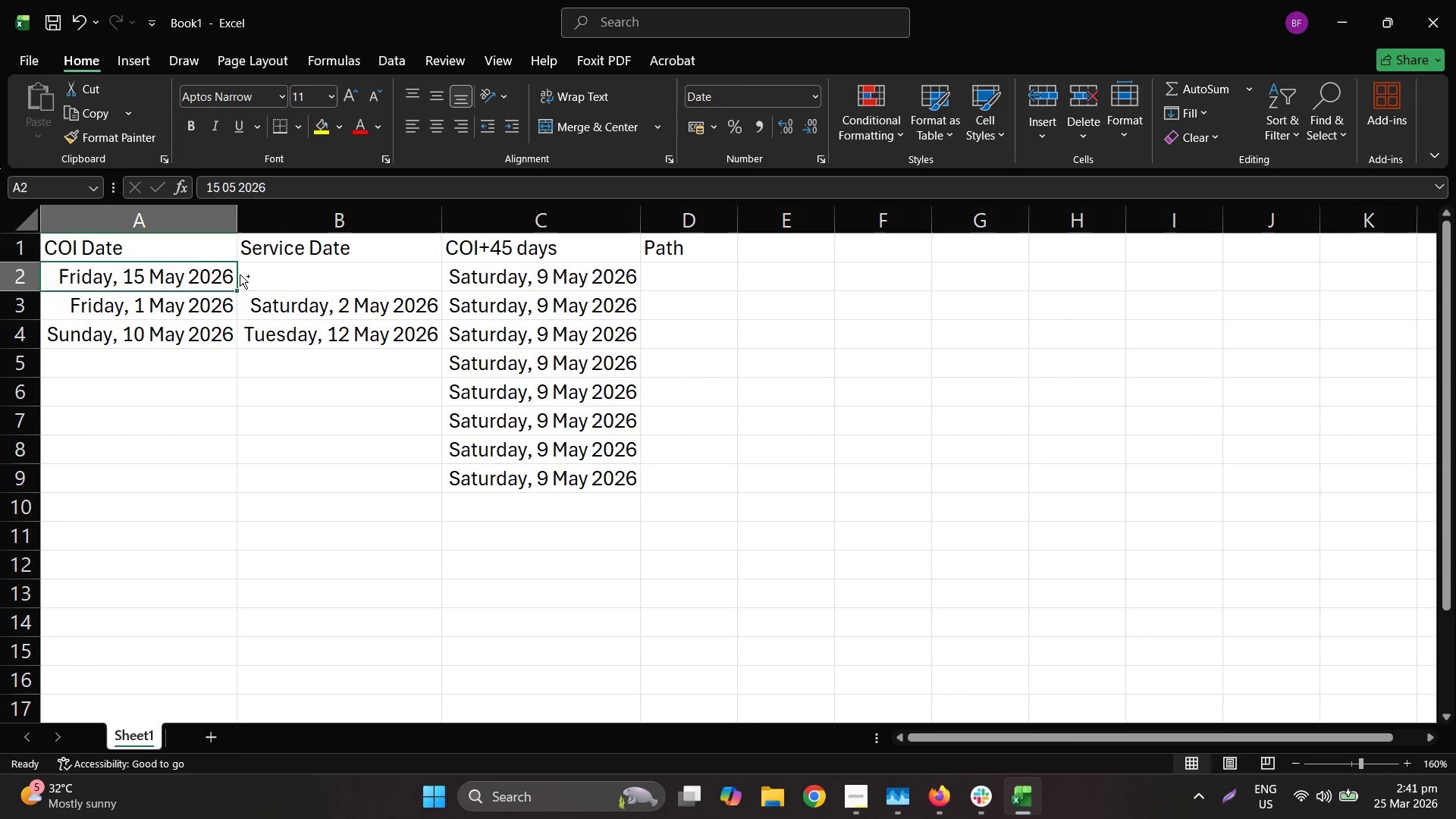 
hold_key(key=C, duration=13.11)
 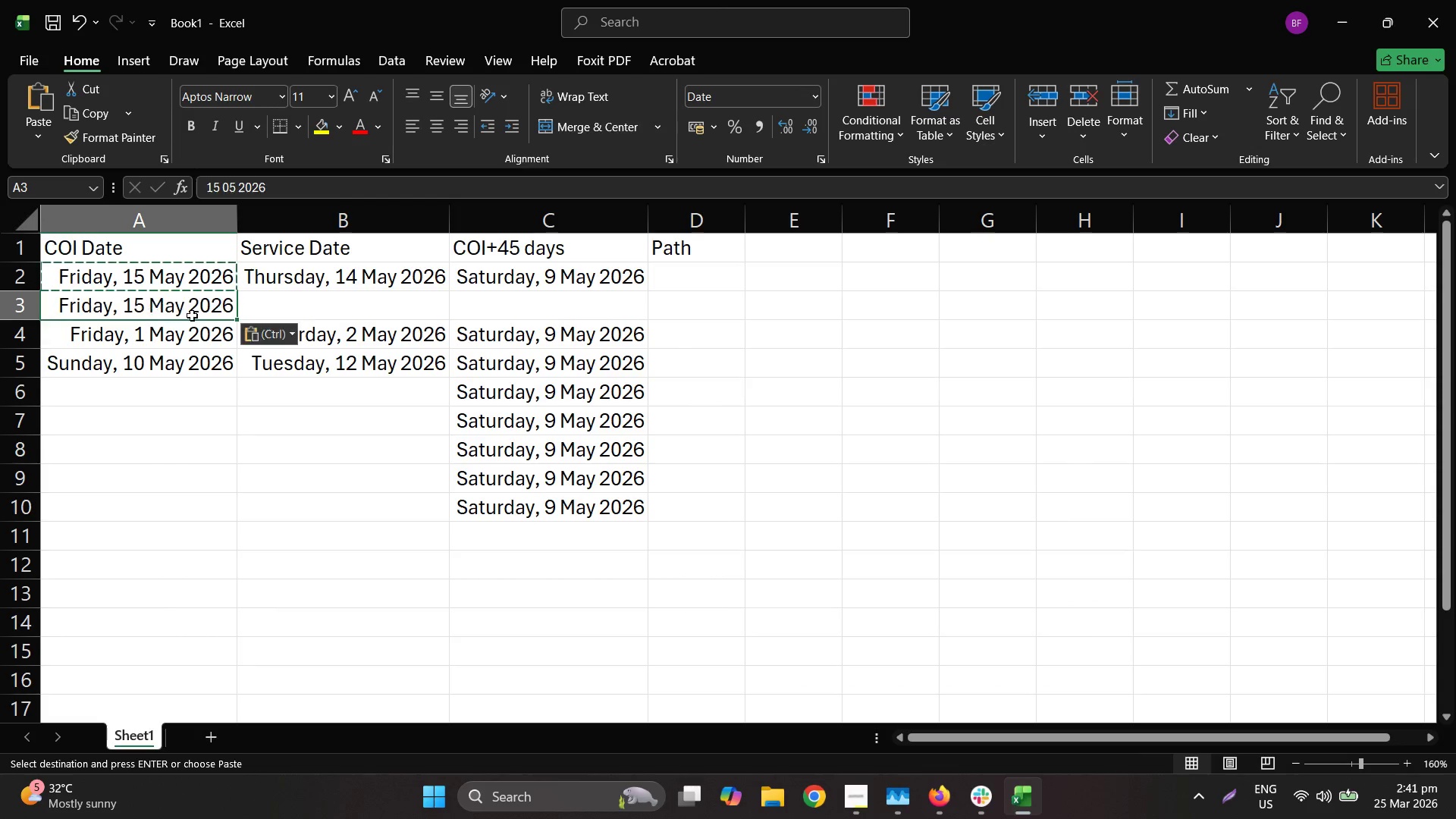 
double_click([290, 278])
 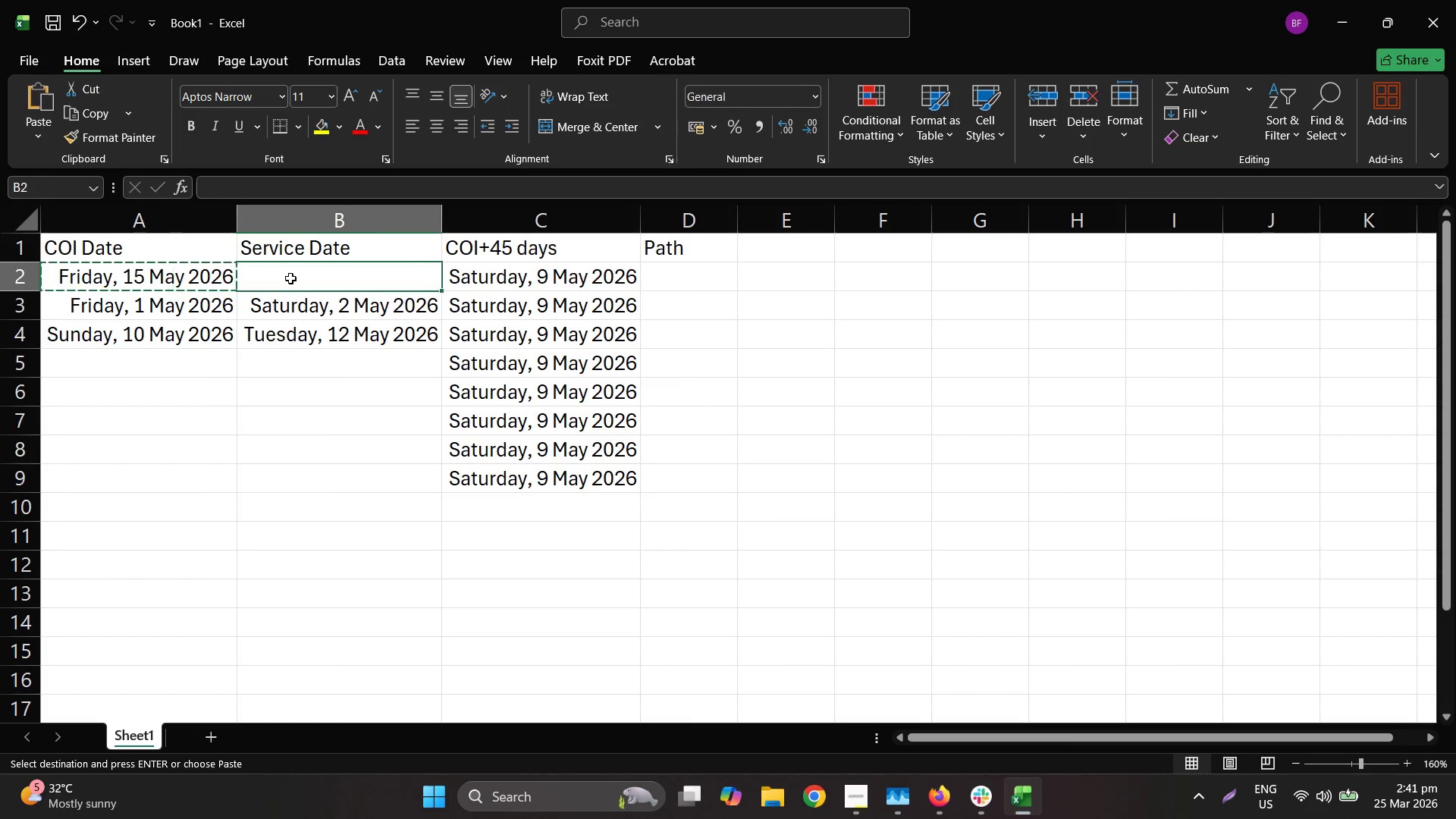 
key(Control+ControlLeft)
 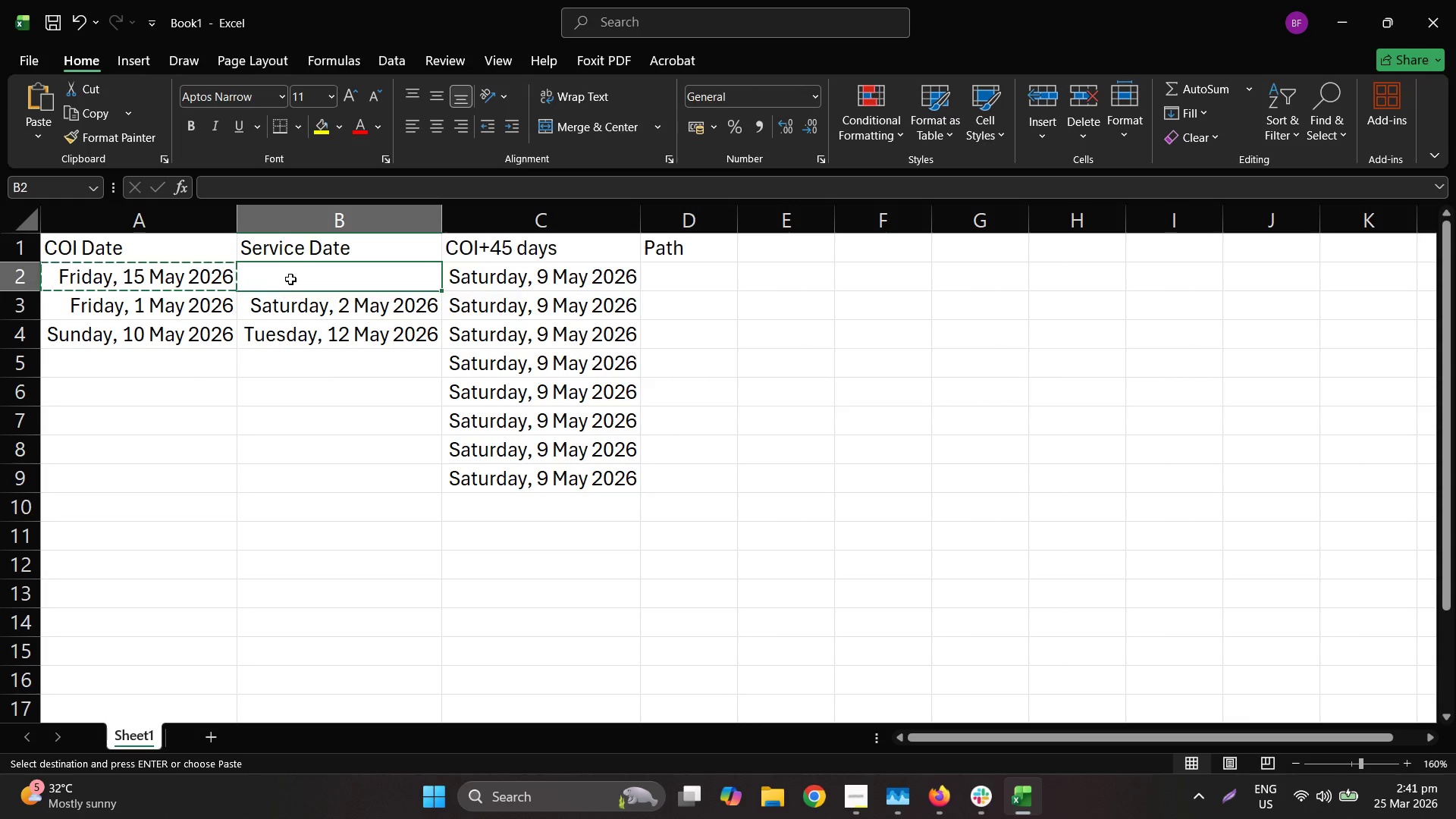 
key(Control+V)
 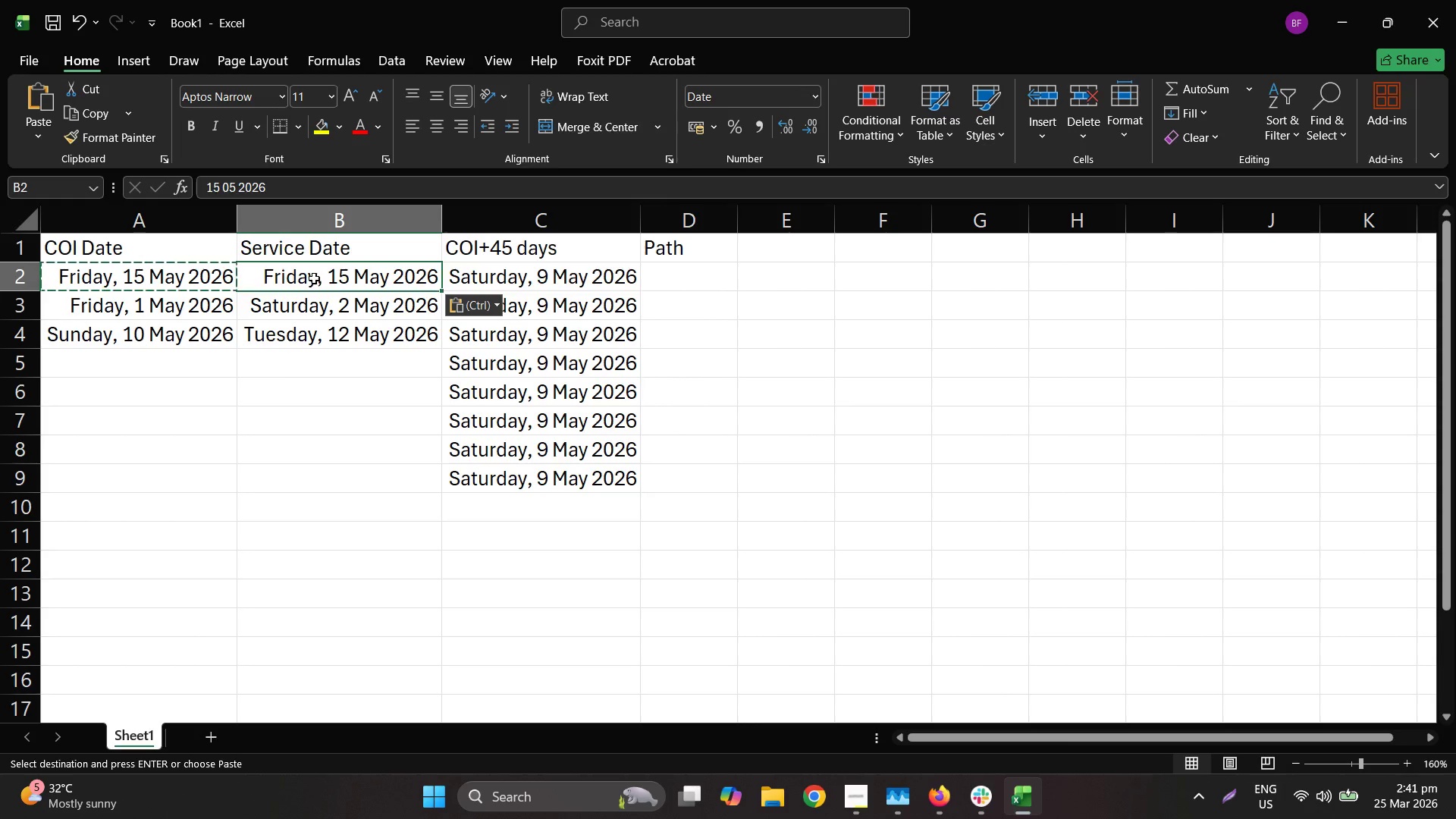 
triple_click([314, 278])
 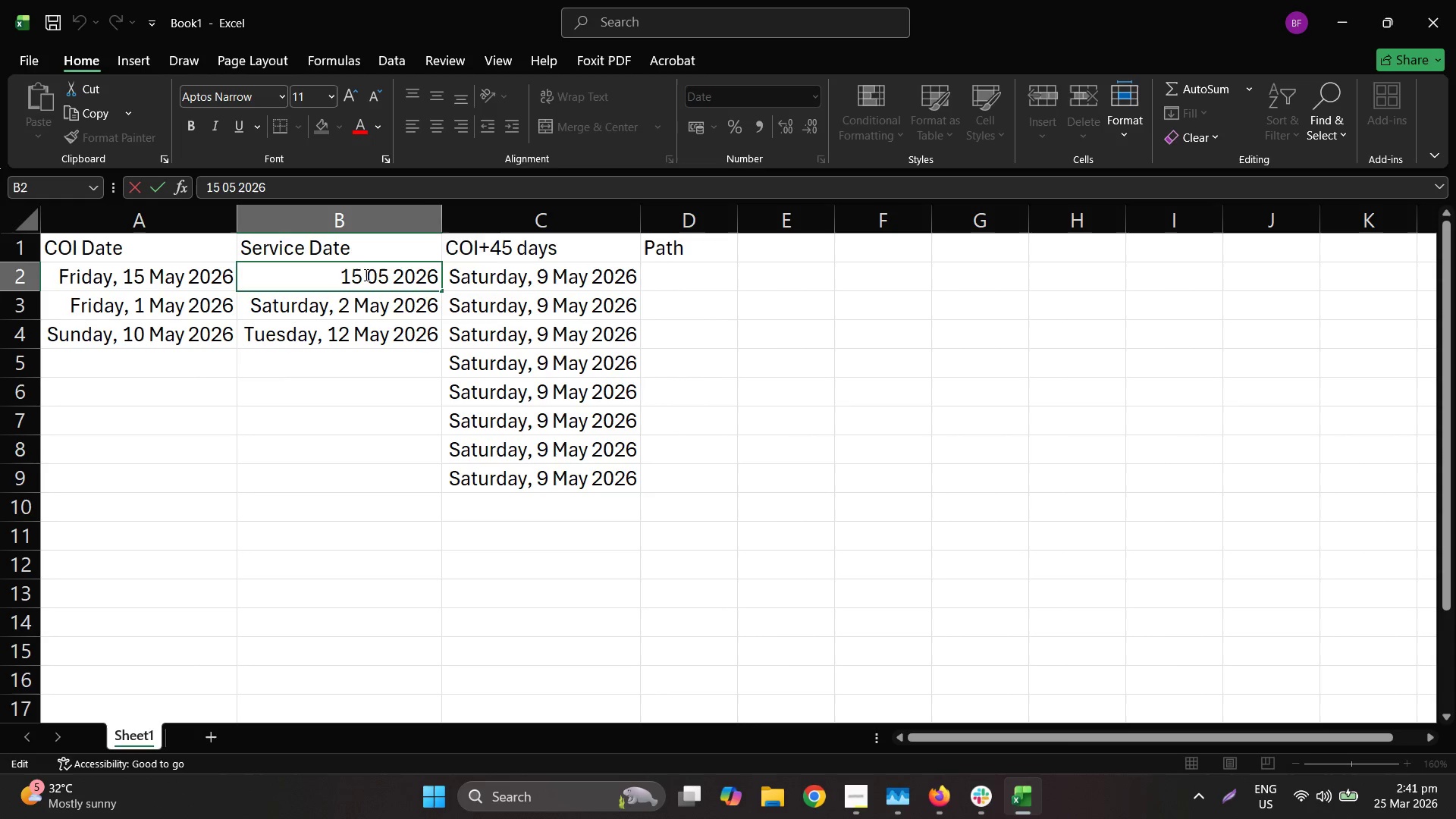 
left_click_drag(start_coordinate=[354, 276], to_coordinate=[358, 276])
 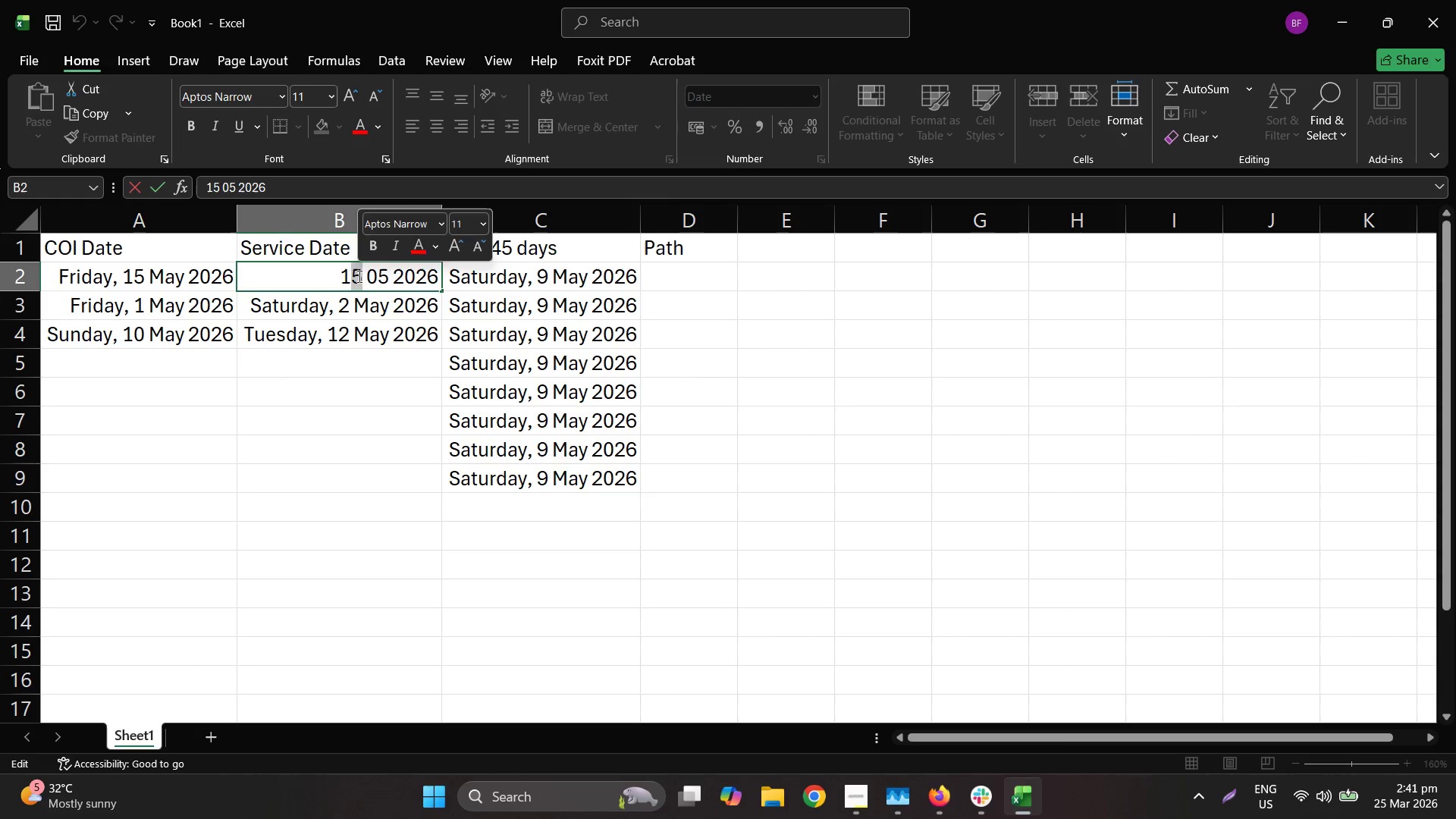 
key(4)
 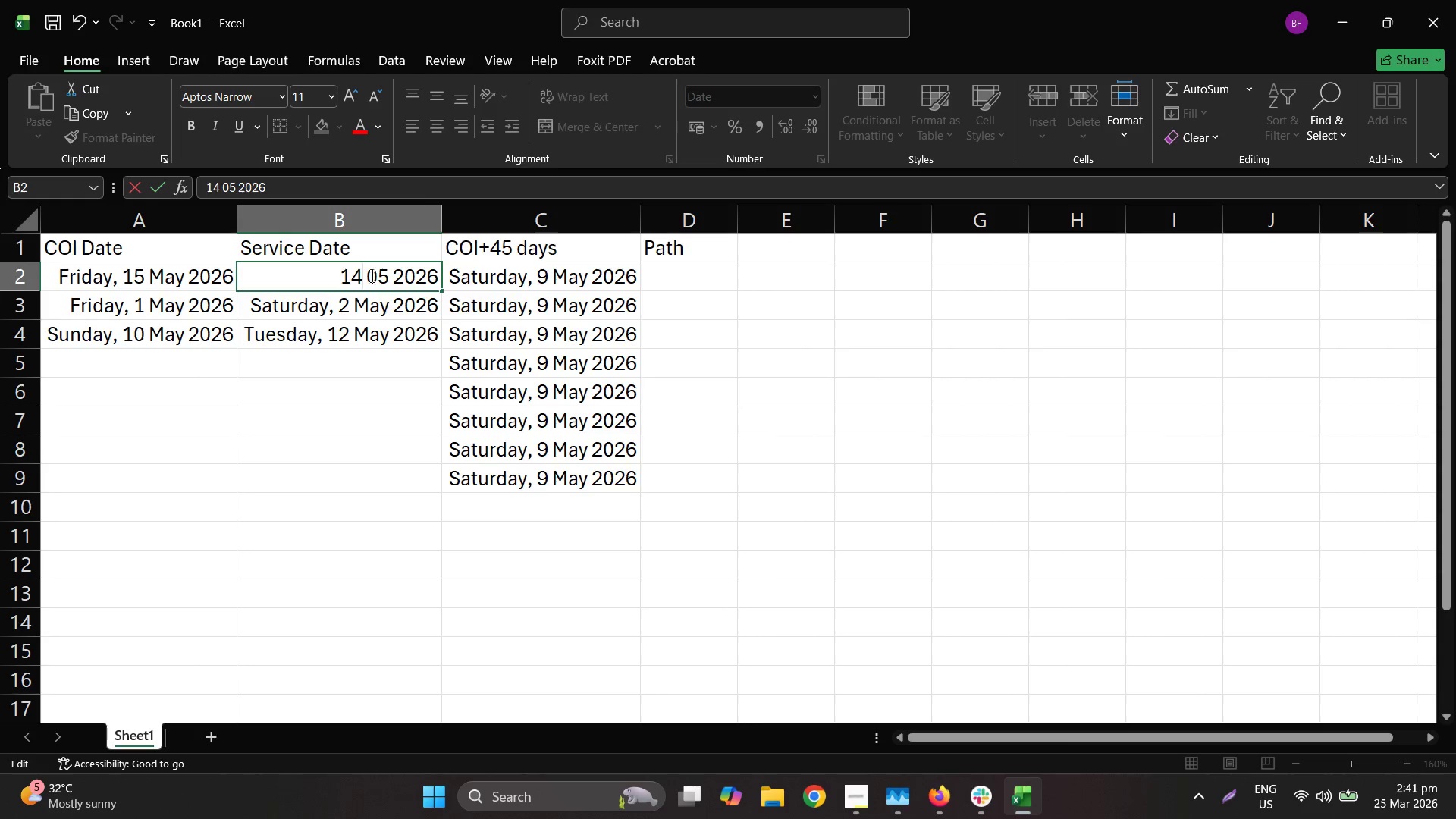 
key(Tab)
 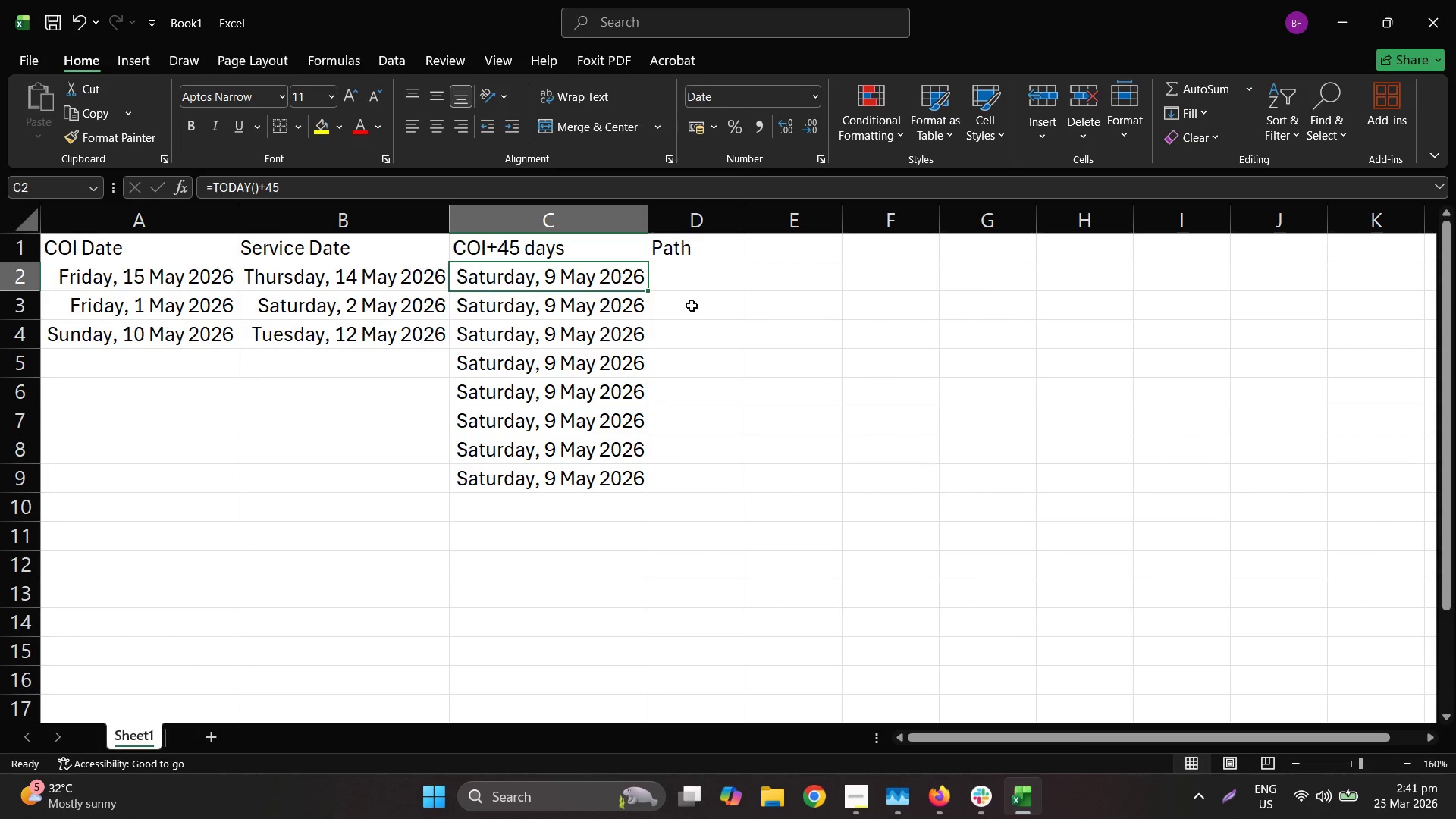 
left_click([759, 305])
 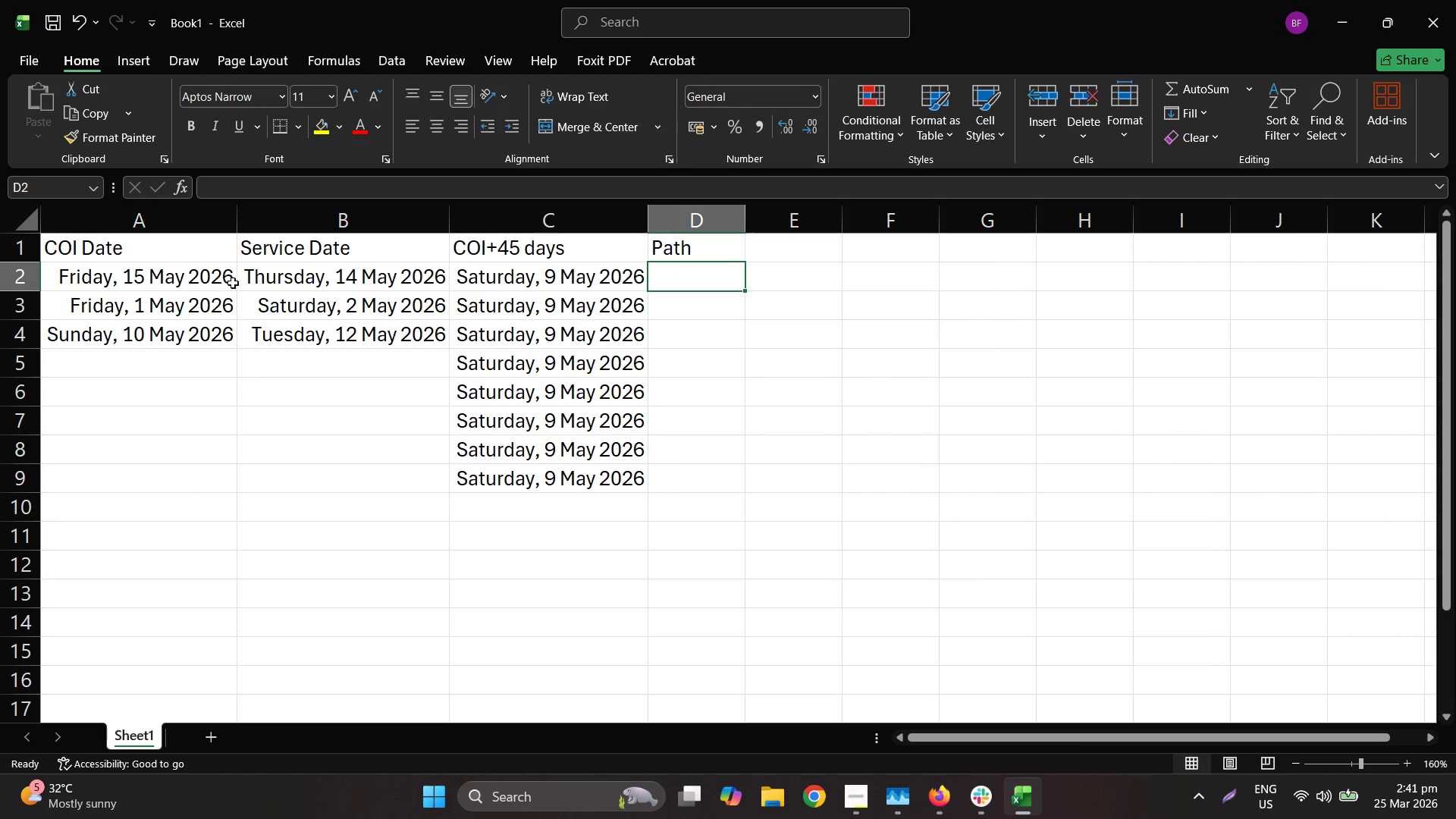 
left_click([152, 269])
 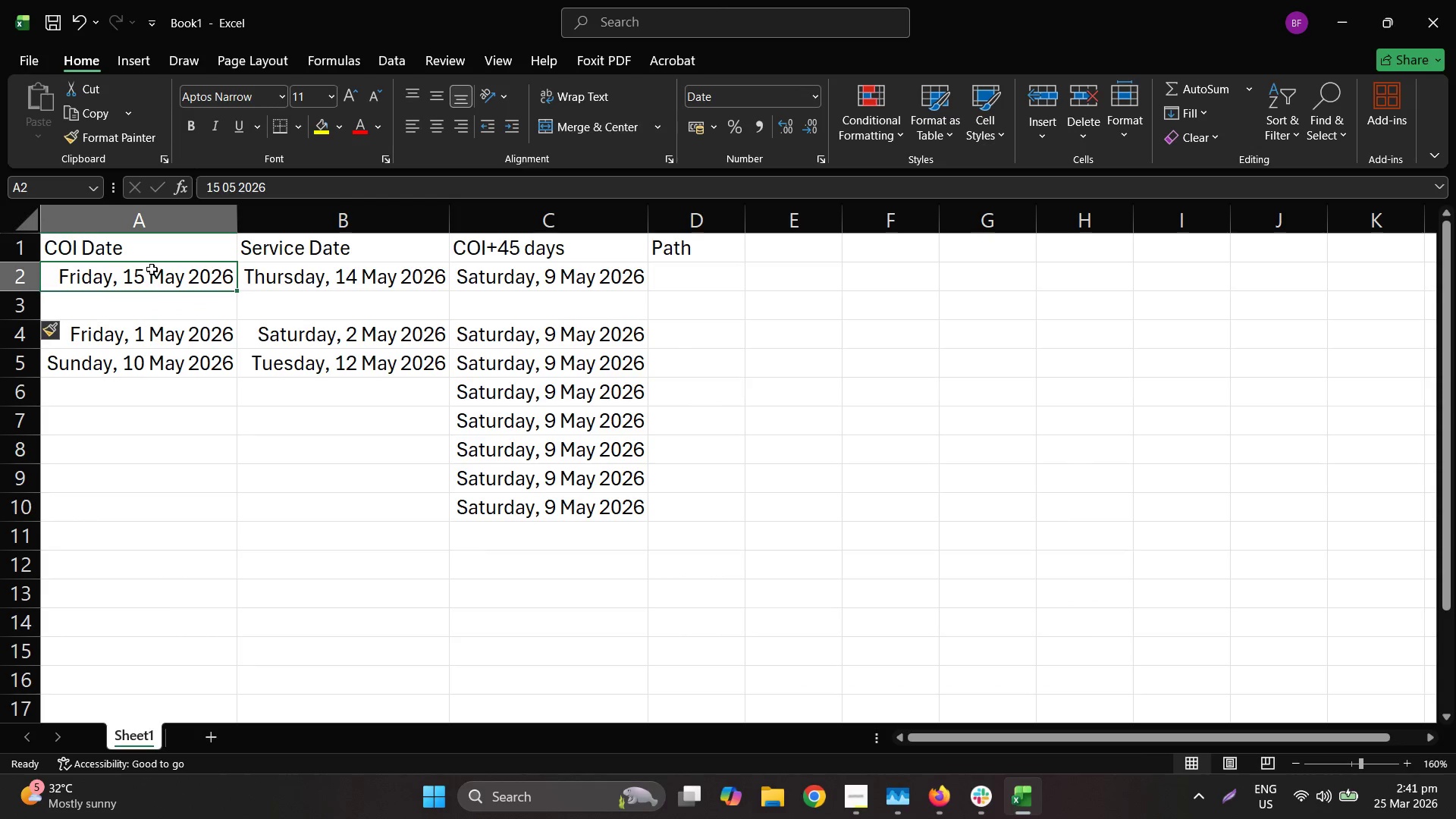 
key(Control+ControlLeft)
 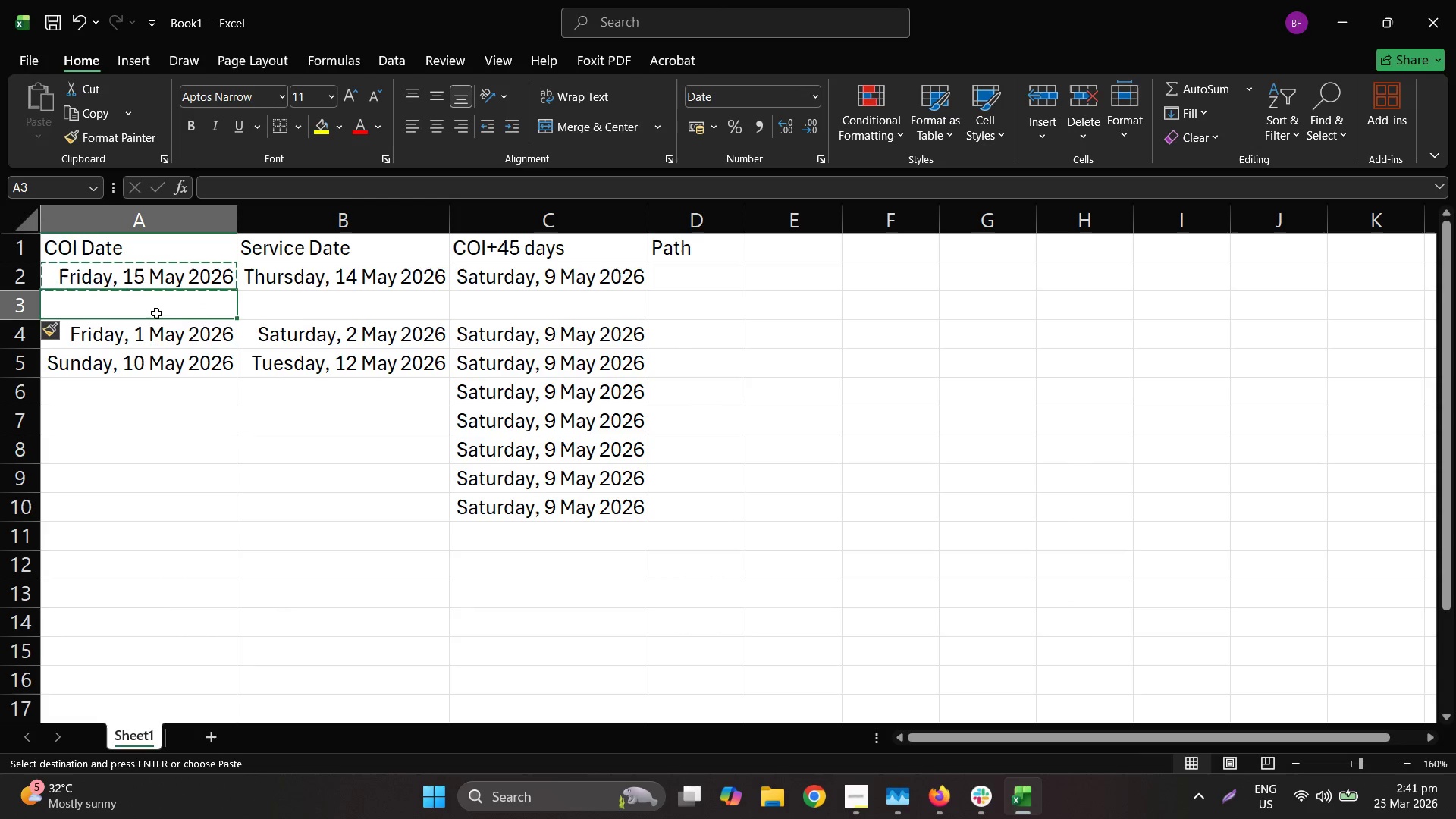 
key(Control+ControlLeft)
 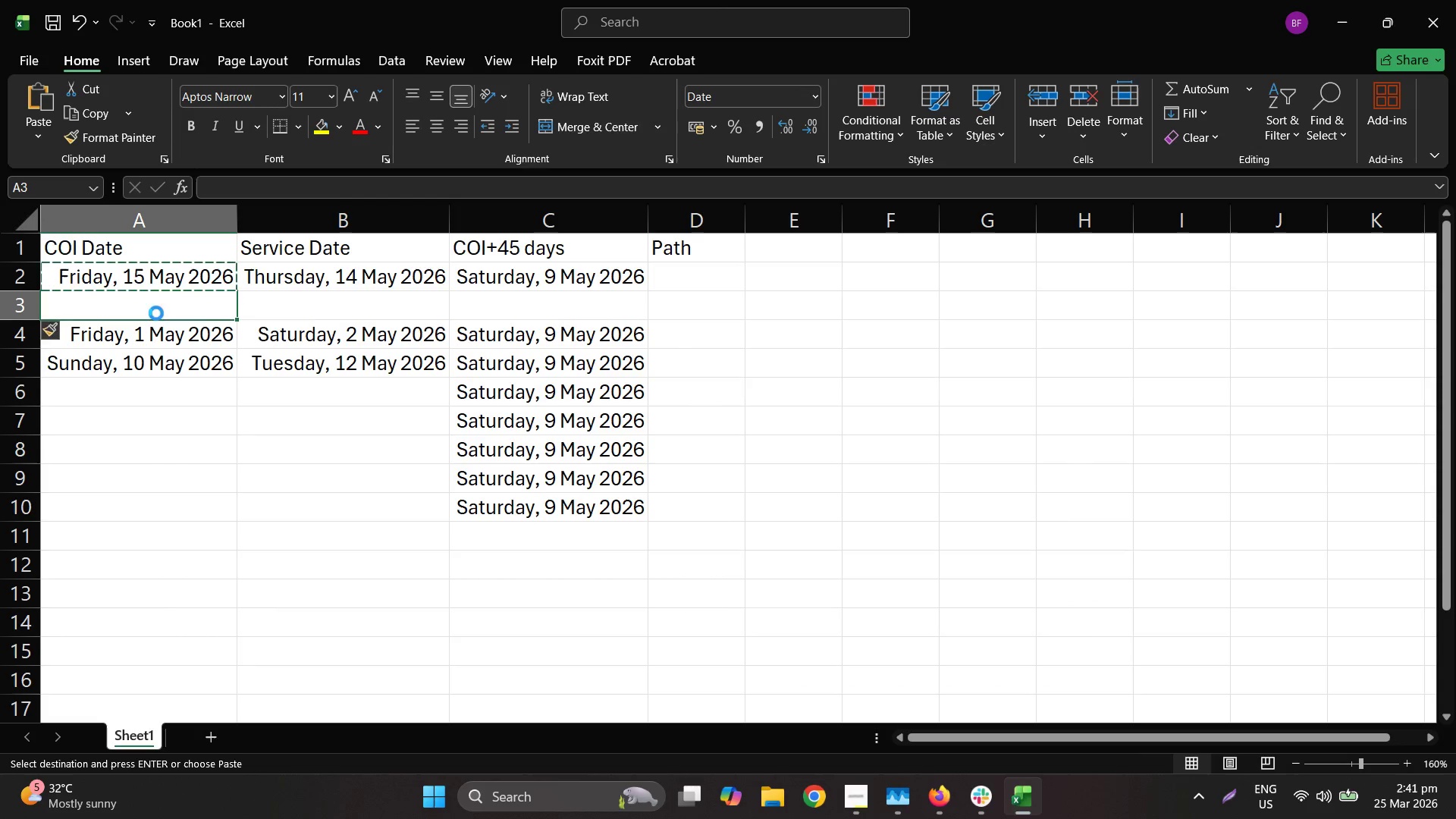 
key(Control+V)
 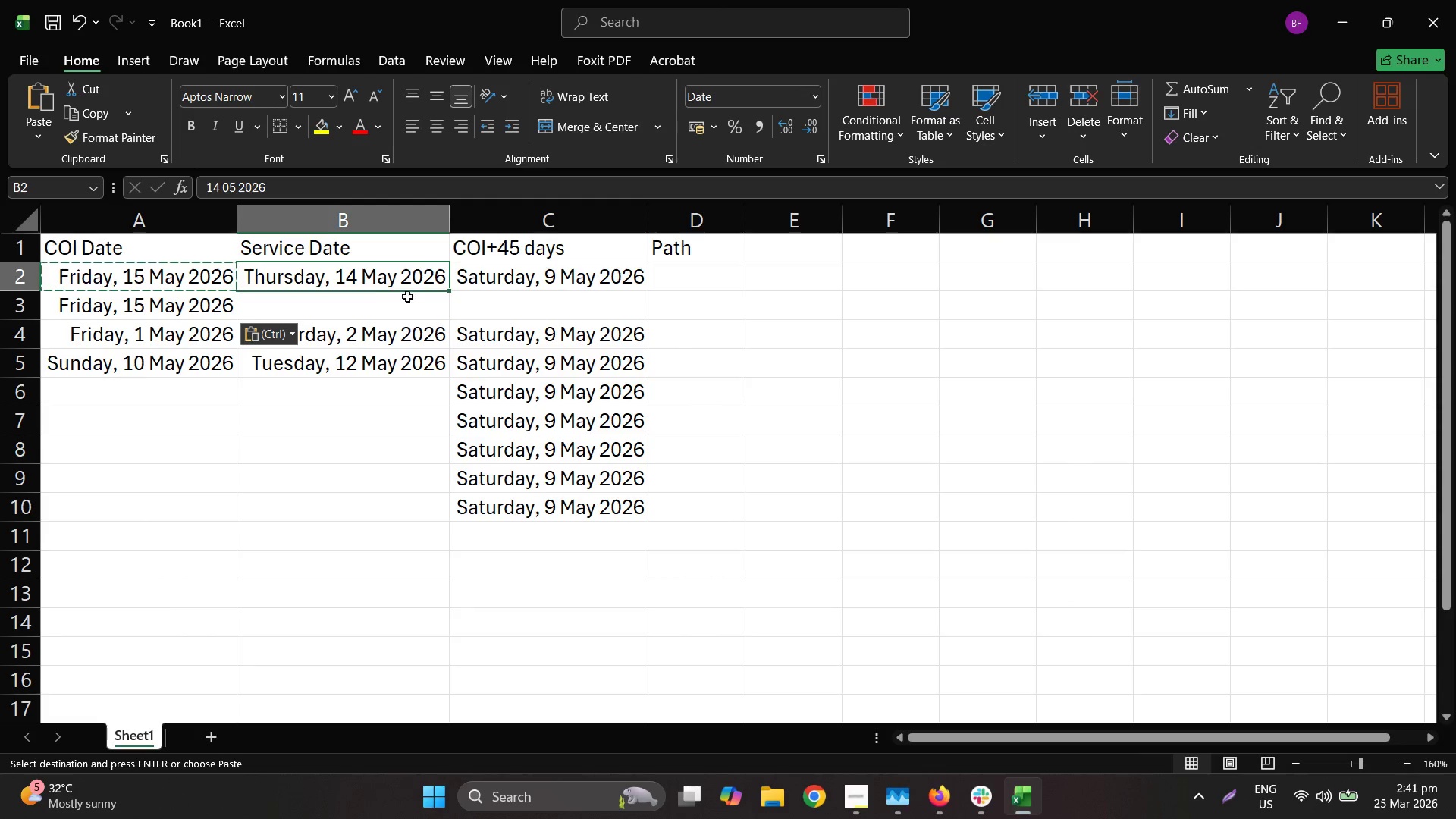 
left_click([345, 316])
 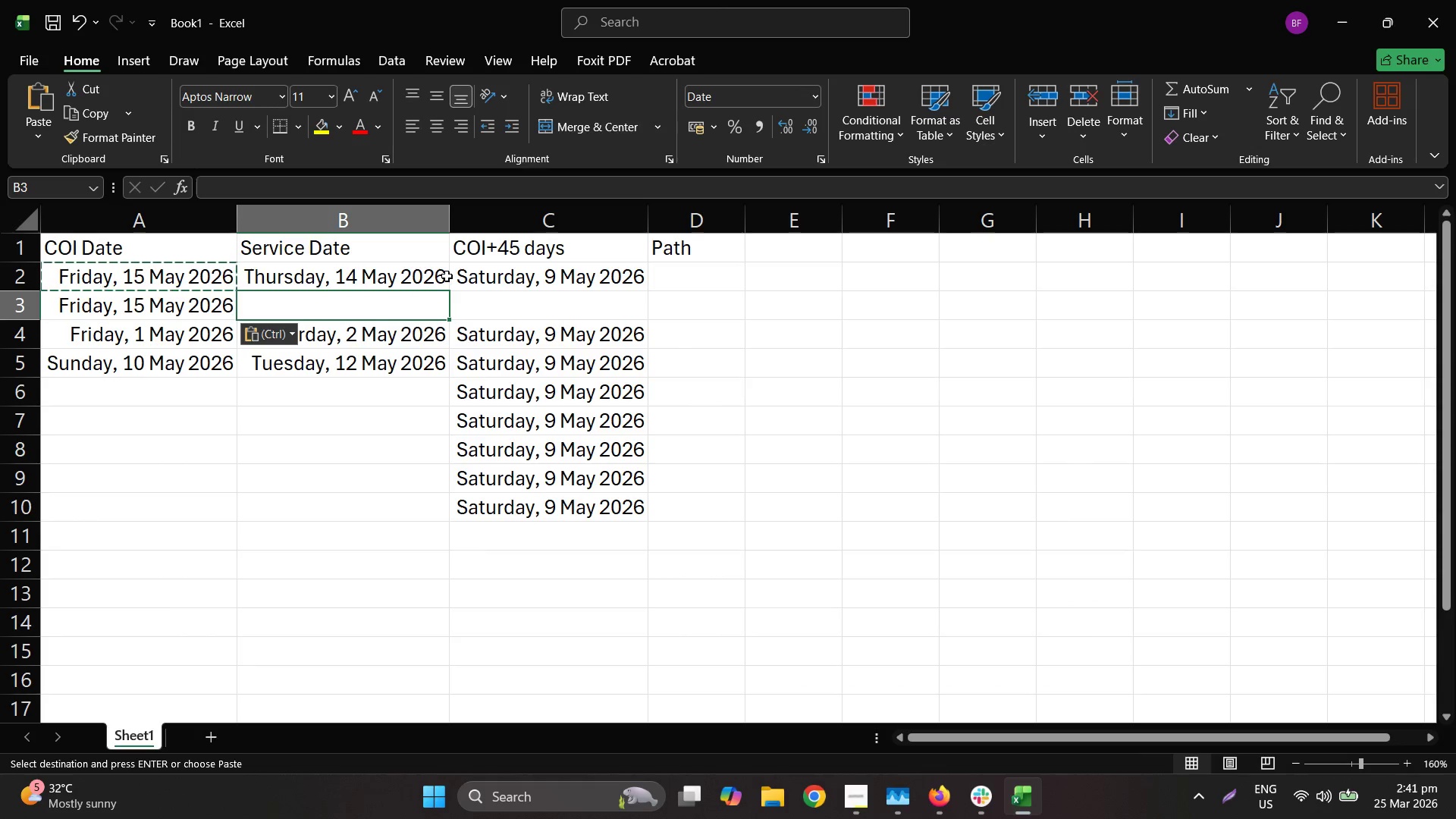 
left_click([394, 271])
 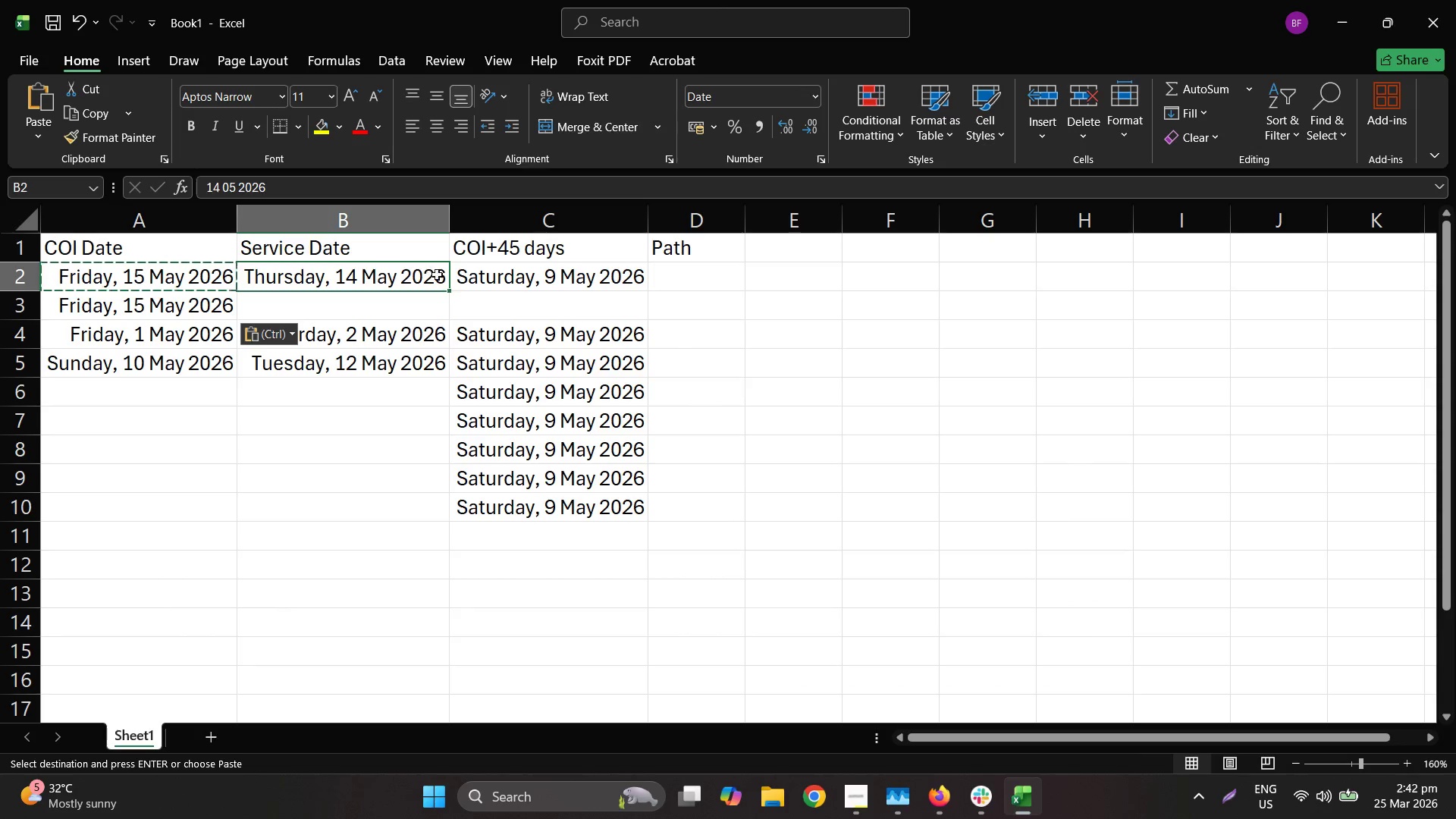 
key(Control+C)
 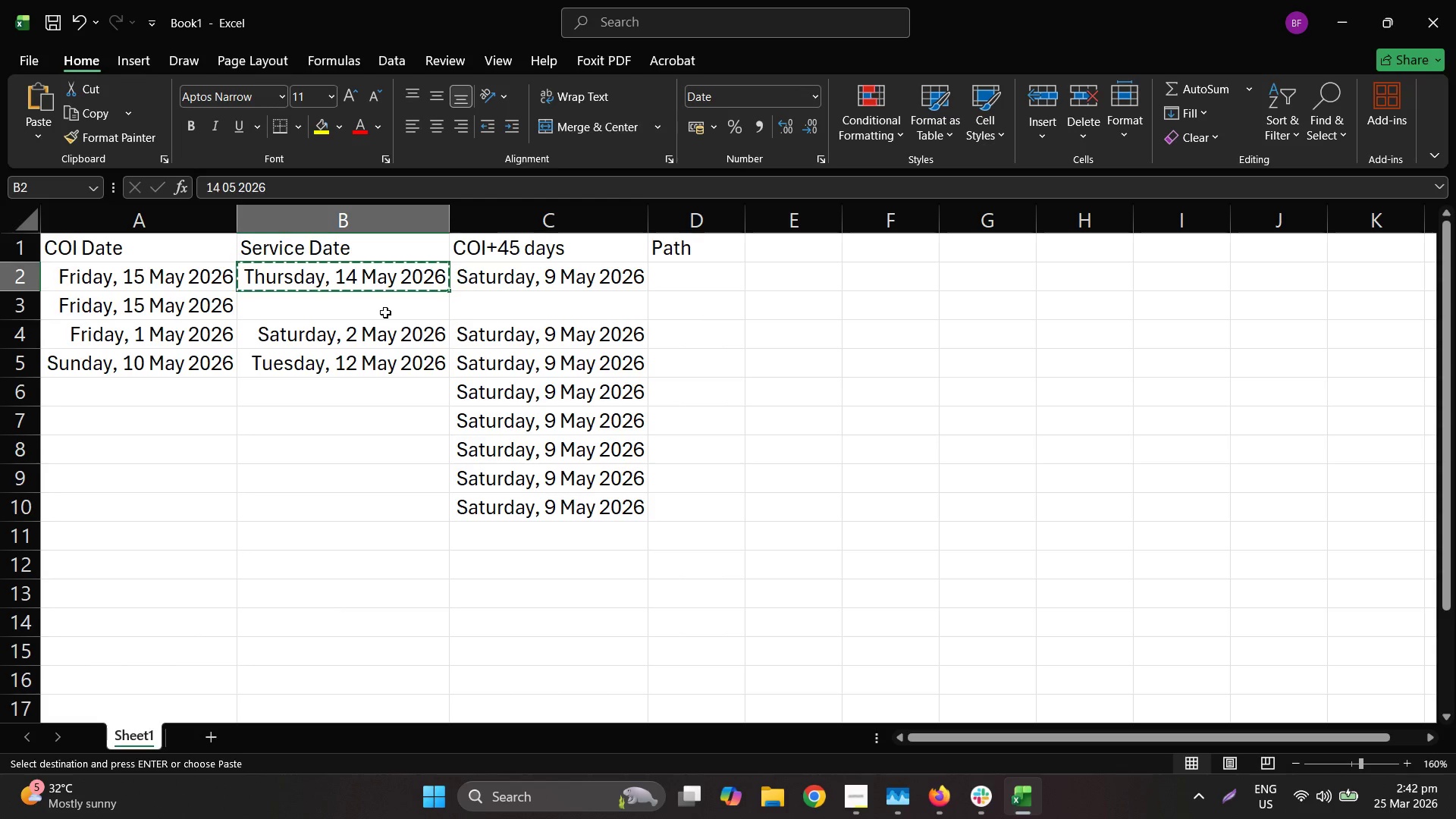 
left_click([385, 312])
 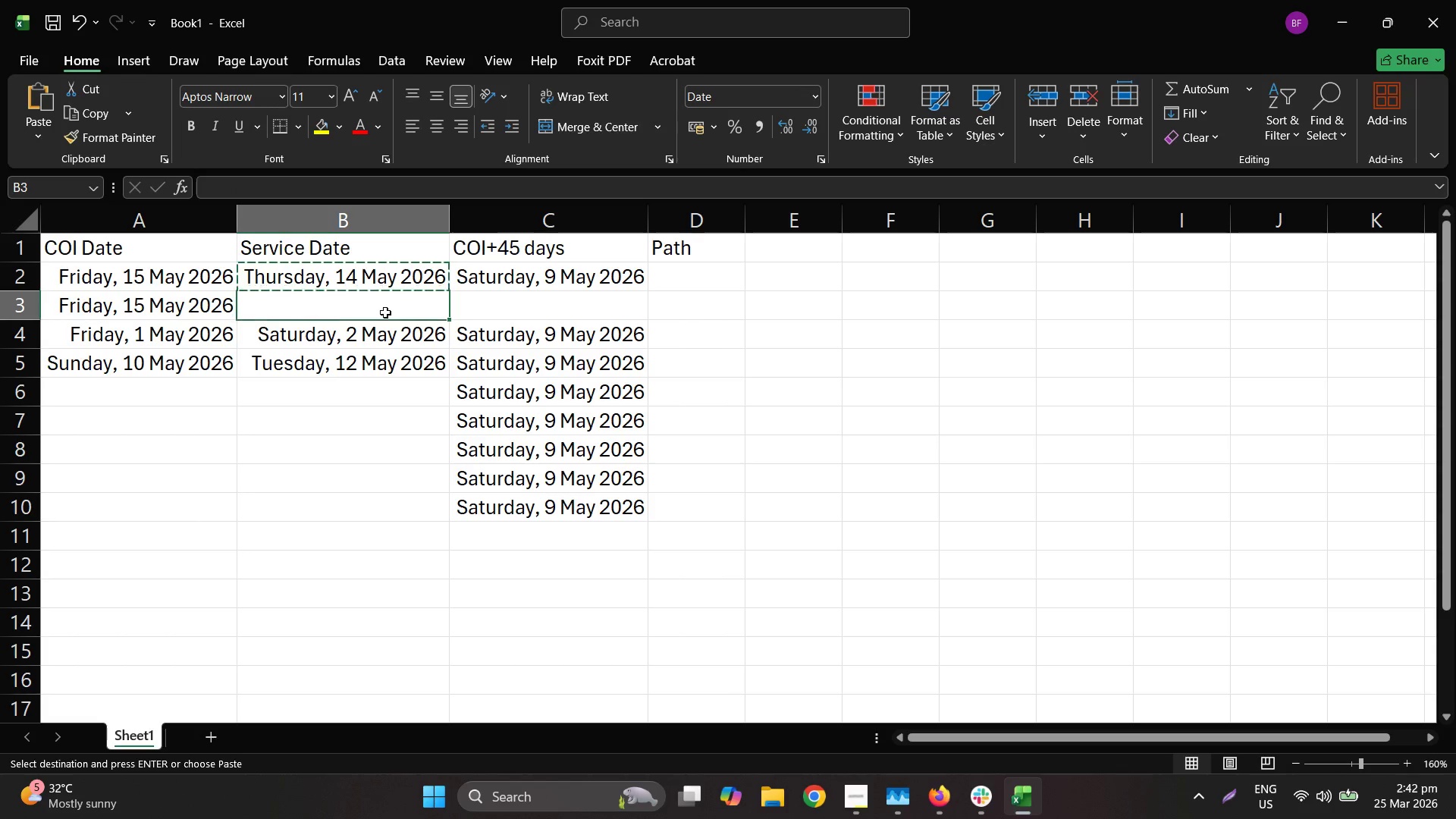 
key(Control+ControlLeft)
 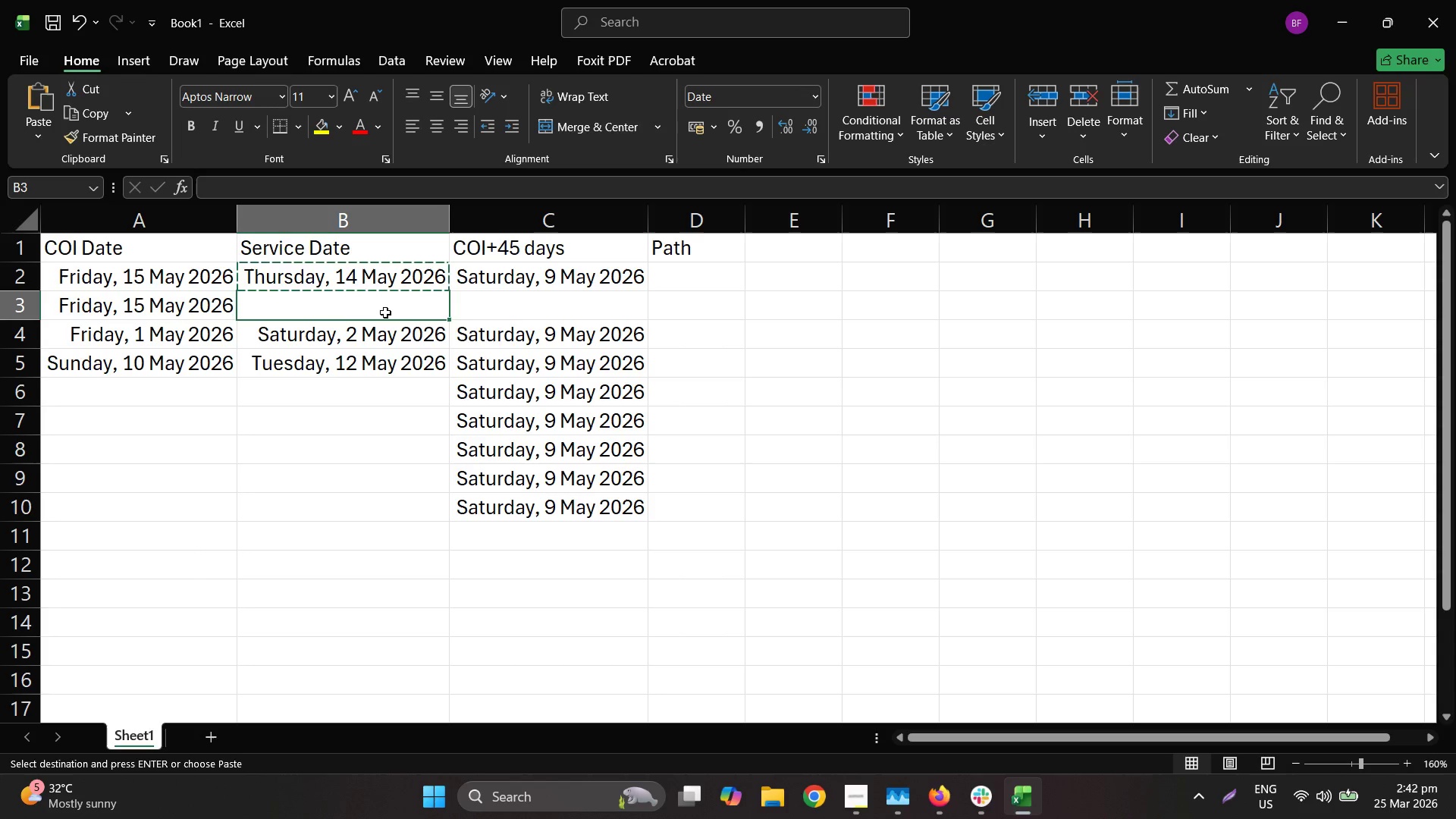 
key(Control+V)
 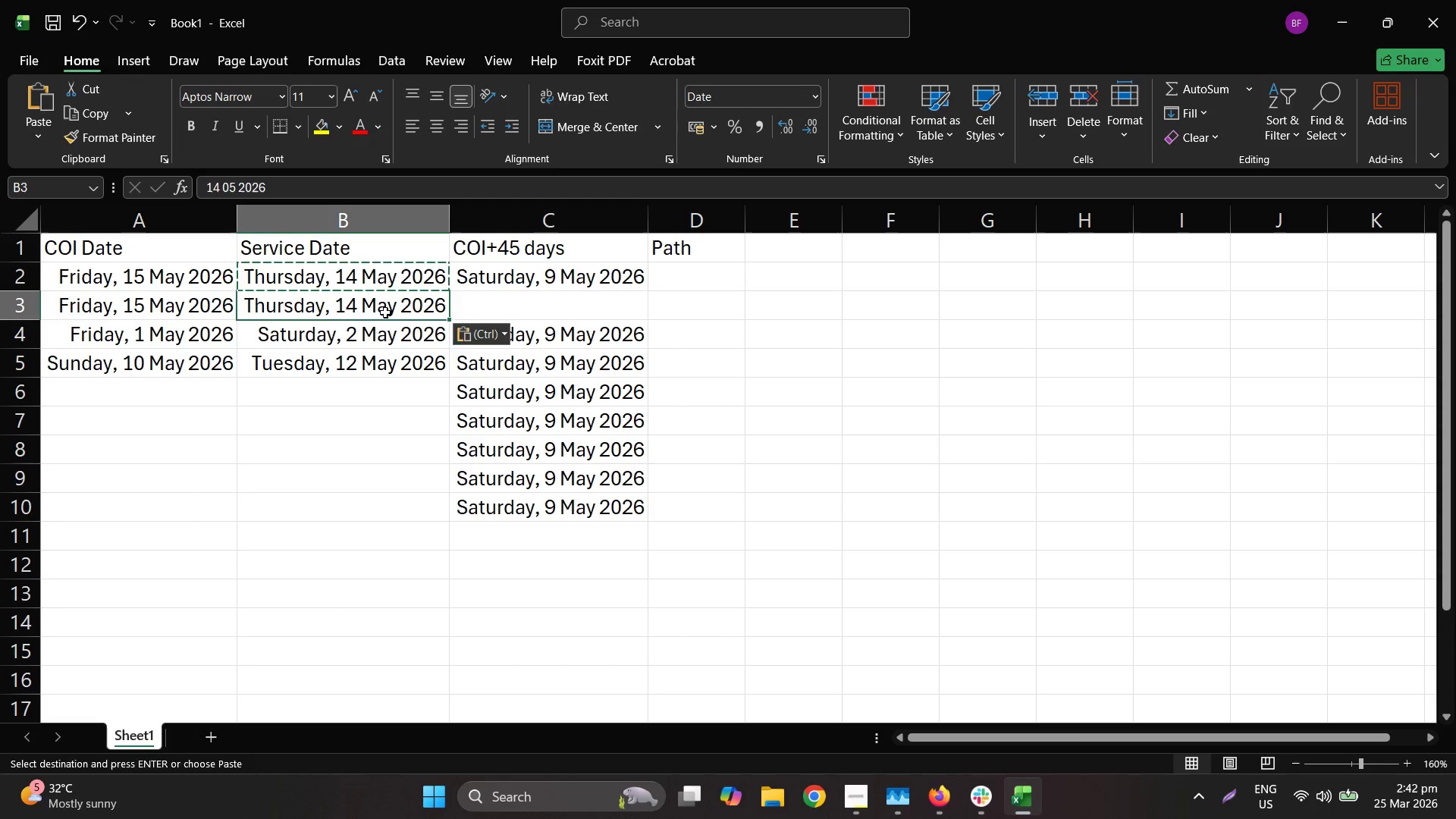 
double_click([385, 312])
 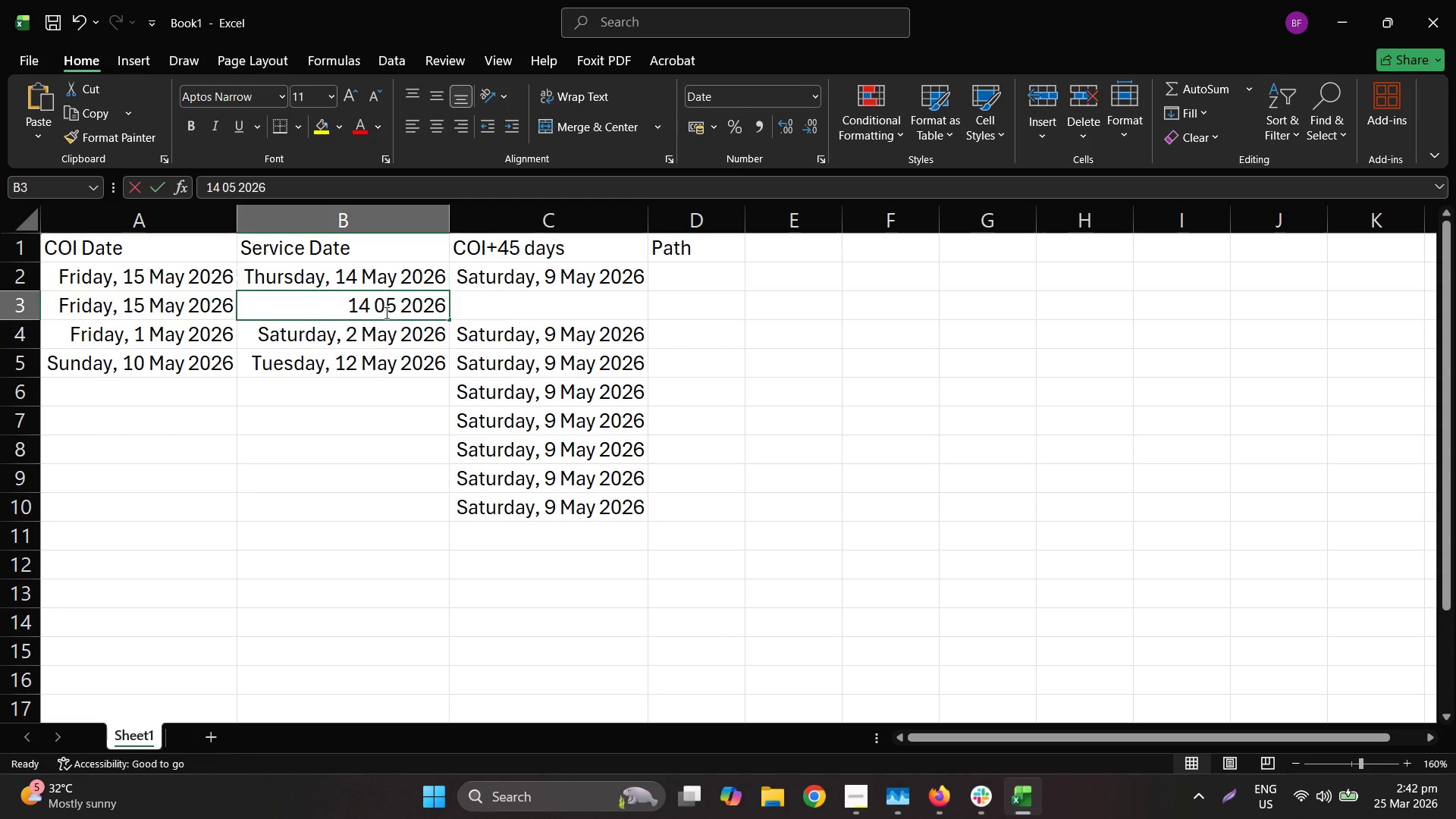 
triple_click([385, 312])
 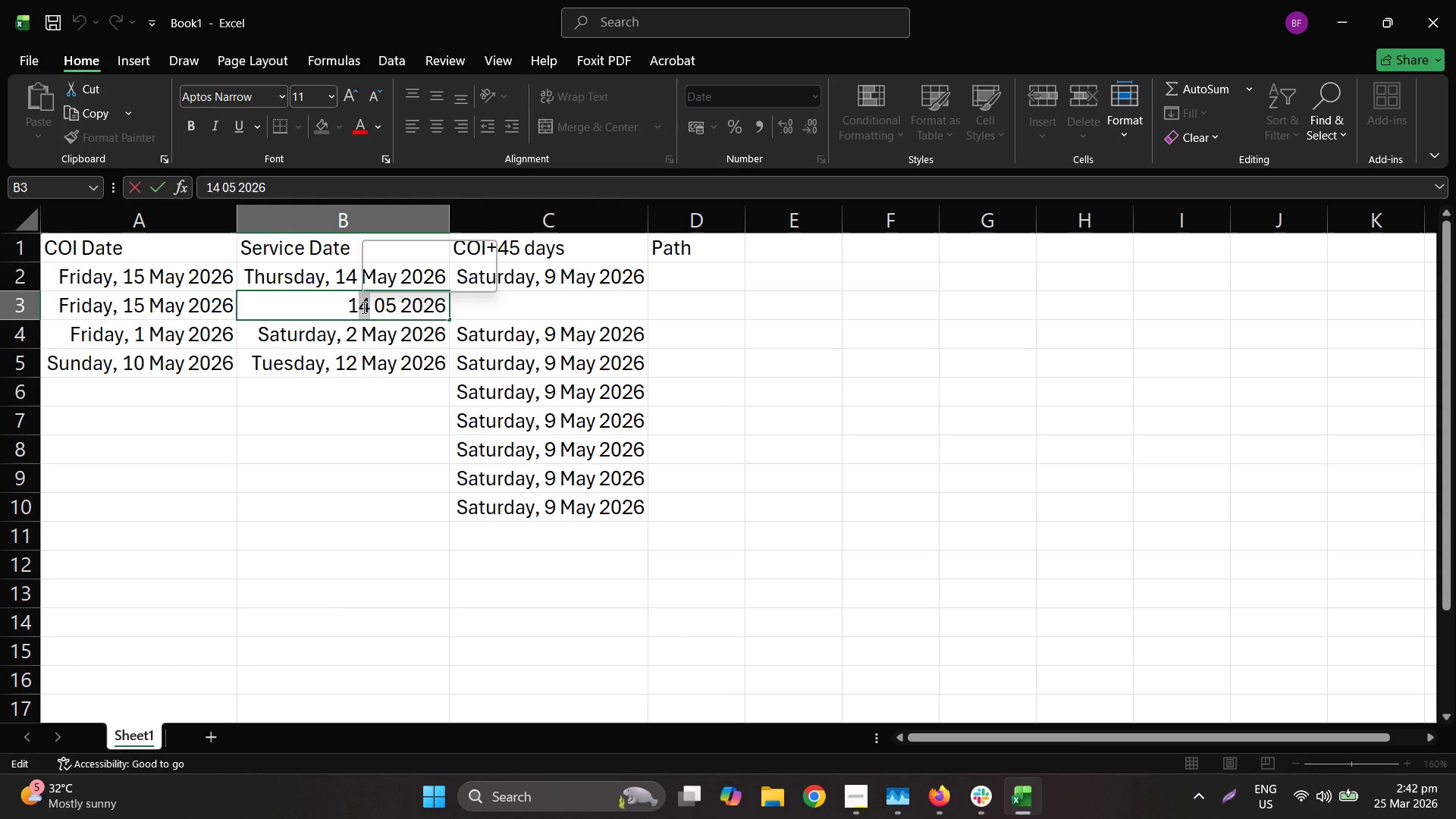 
key(6)
 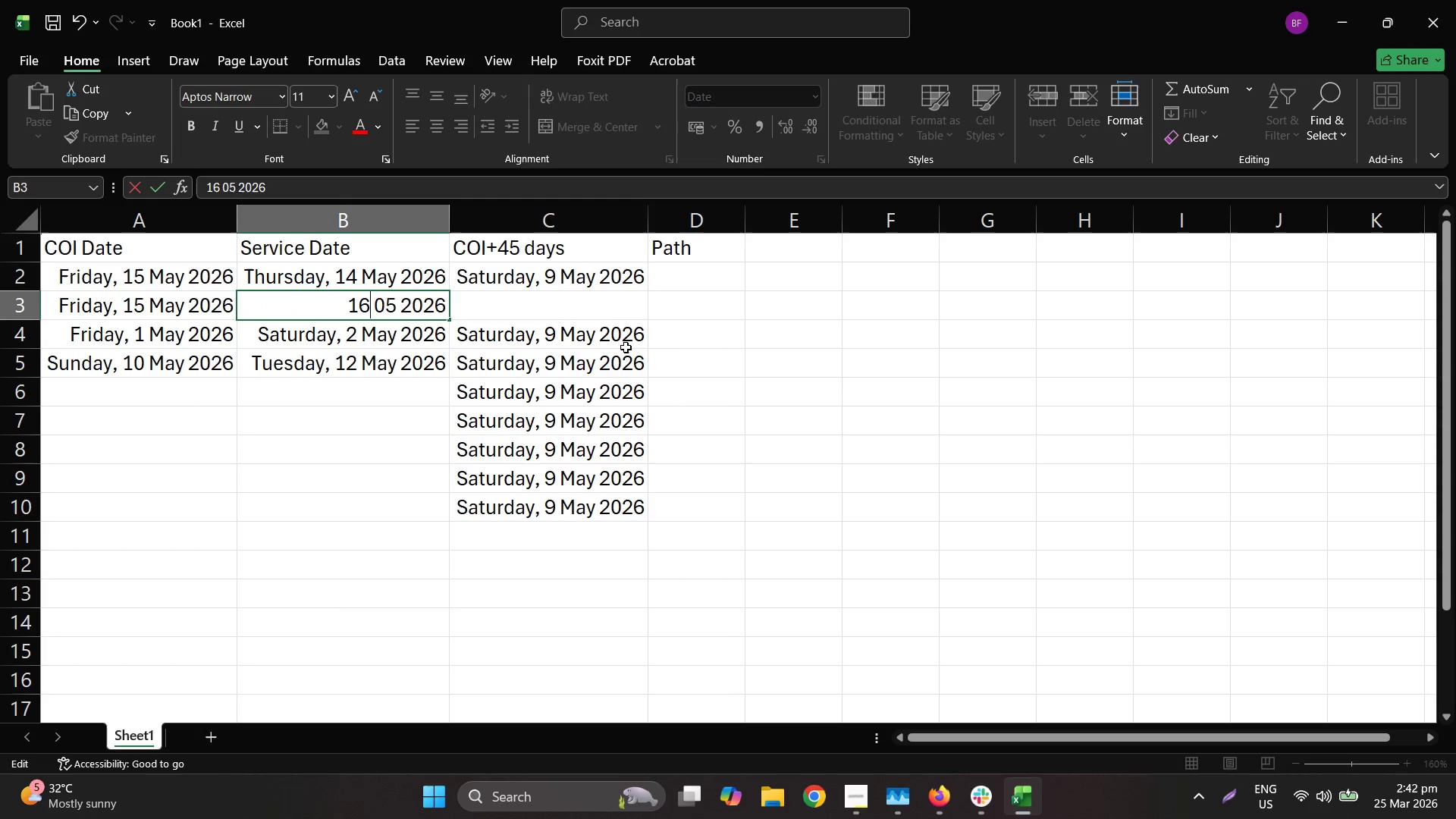 
key(Tab)
 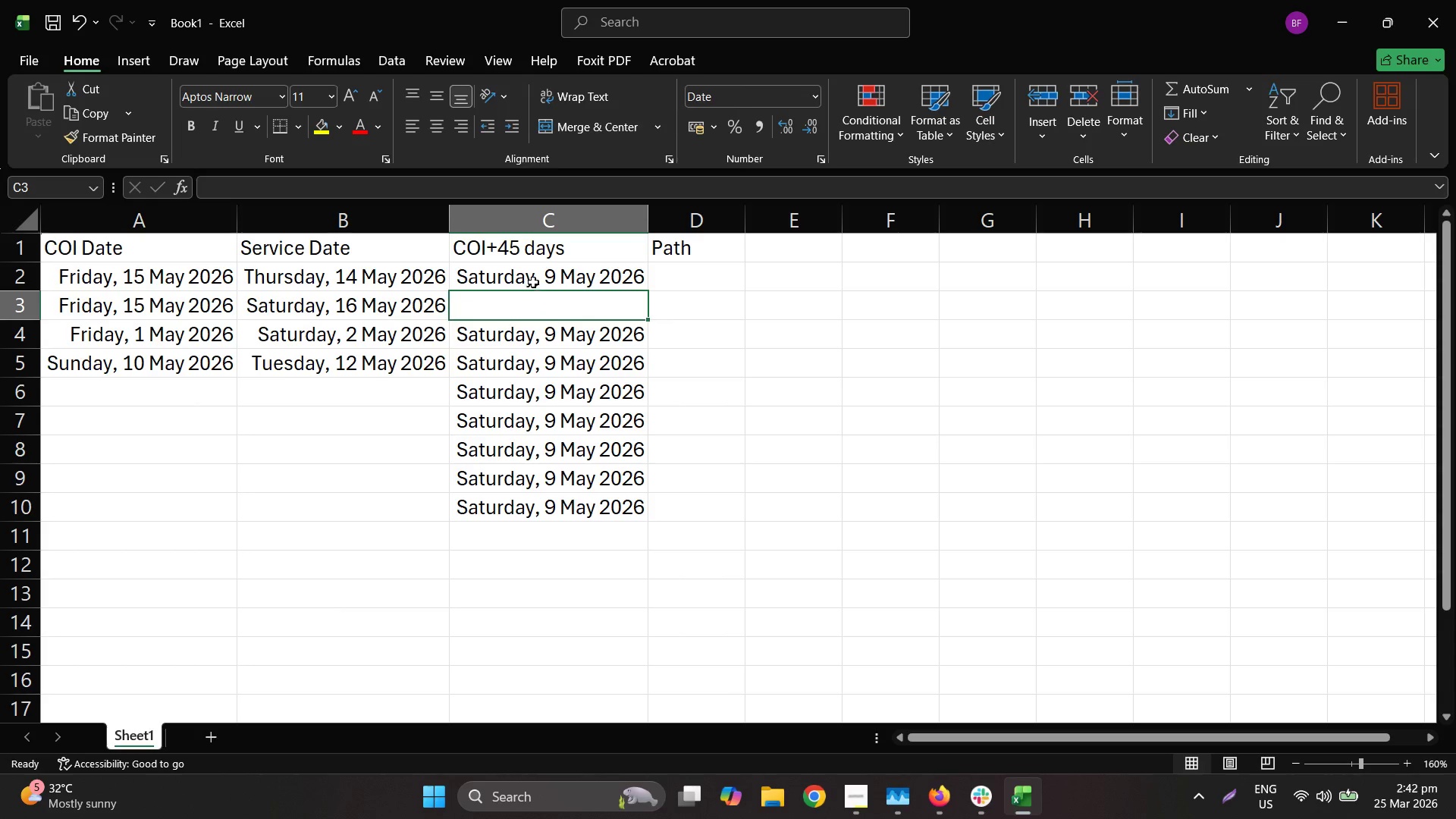 
key(Control+ControlLeft)
 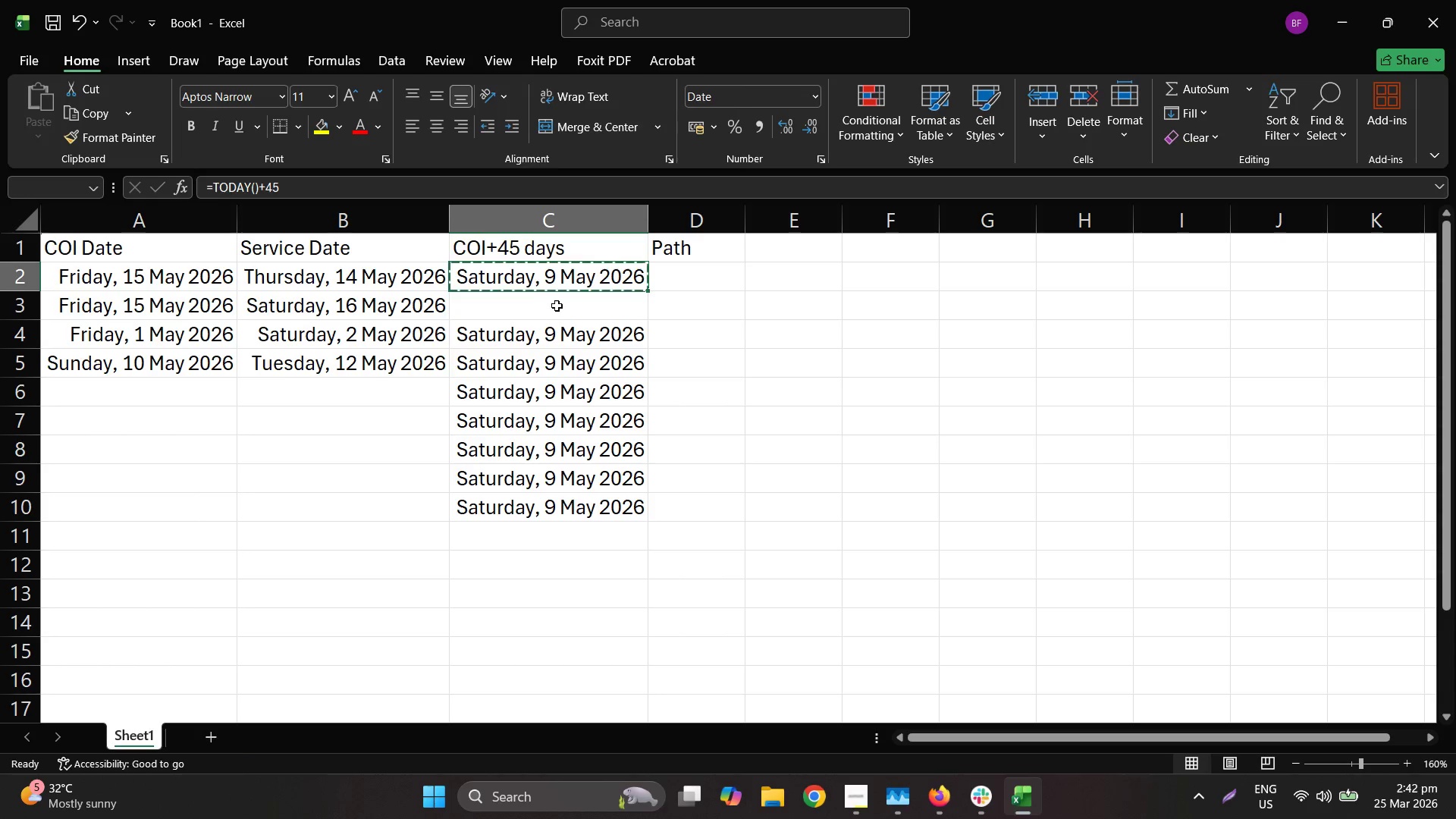 
key(Control+C)
 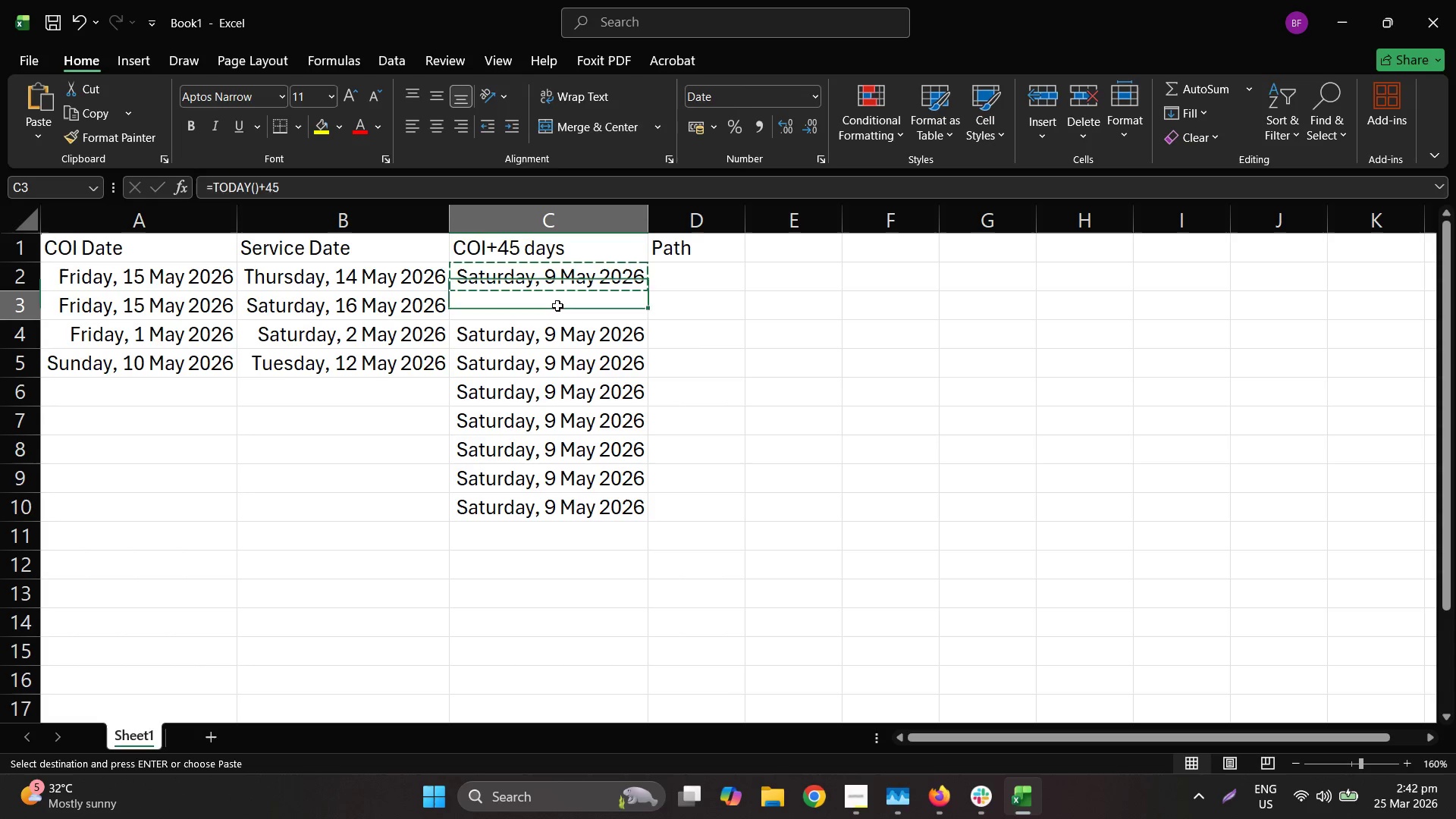 
left_click([557, 306])
 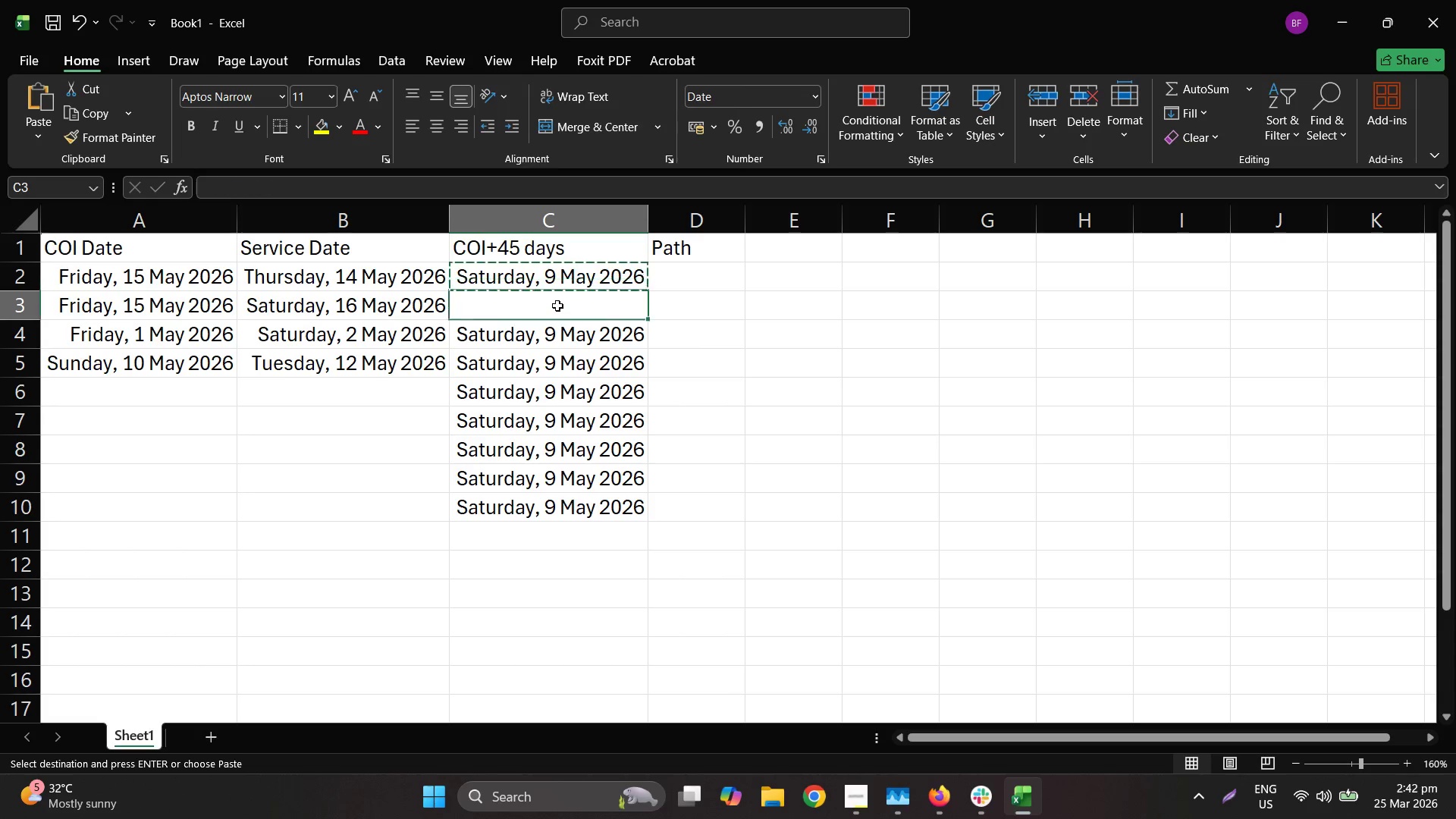 
key(Control+ControlLeft)
 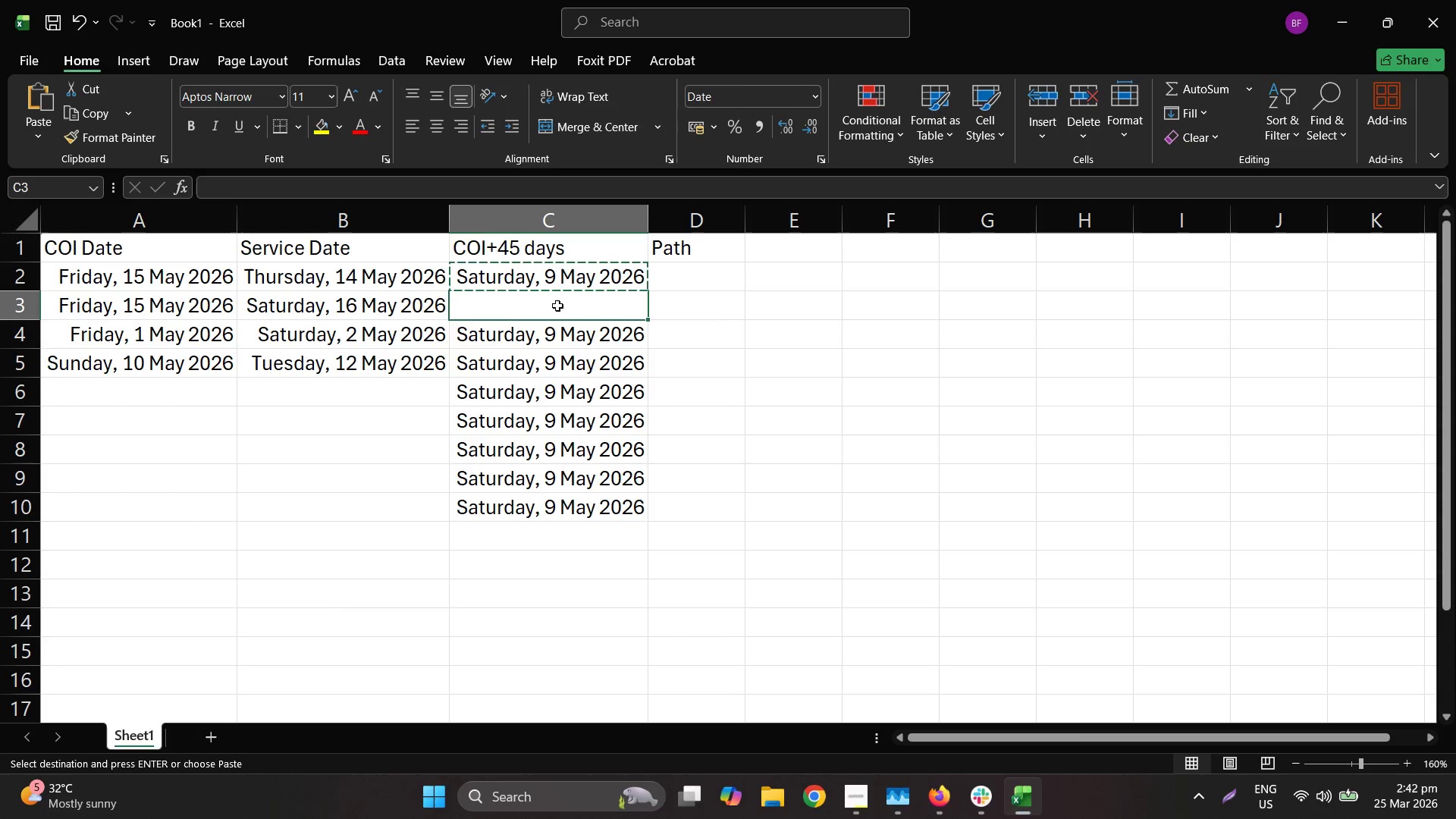 
key(Control+V)
 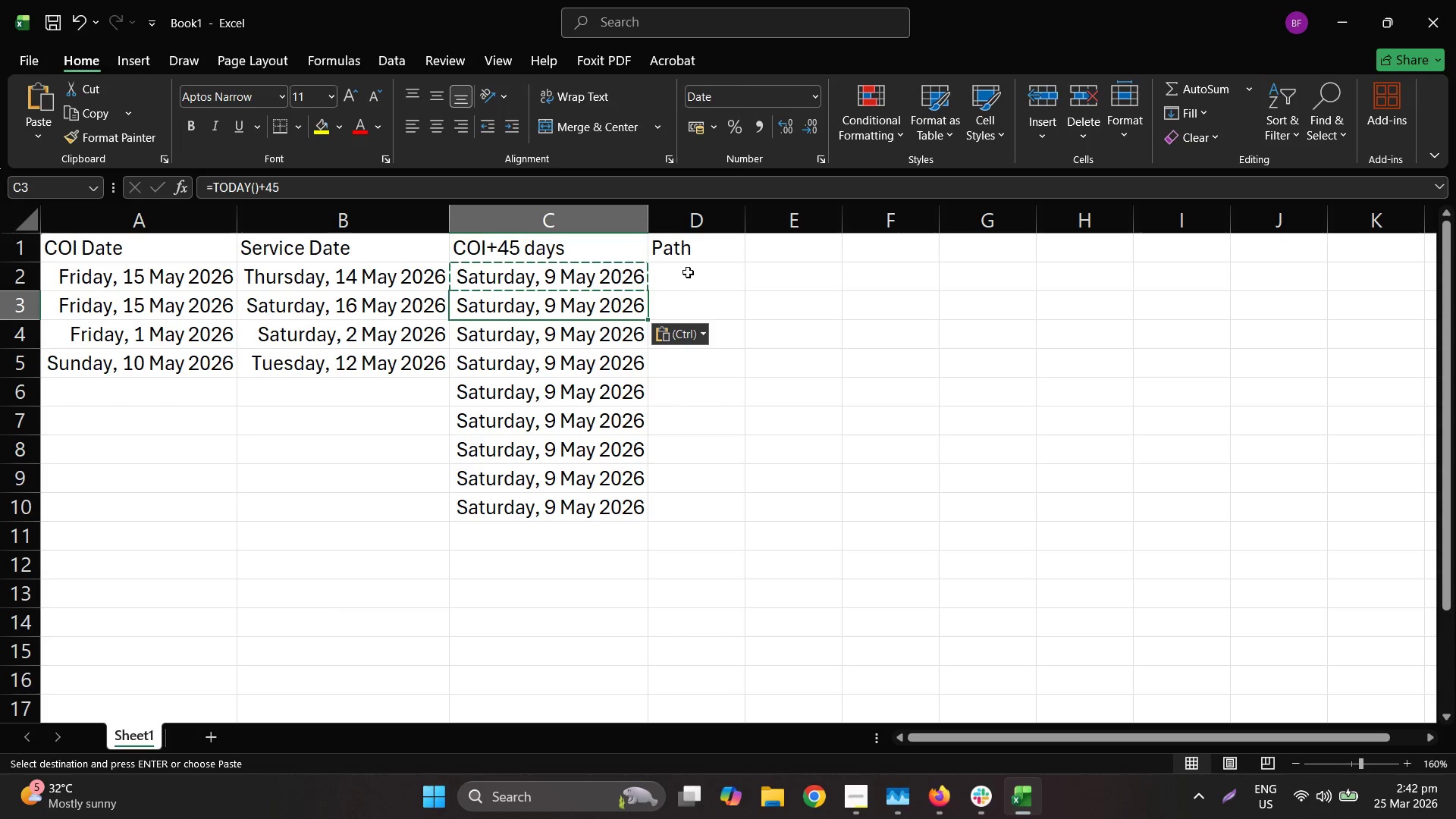 
left_click([688, 271])
 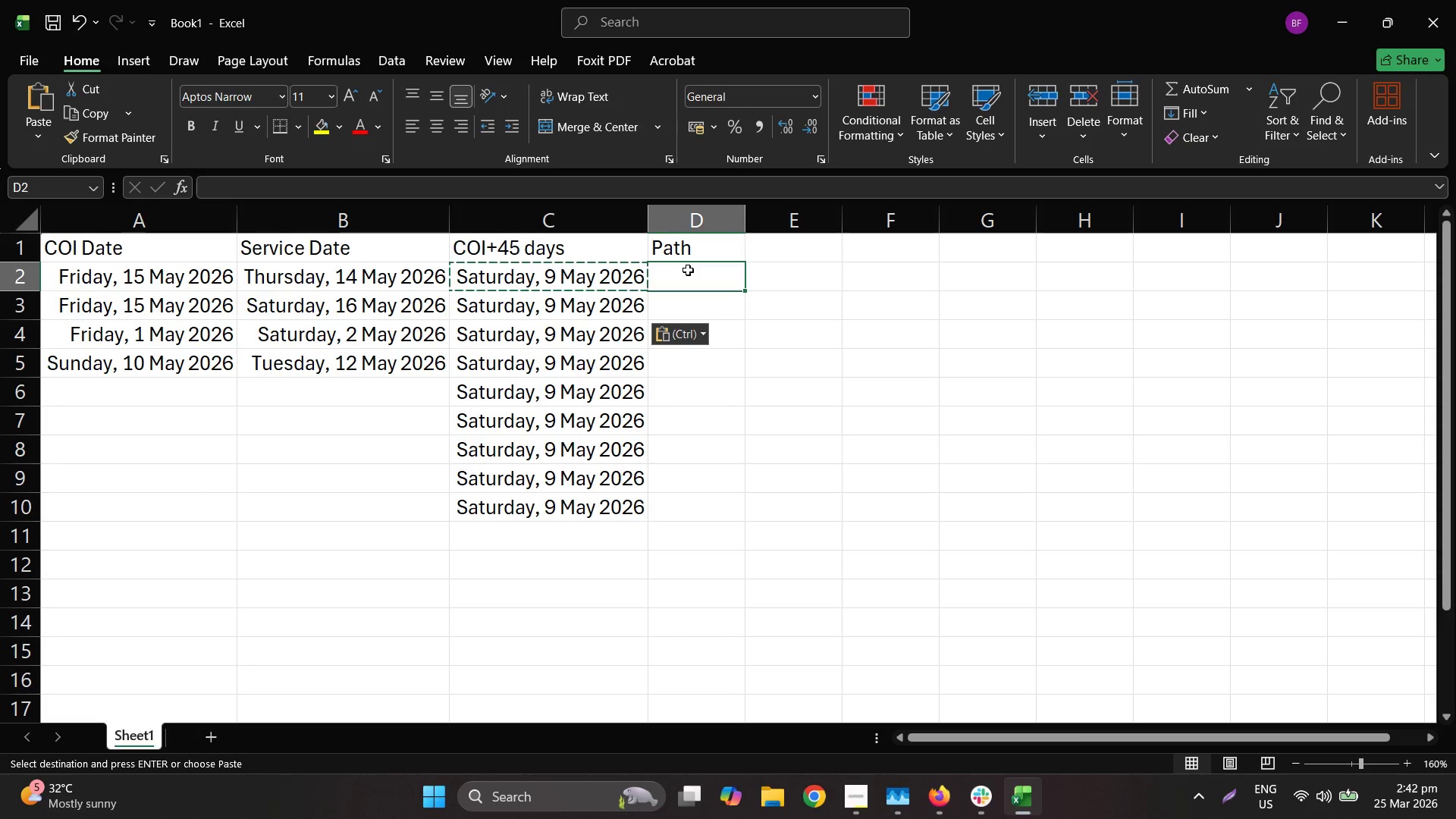 
left_click_drag(start_coordinate=[376, 338], to_coordinate=[156, 336])
 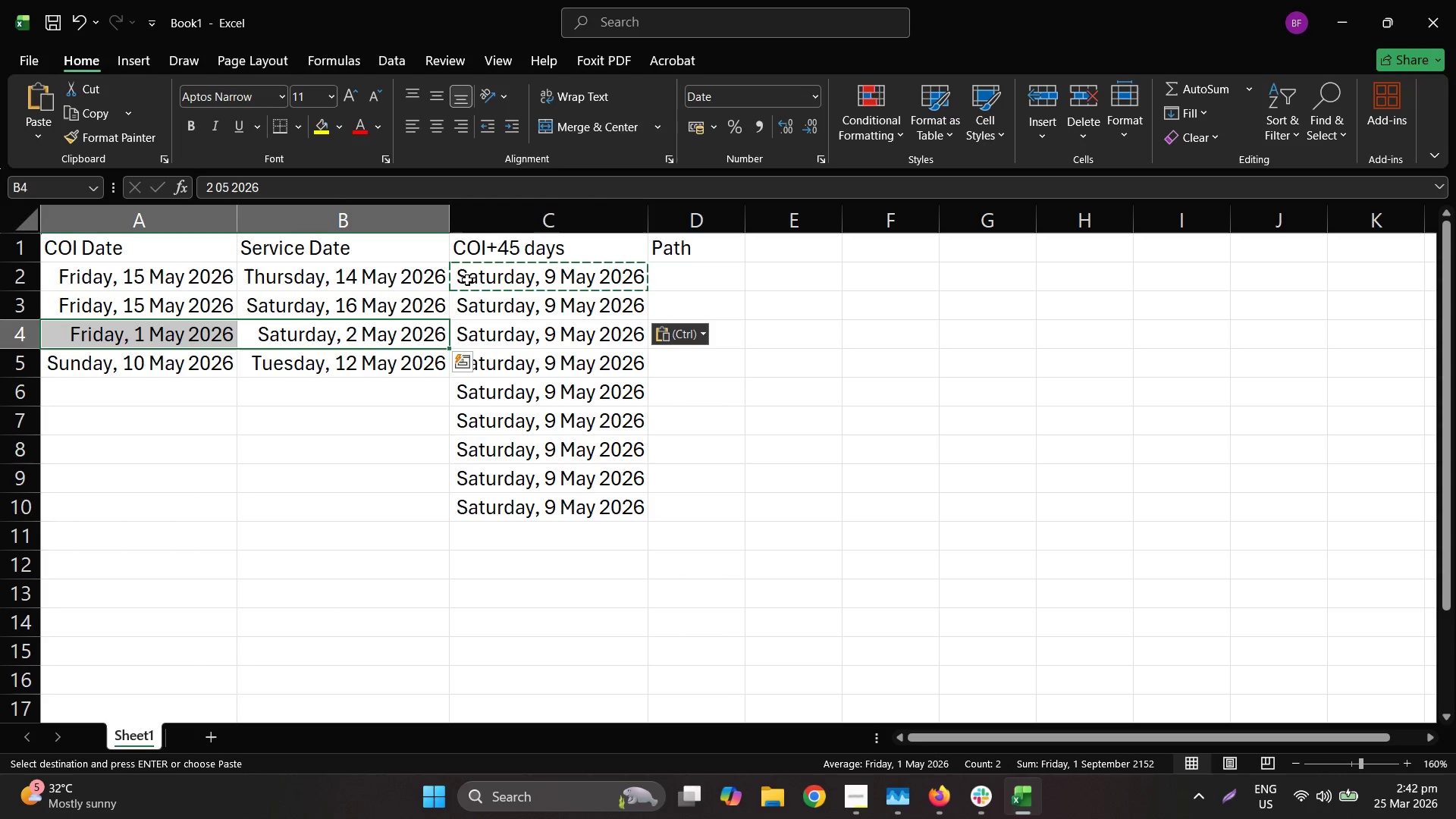 
wait(5.2)
 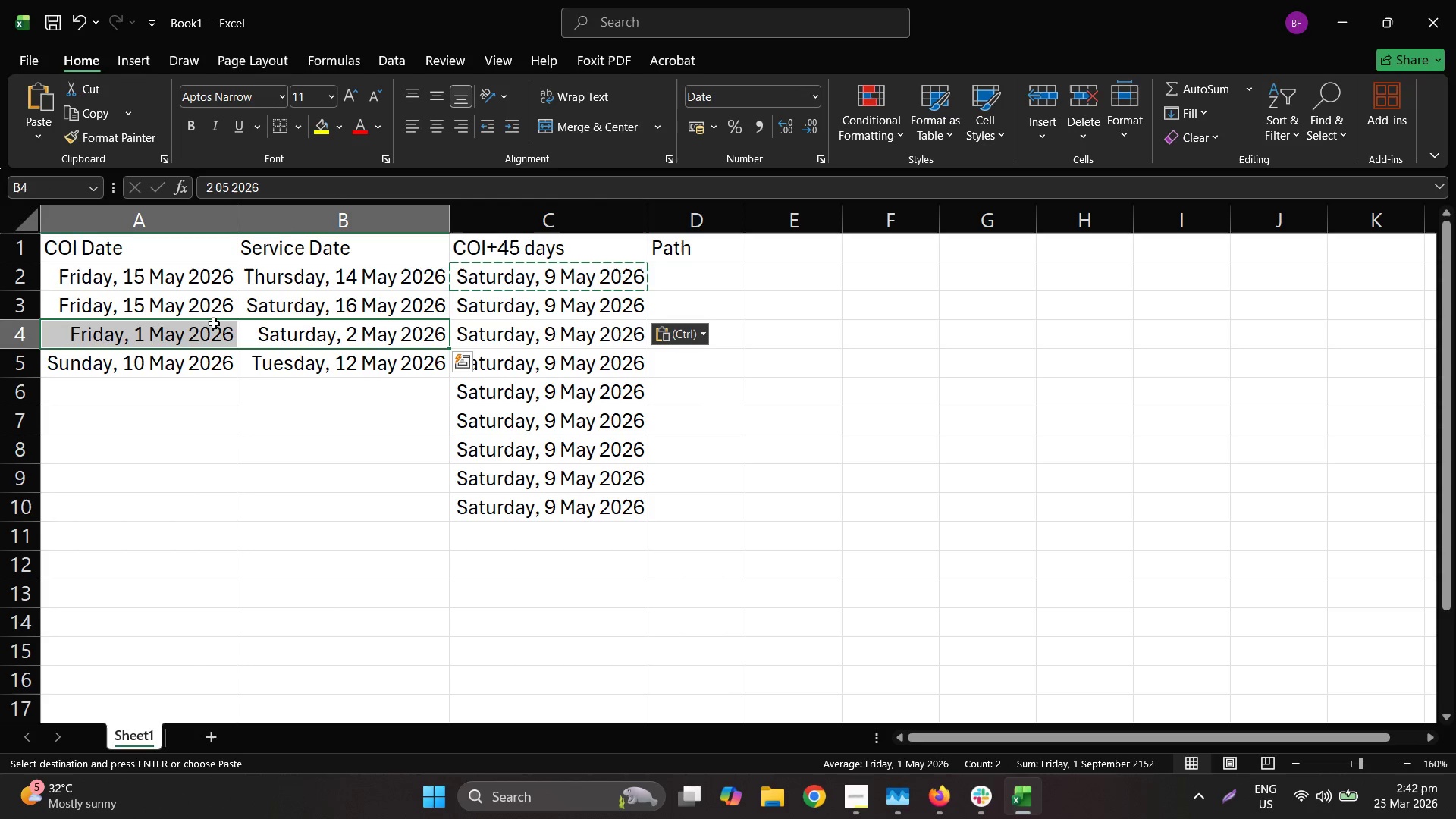 
left_click([699, 280])
 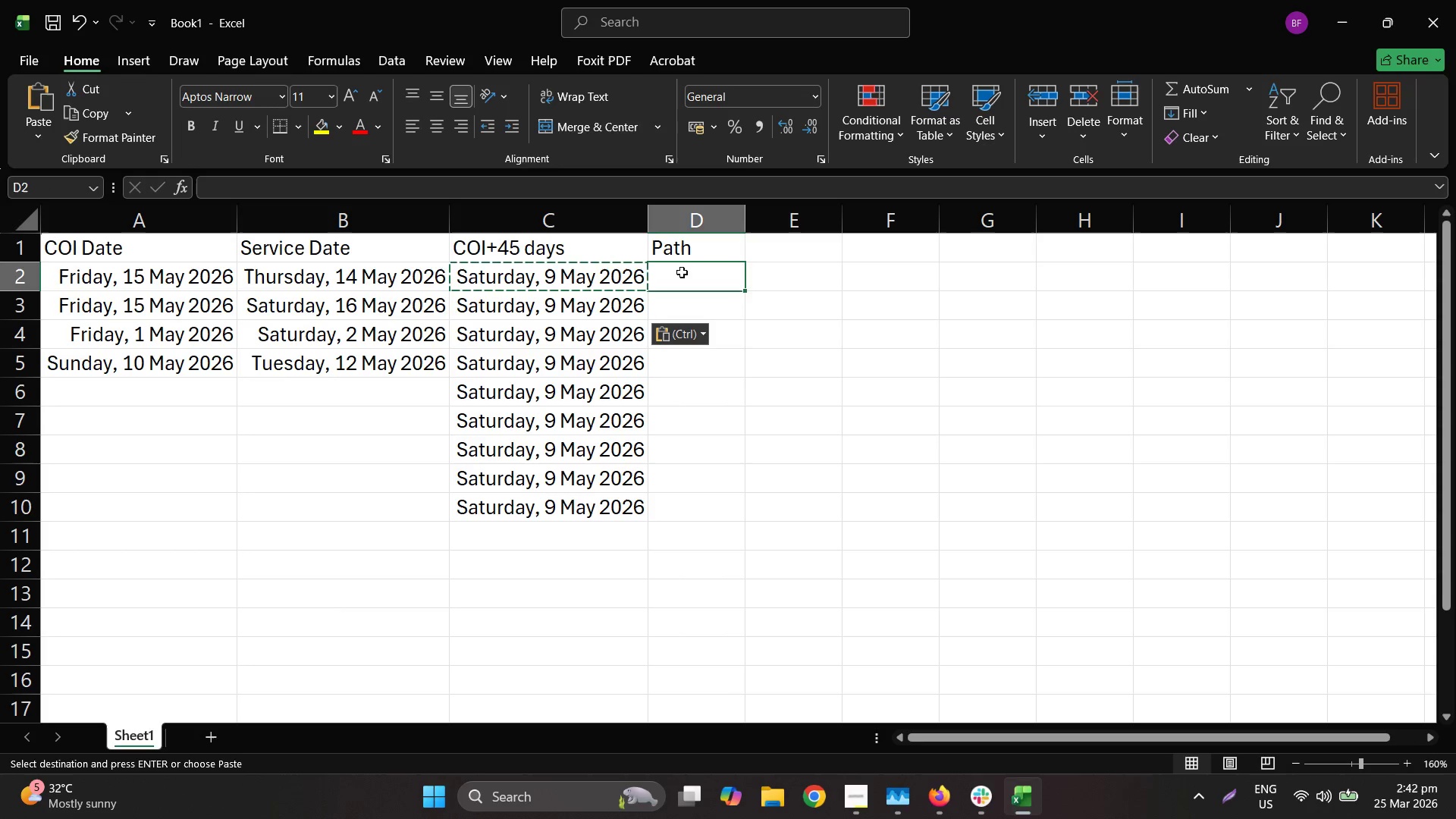 
key(Shift+A)
 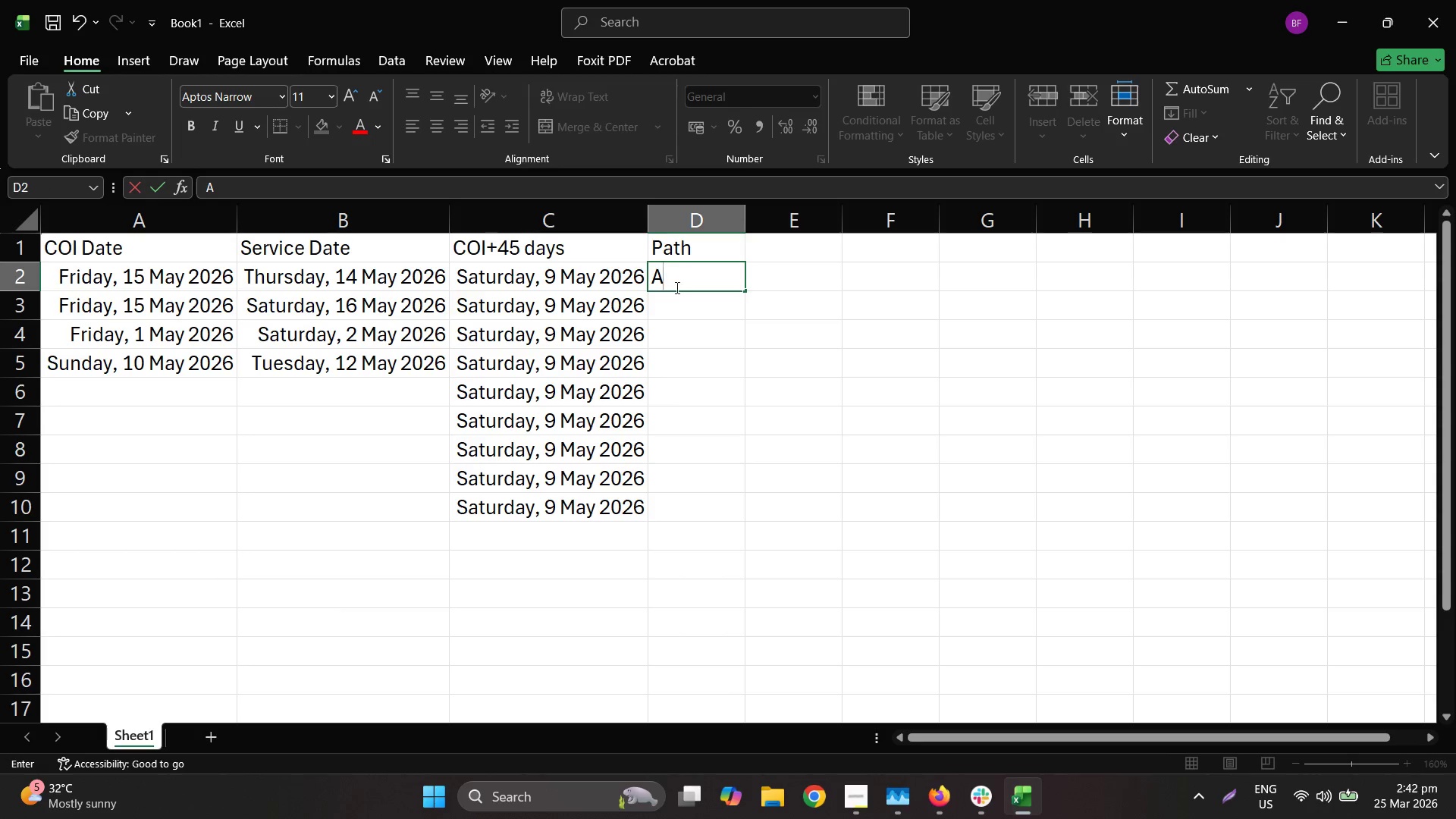 
left_click([673, 303])
 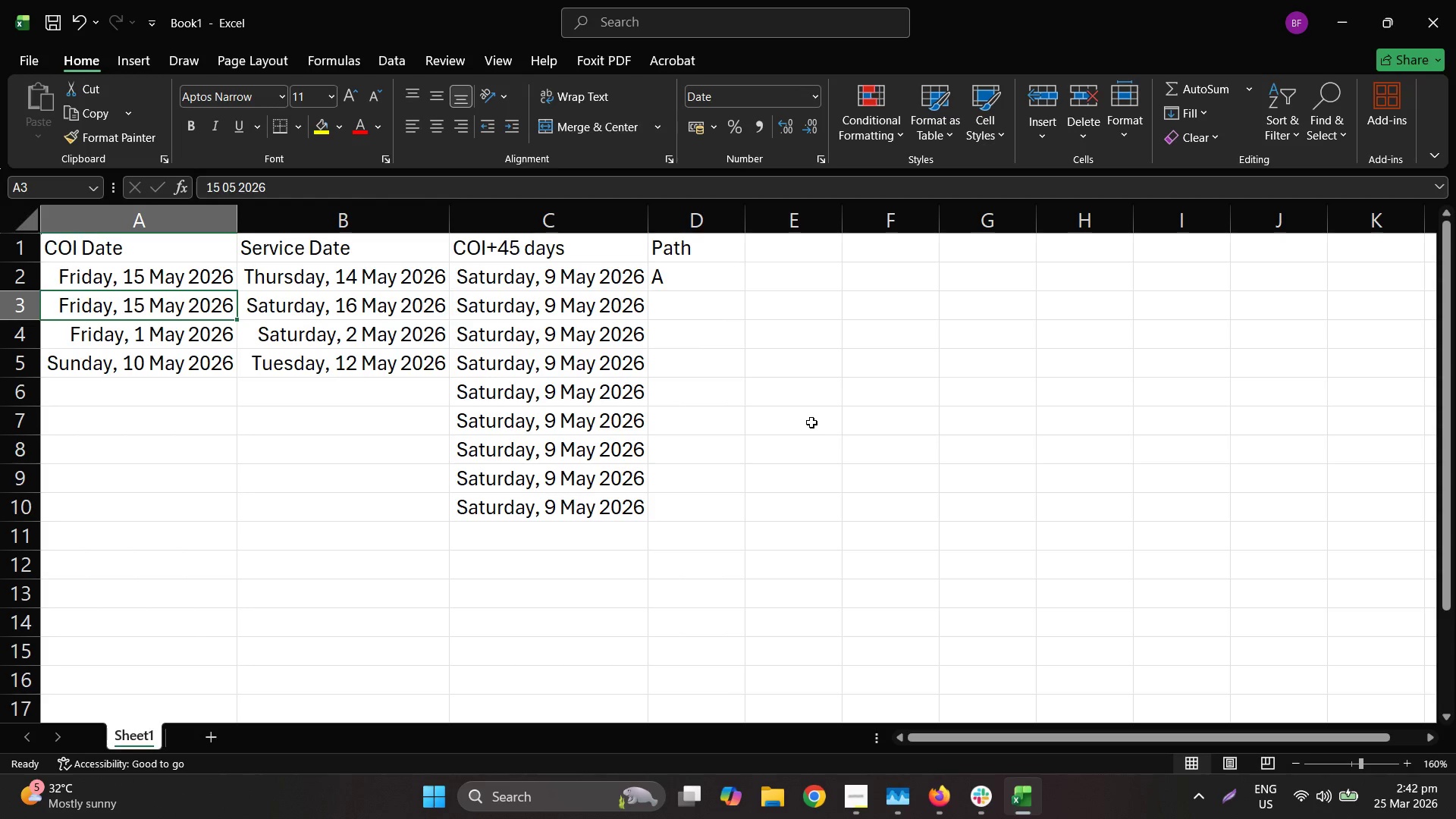 
wait(12.41)
 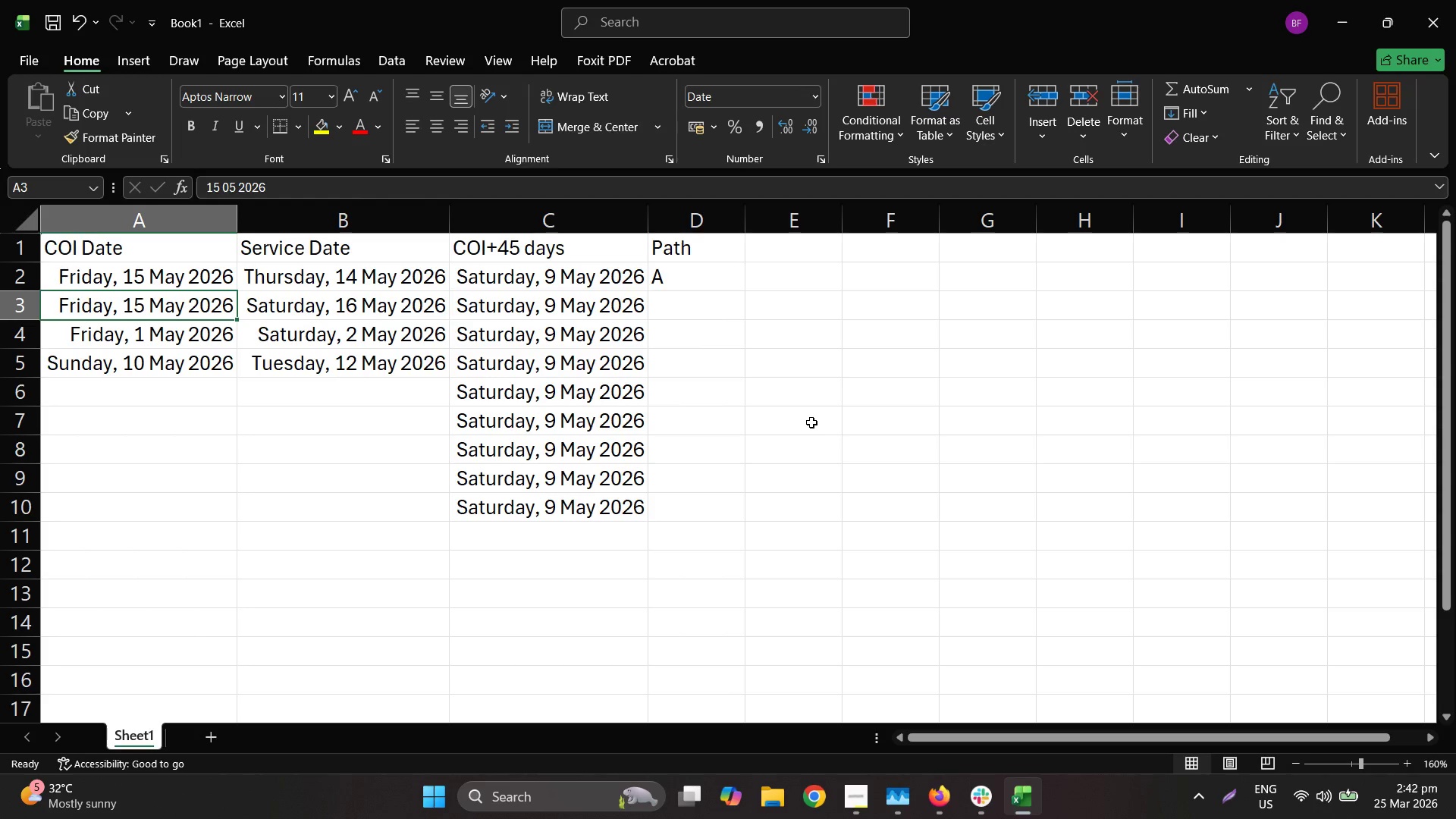 
left_click([690, 293])
 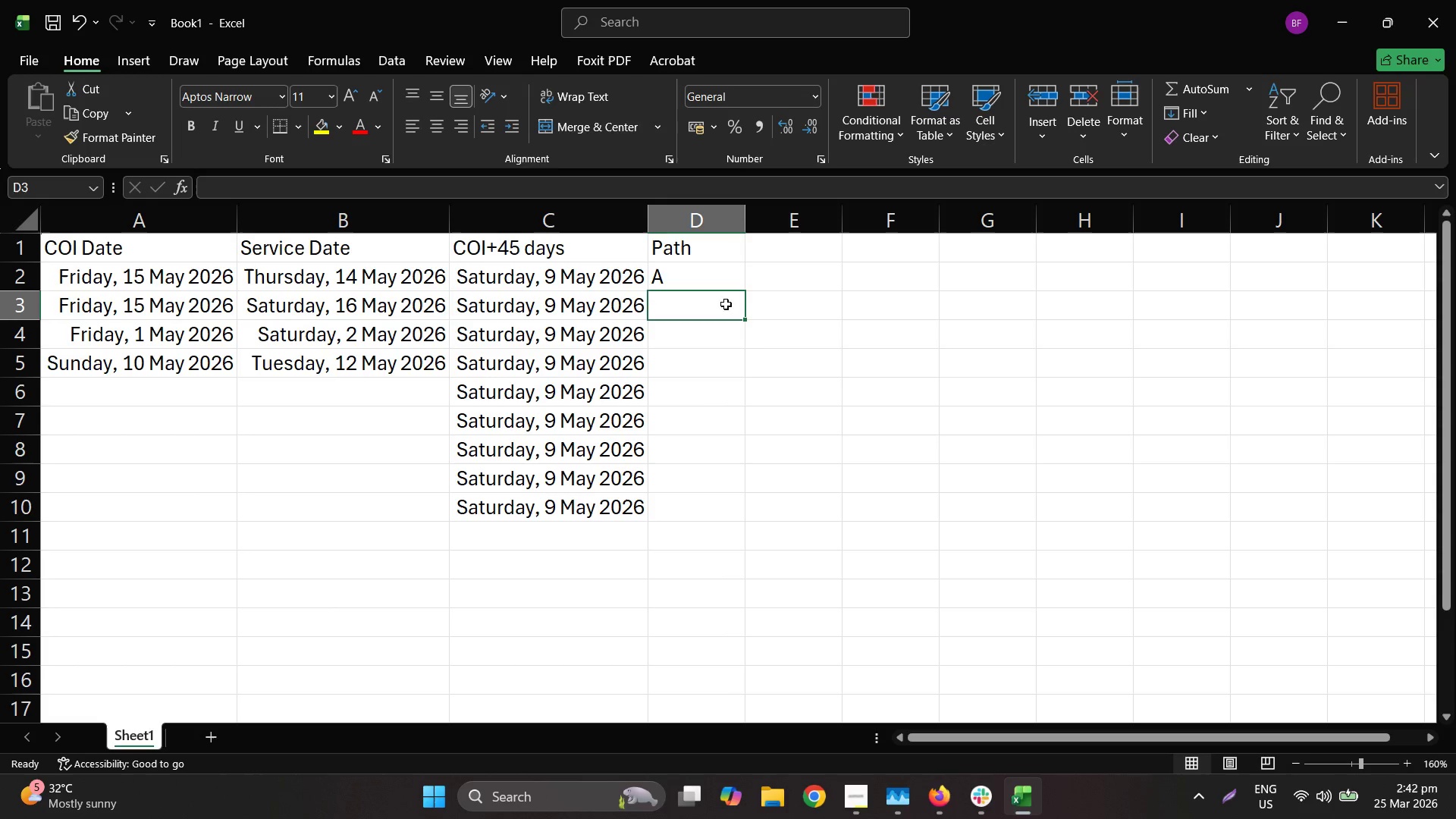 
key(Shift+C)
 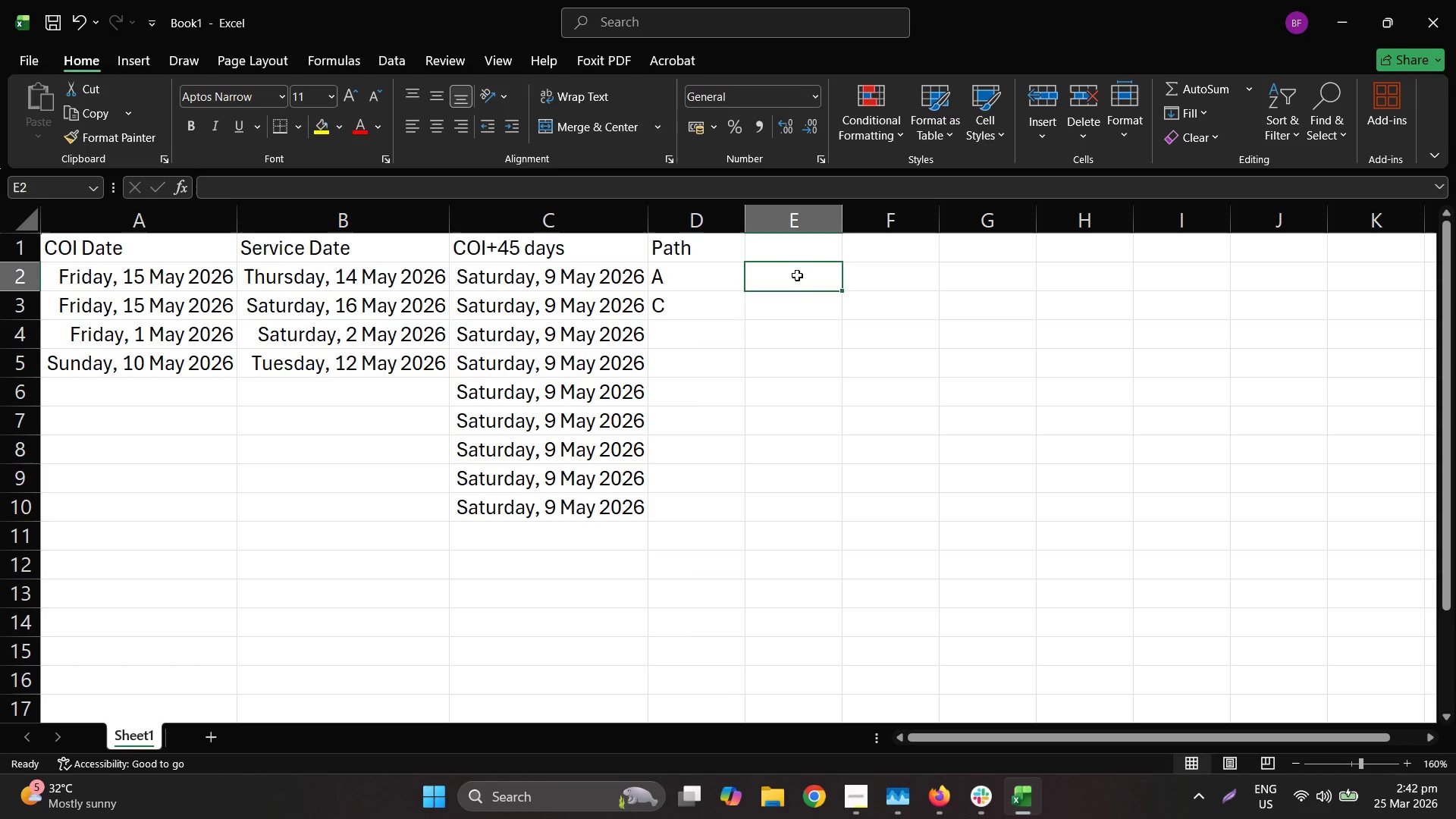 
double_click([799, 300])
 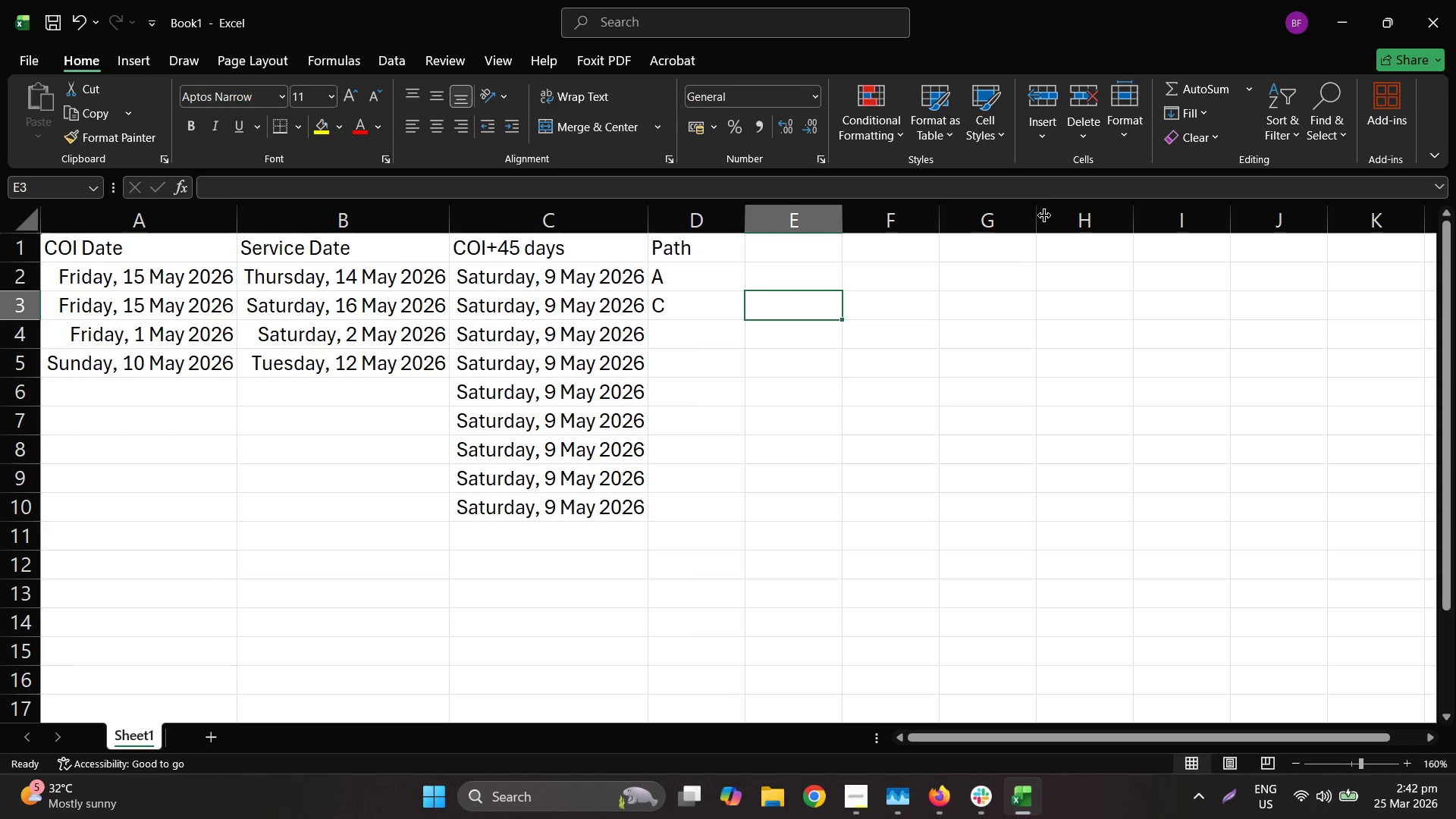 
type(Pah)
key(Backspace)
type(th A: COI date before )
key(Backspace)
type(afte )
key(Backspace)
type(r 45 days and )
 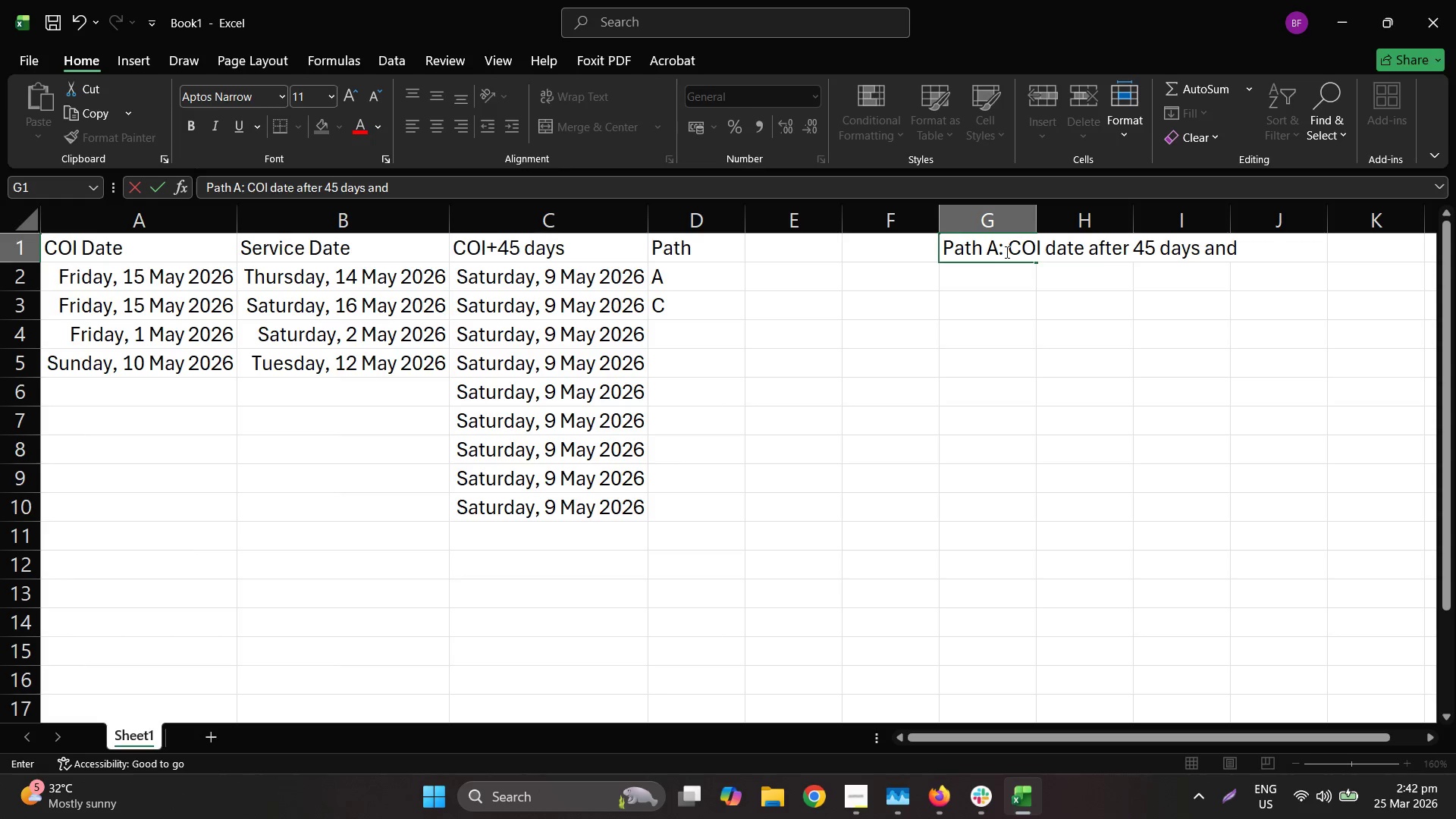 
double_click([994, 246])
 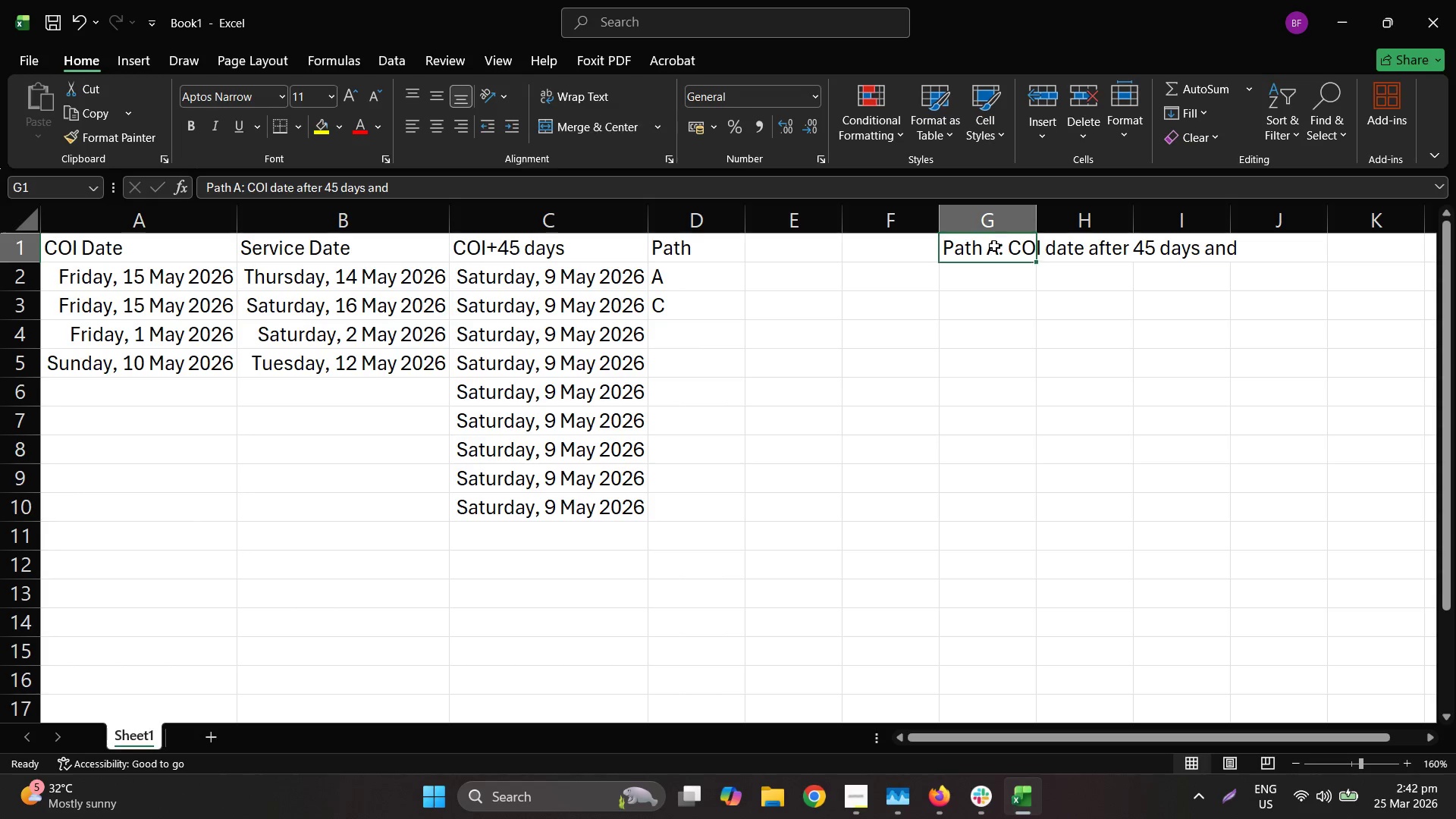 
triple_click([994, 246])
 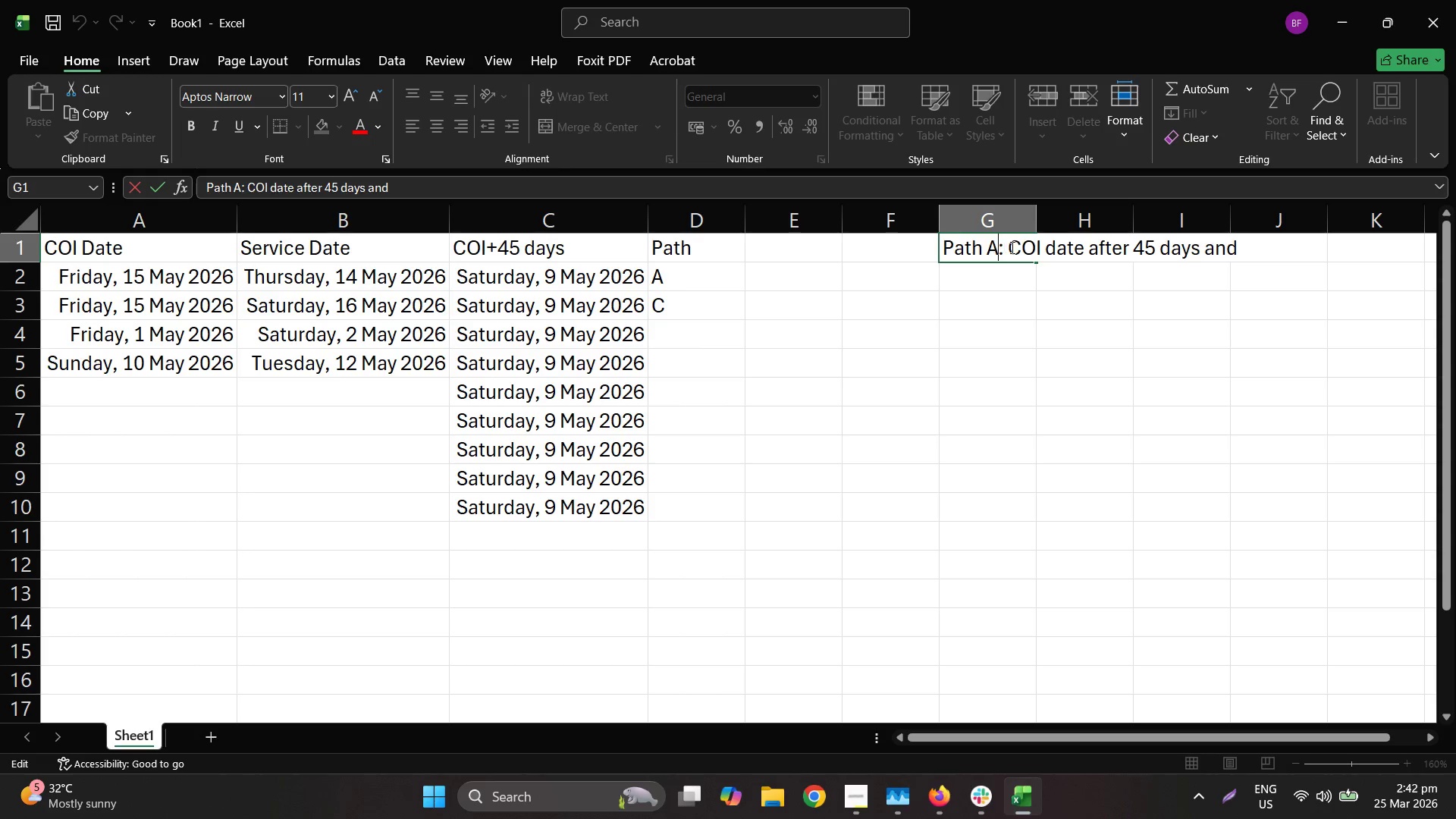 
left_click_drag(start_coordinate=[1015, 247], to_coordinate=[907, 265])
 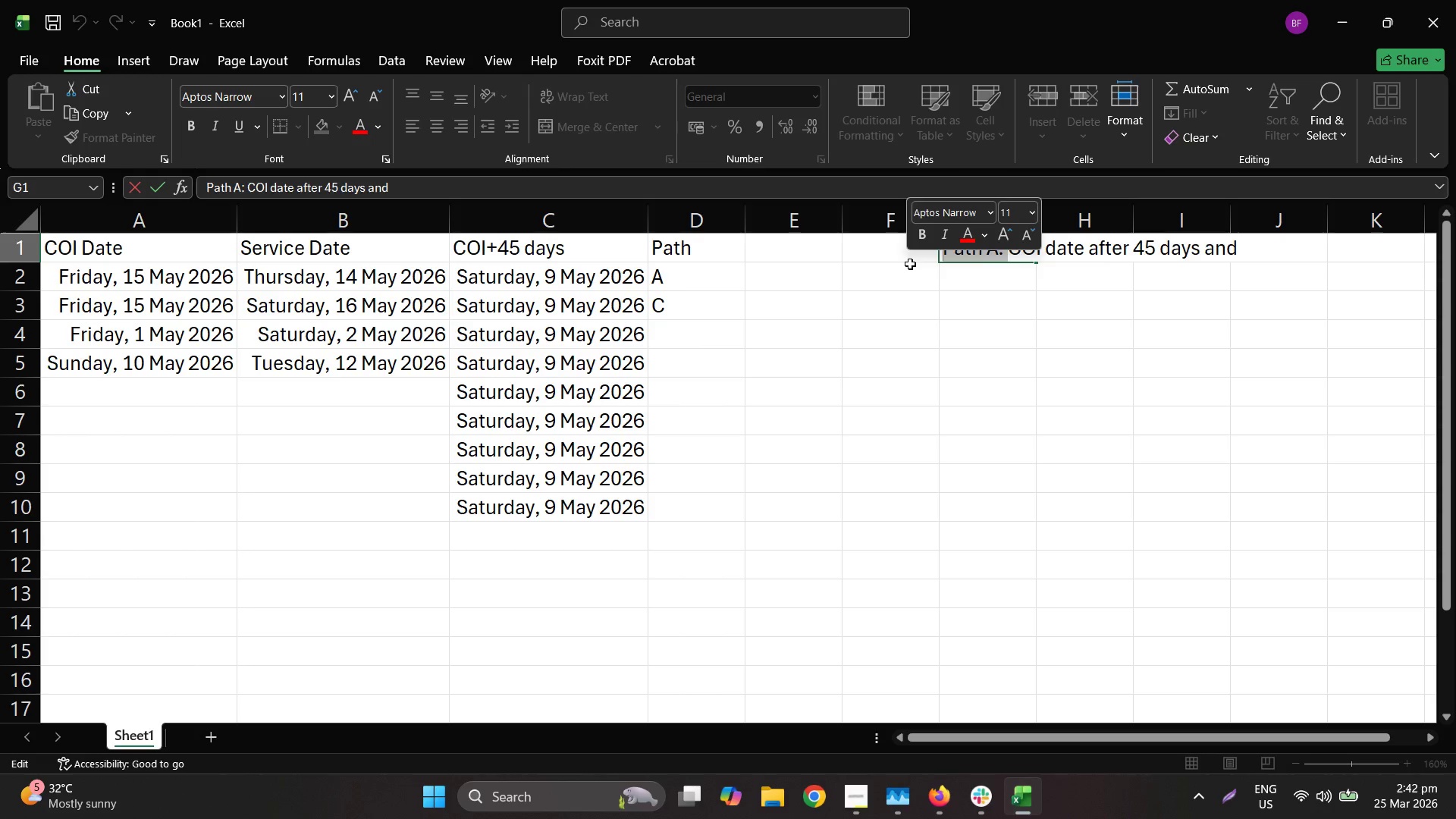 
key(Backspace)
 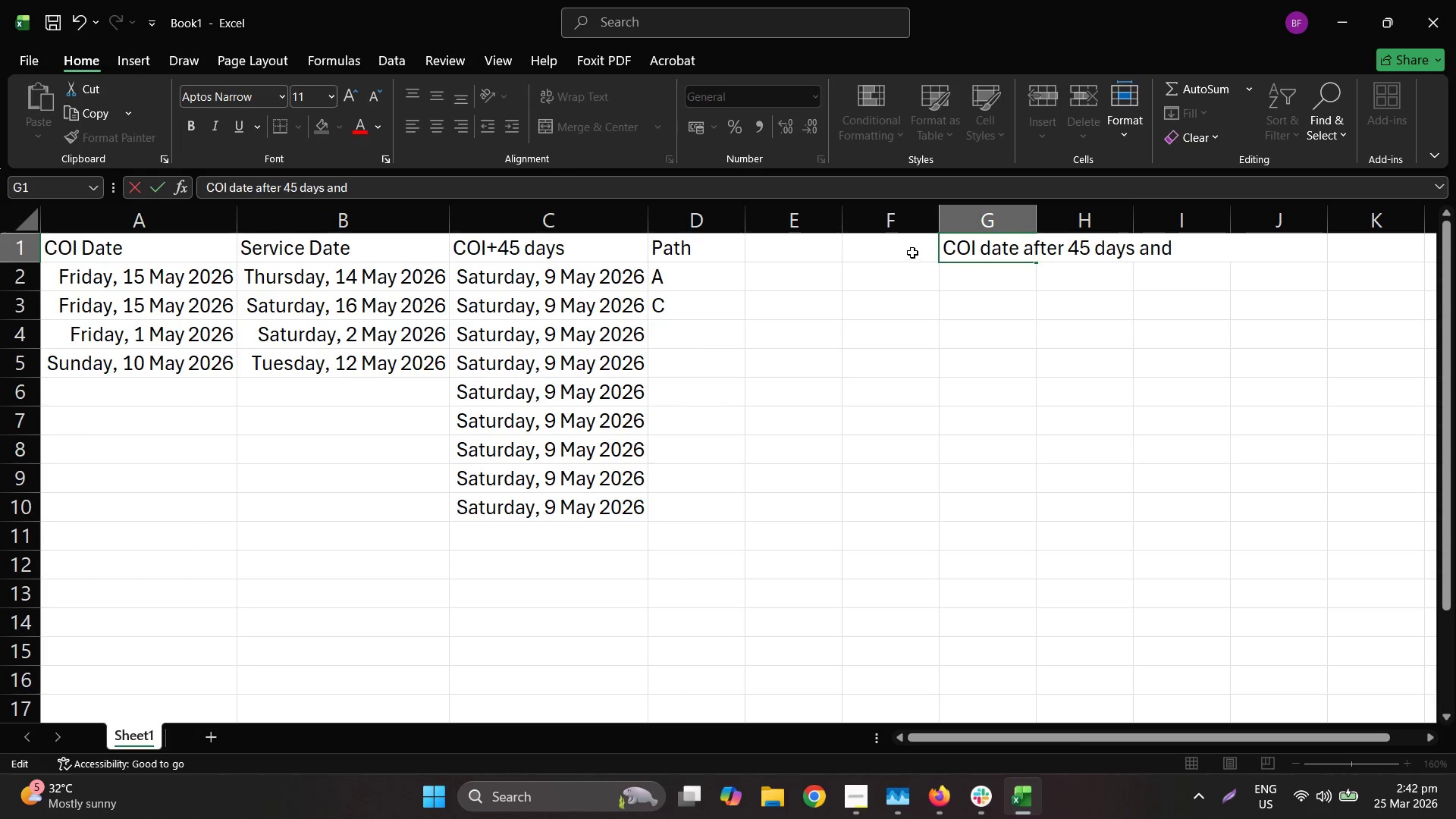 
left_click([911, 249])
 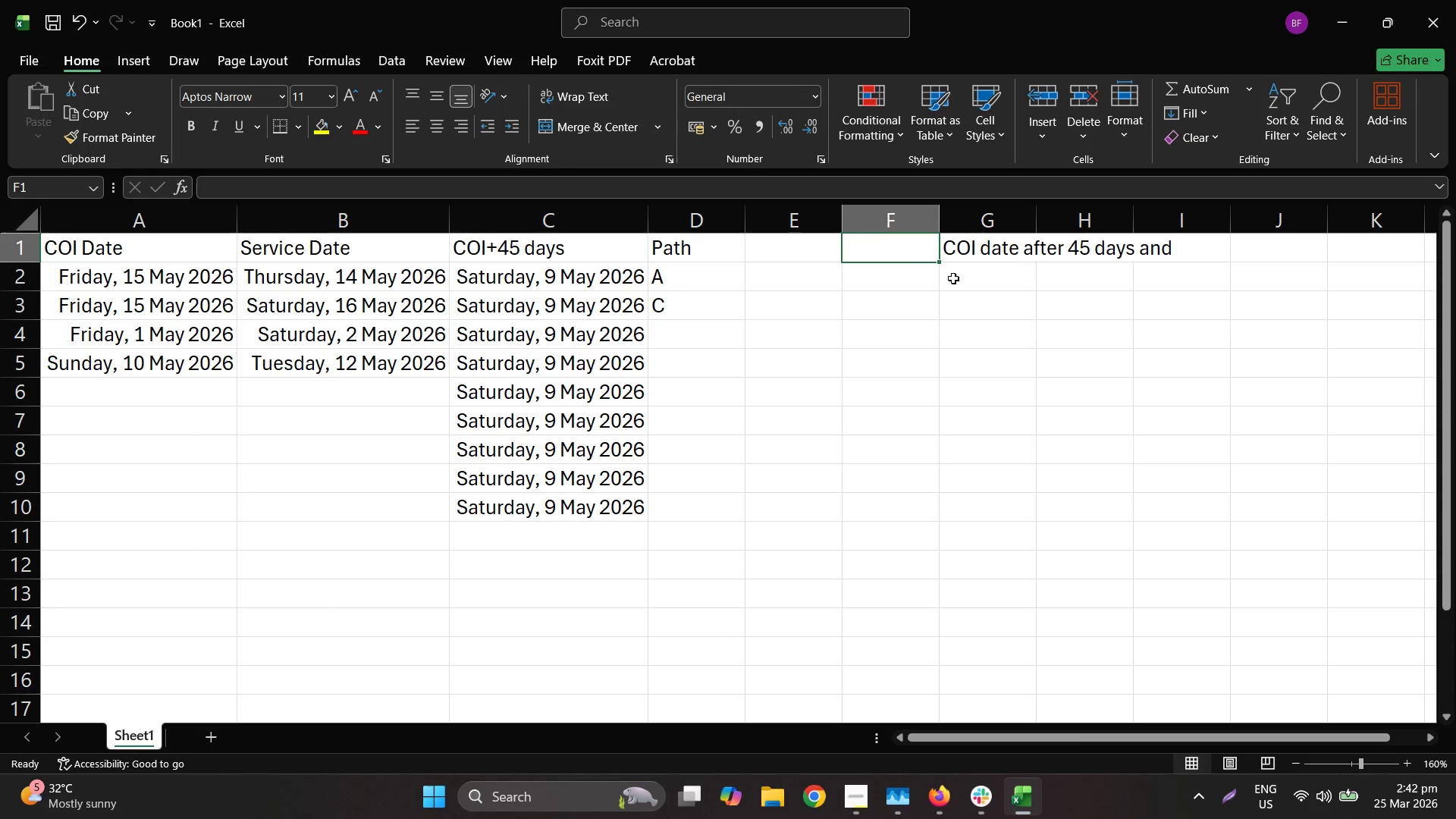 
key(Shift+A)
 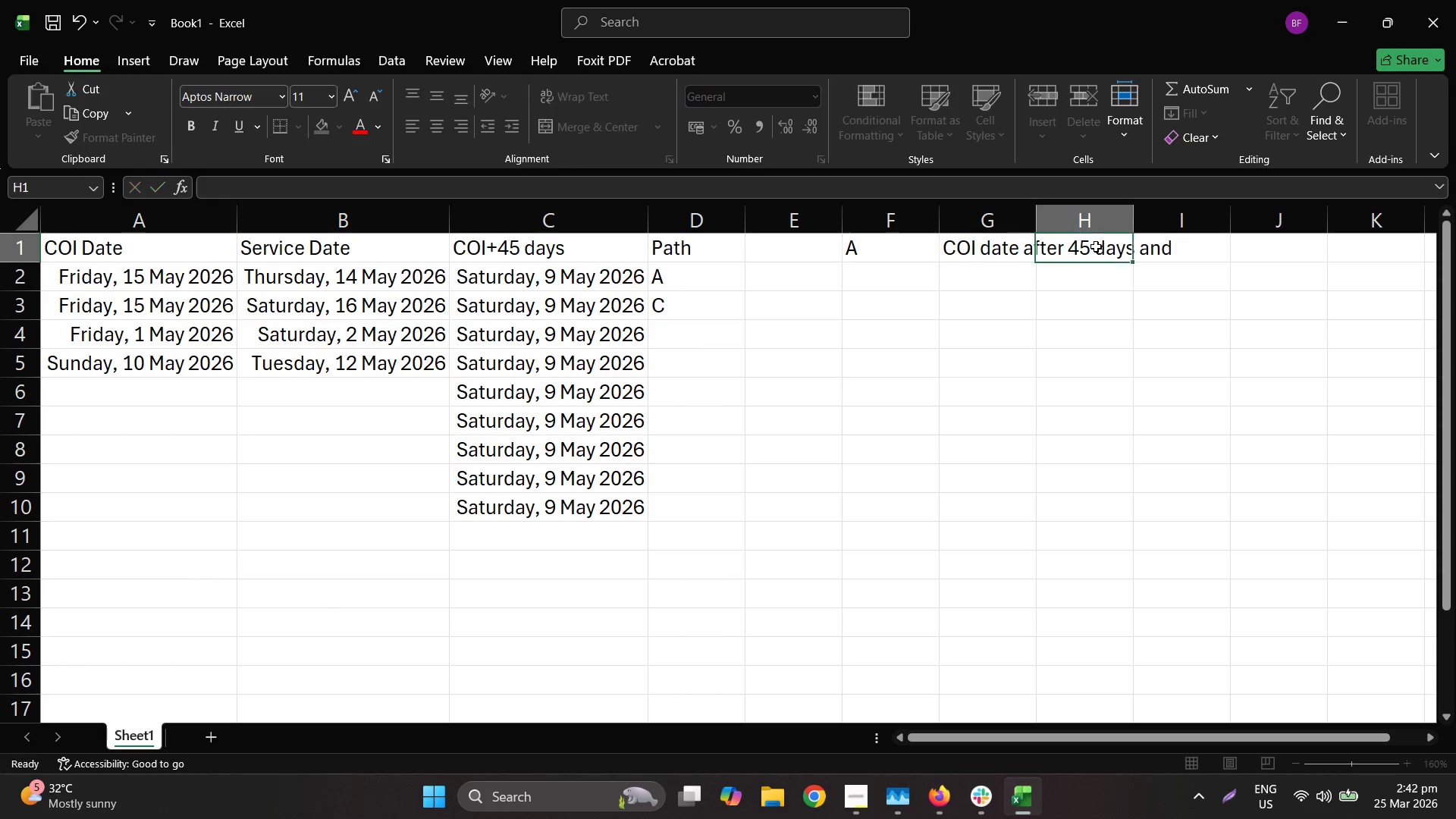 
double_click([1081, 249])
 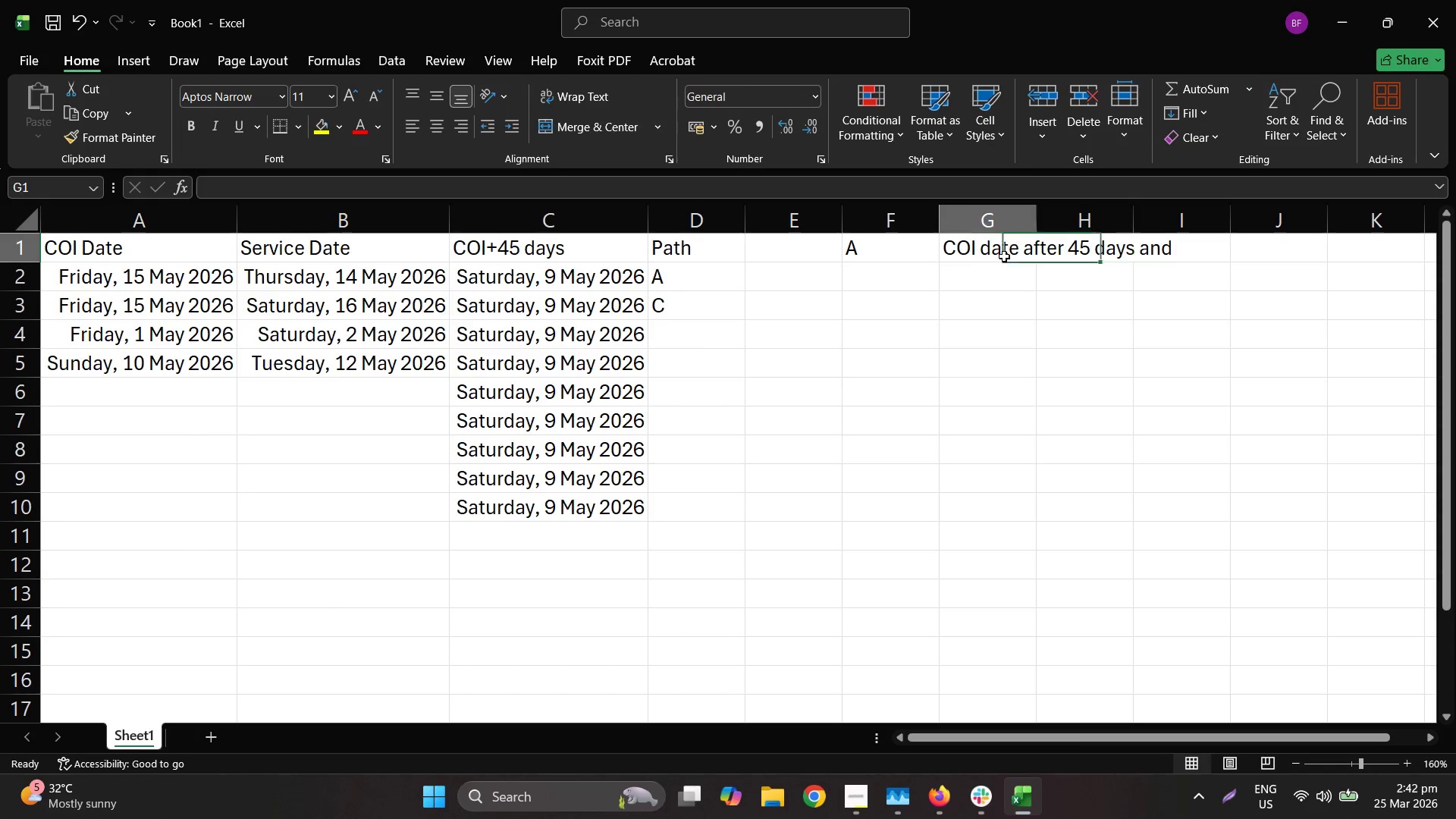 
triple_click([1003, 256])
 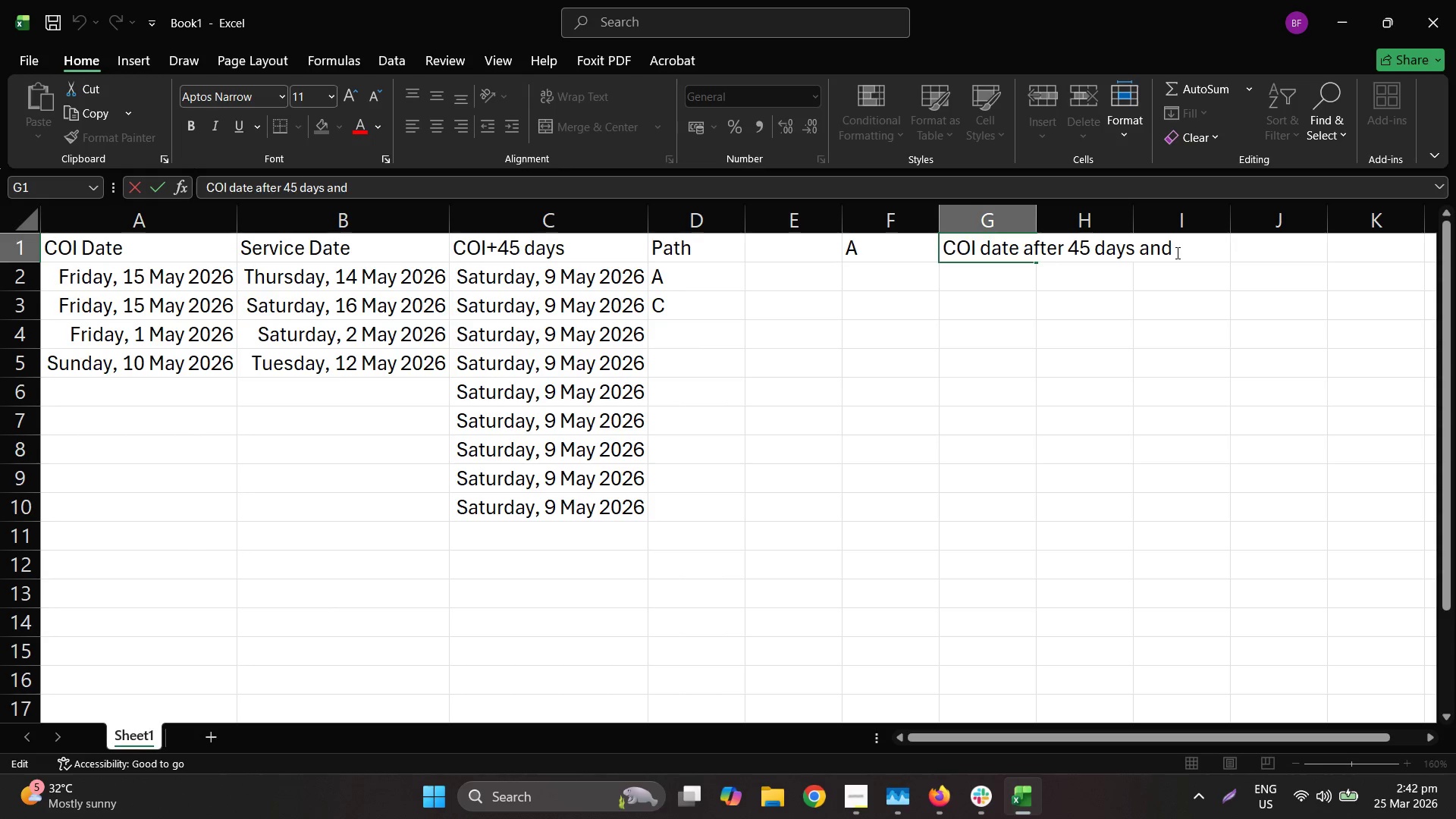 
left_click([1196, 248])
 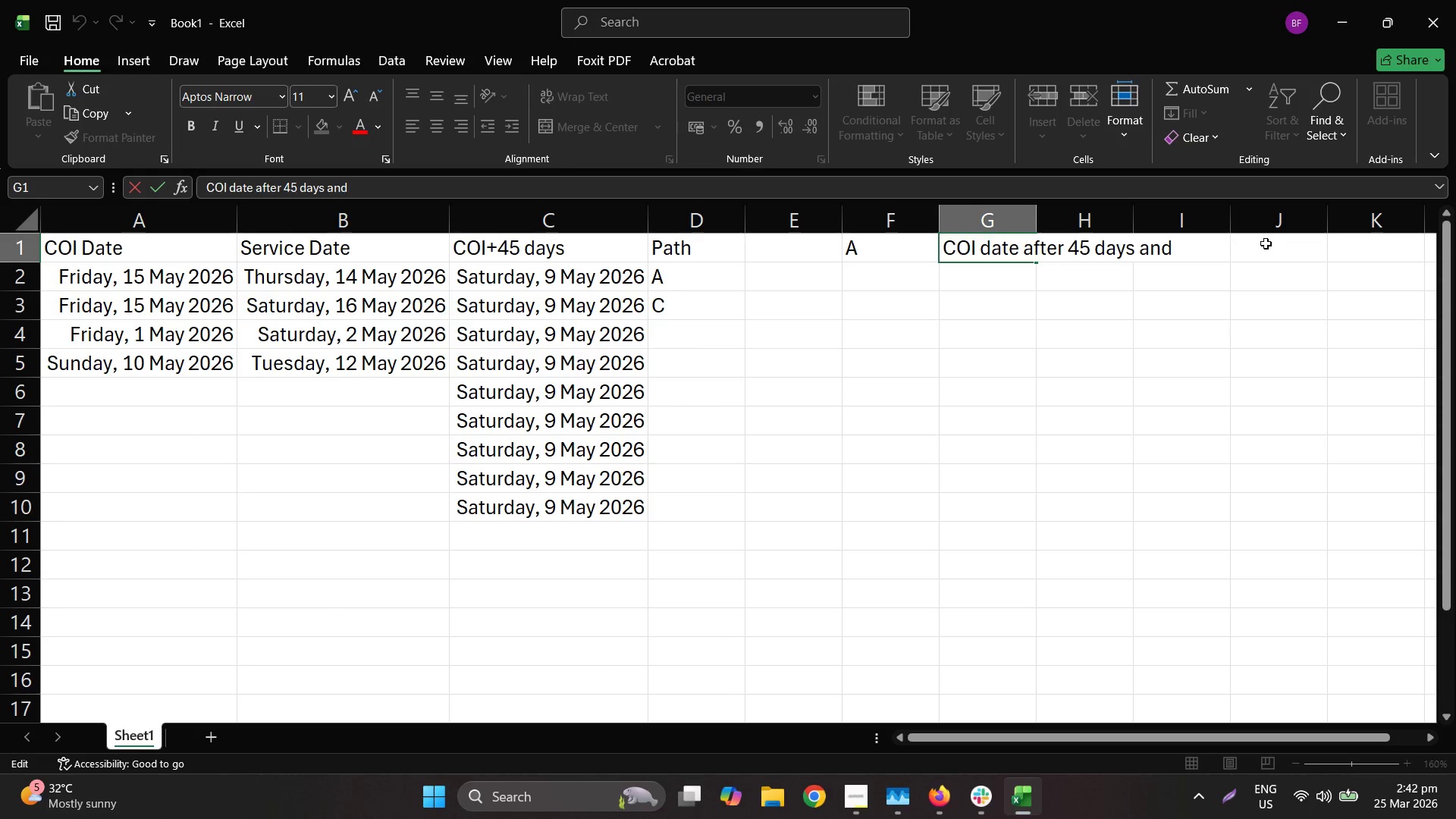 
type(COI date after )
 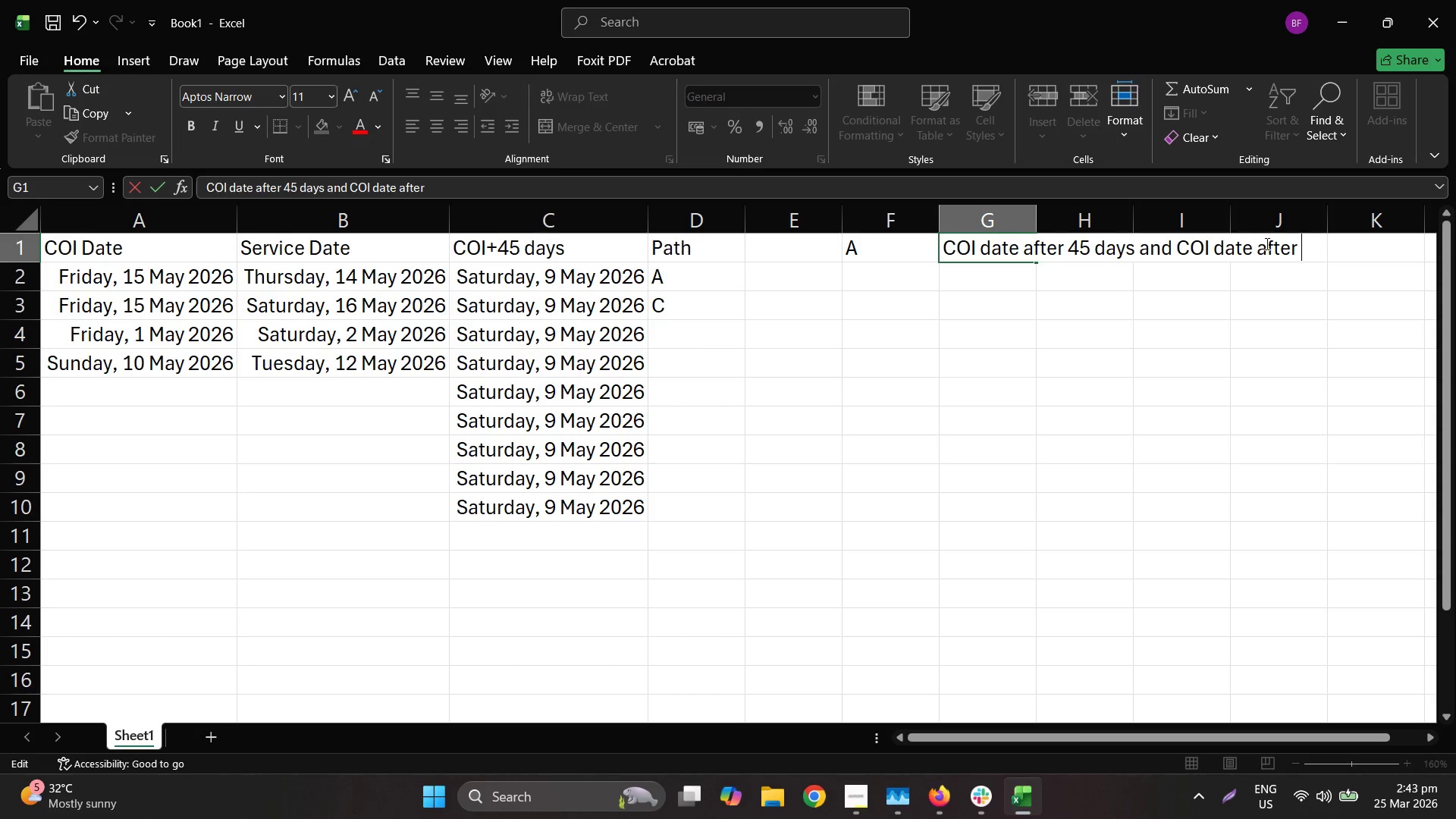 
type(Servie Date)
 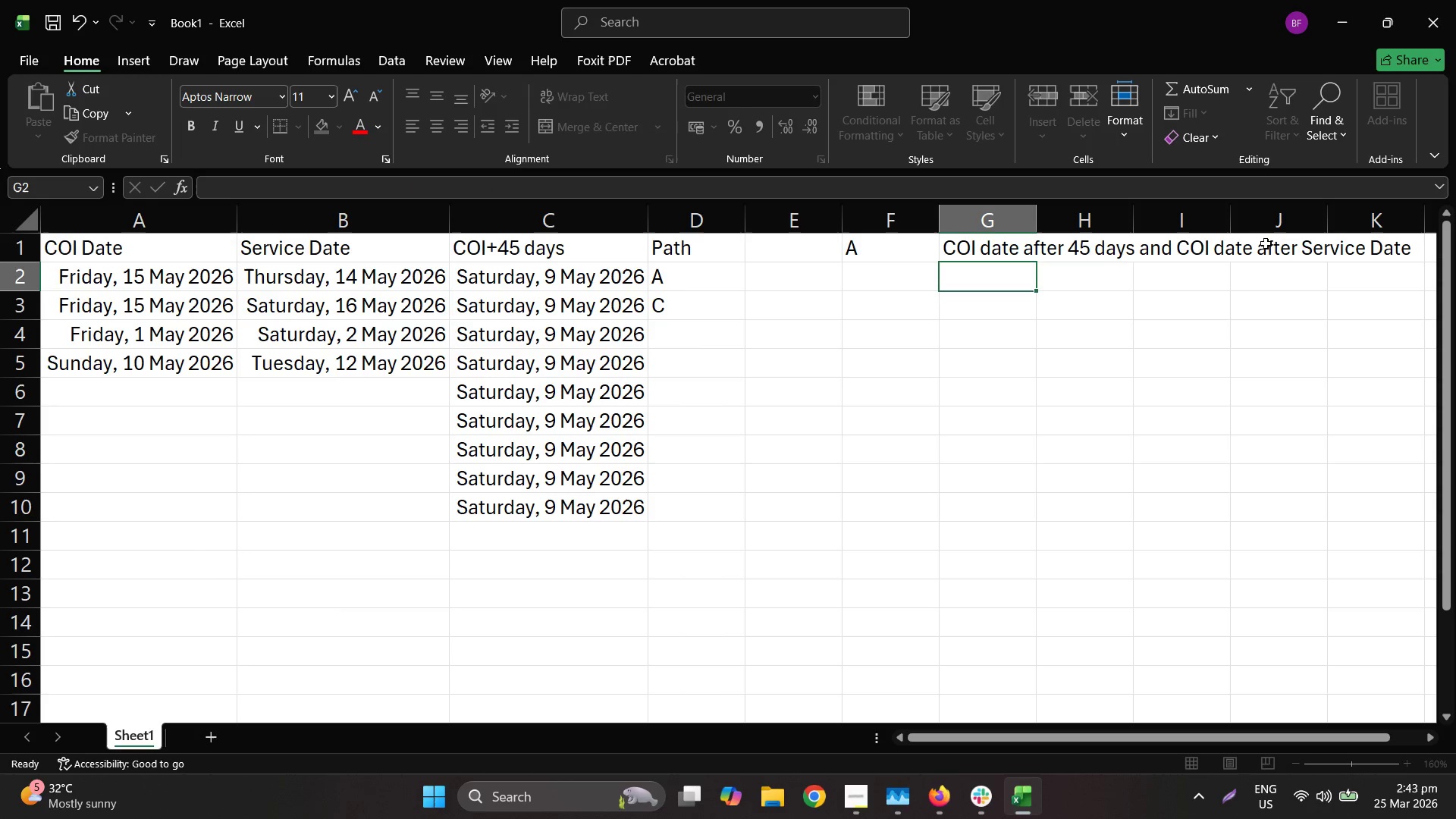 
hold_key(key=C, duration=7.89)
 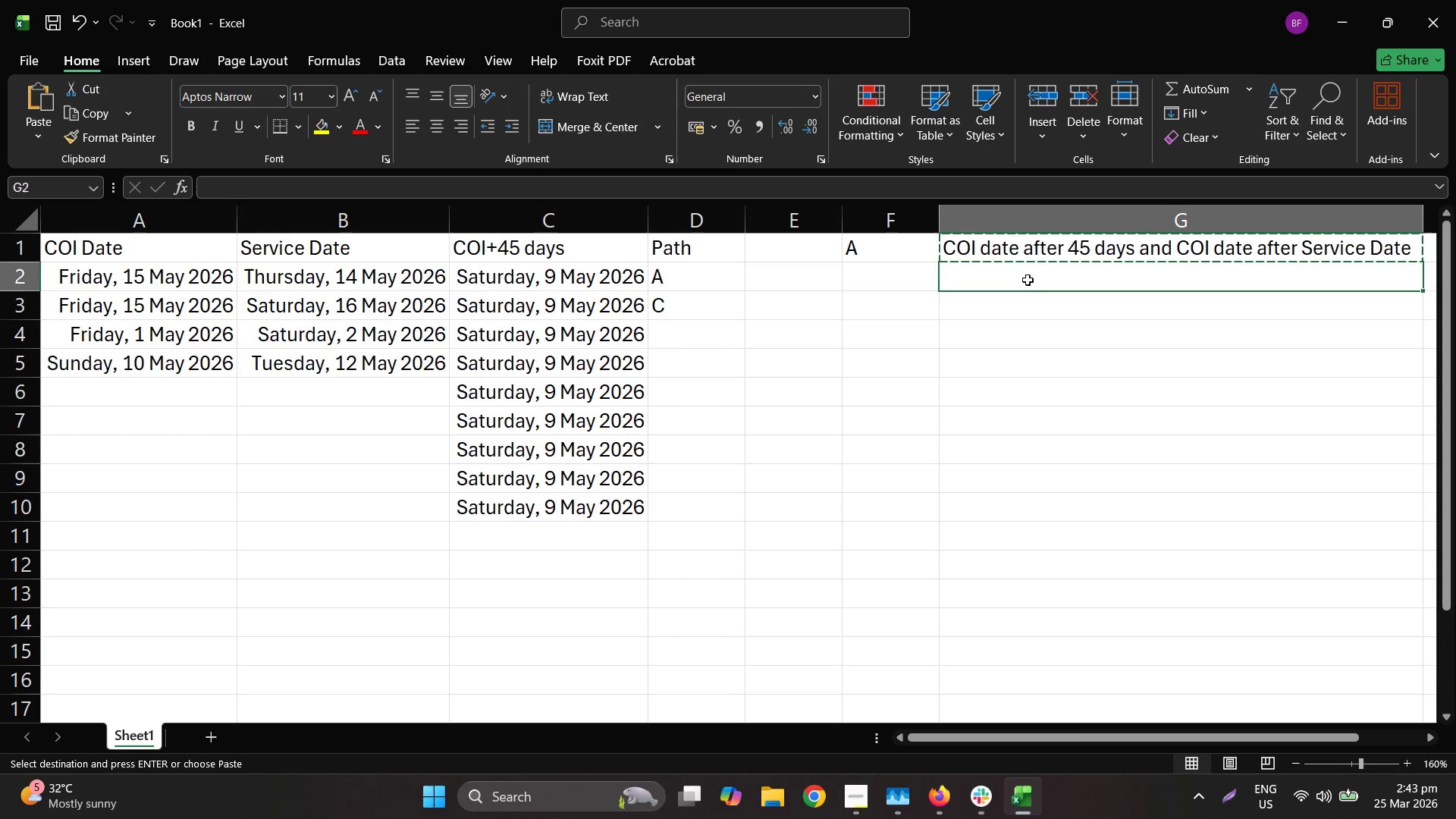 
key(Enter)
 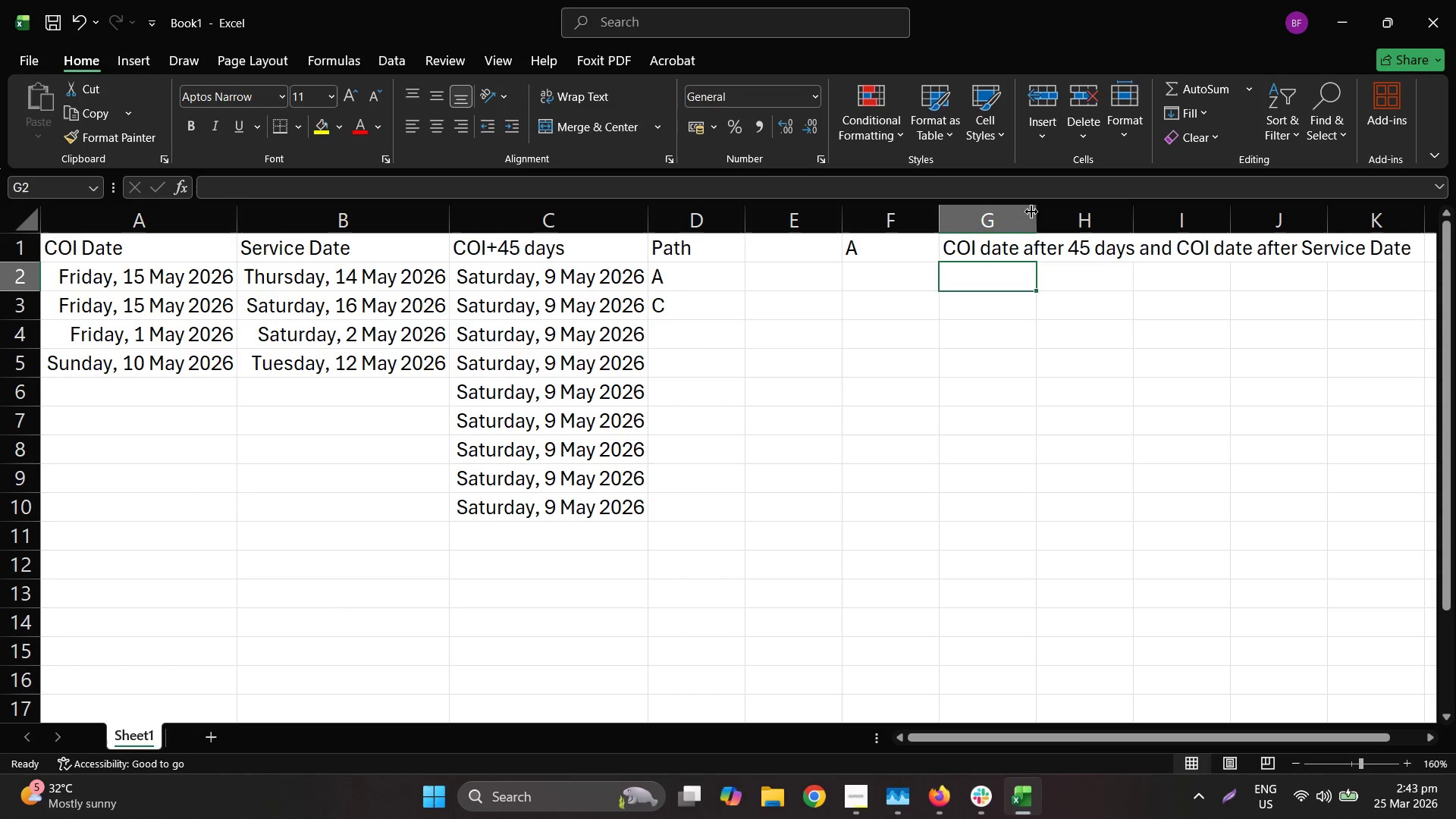 
double_click([1031, 209])
 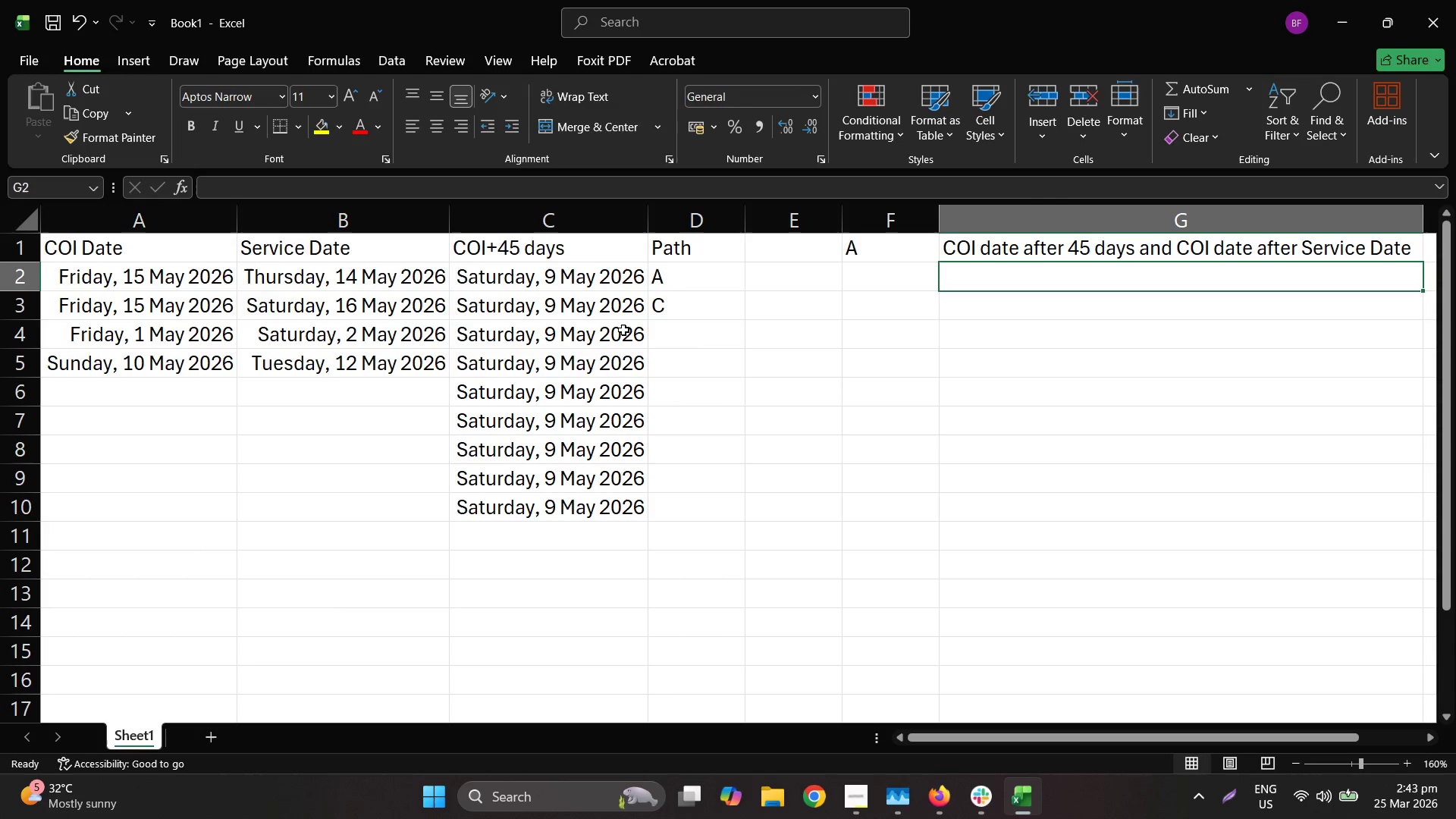 
left_click([686, 309])
 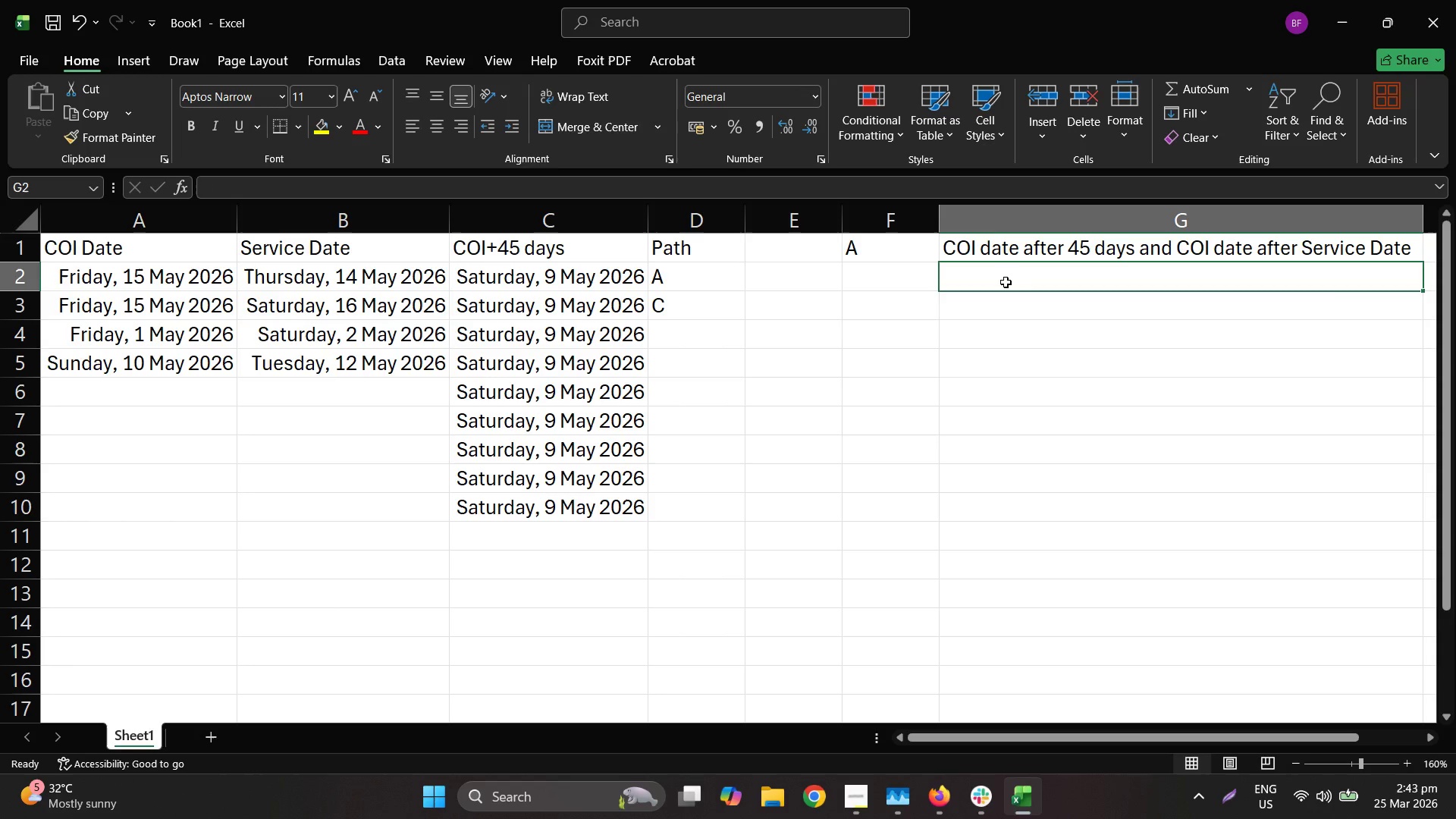 
key(Control+ControlLeft)
 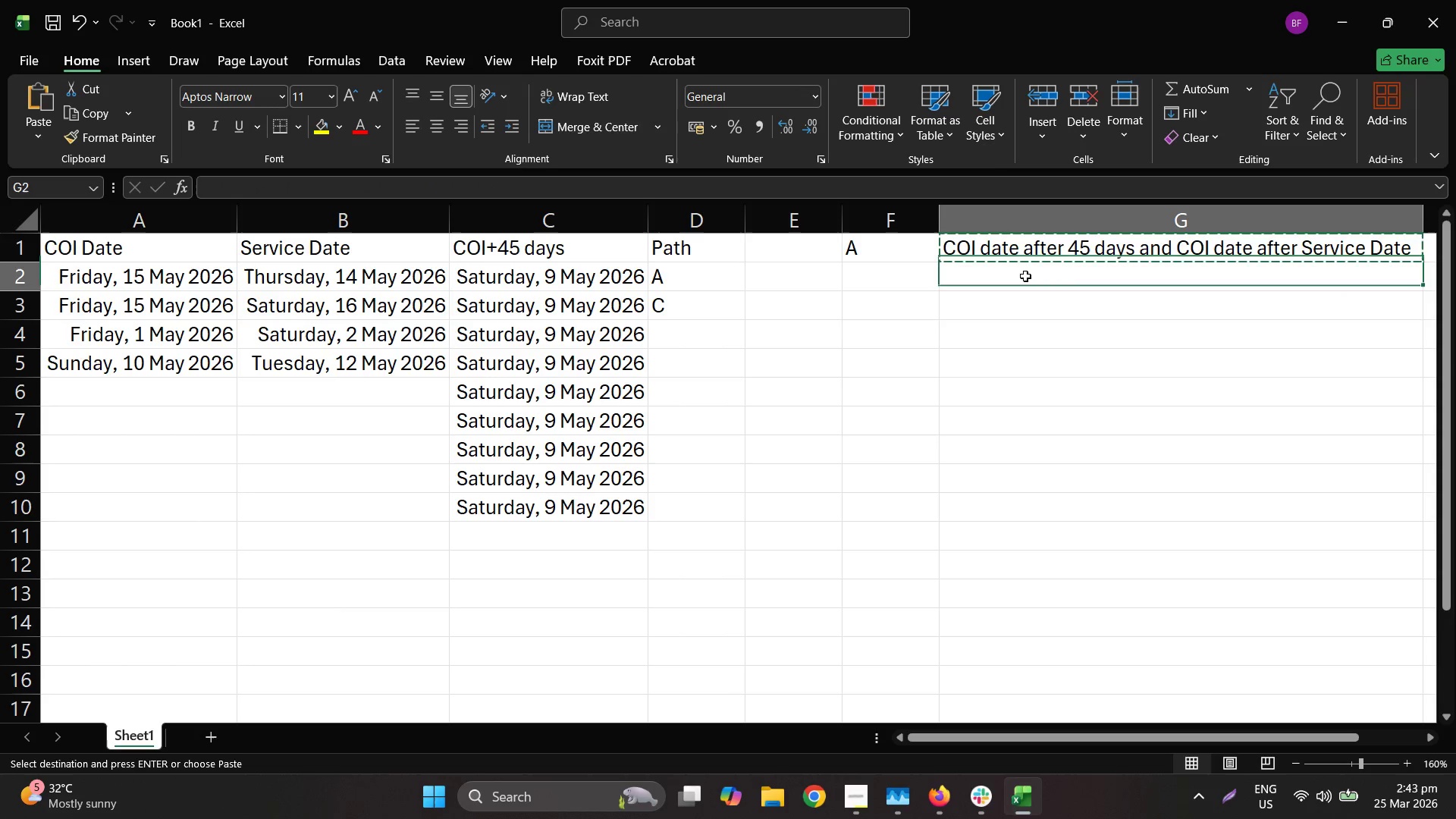 
key(Control+ControlLeft)
 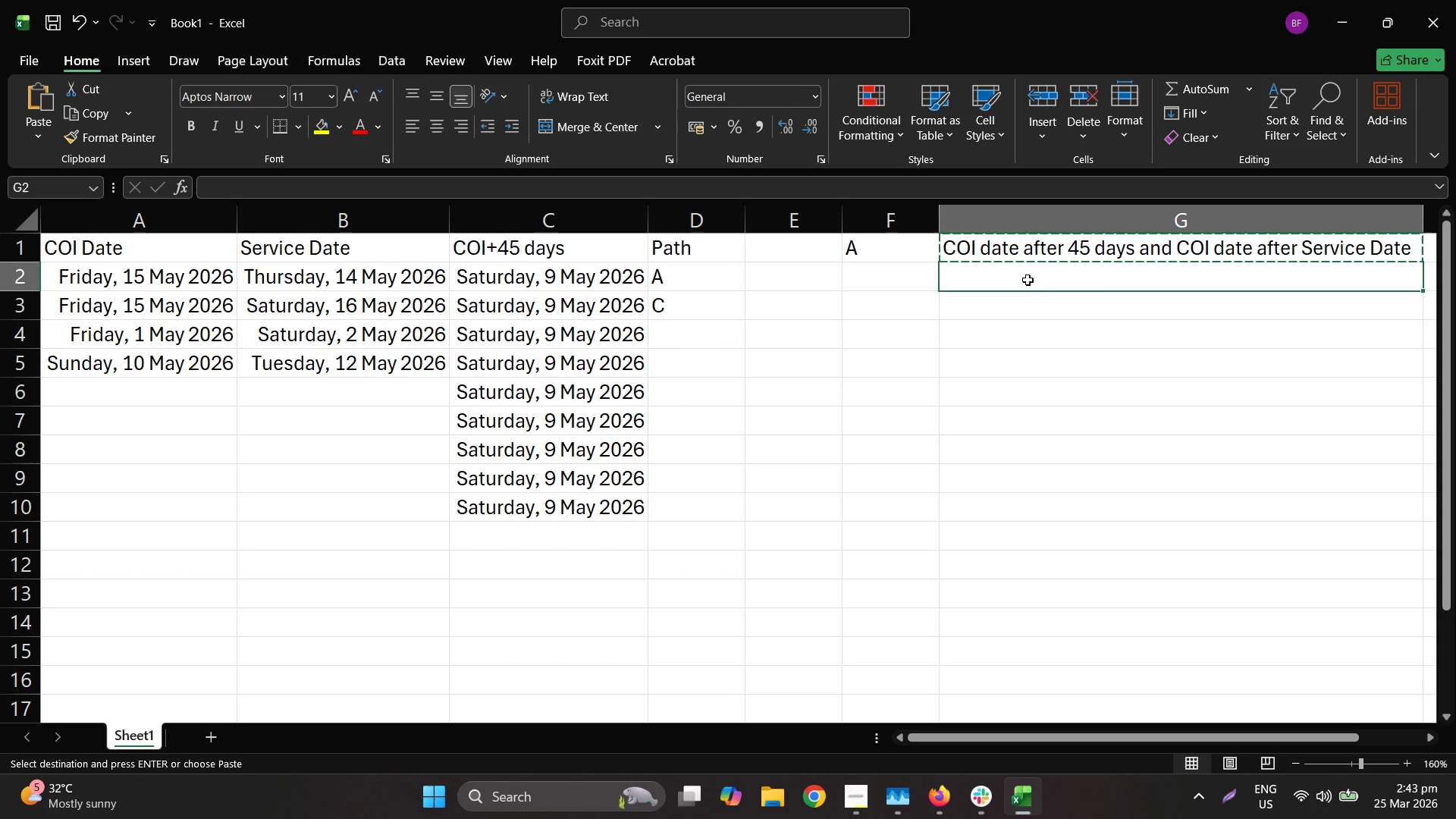 
key(Control+V)
 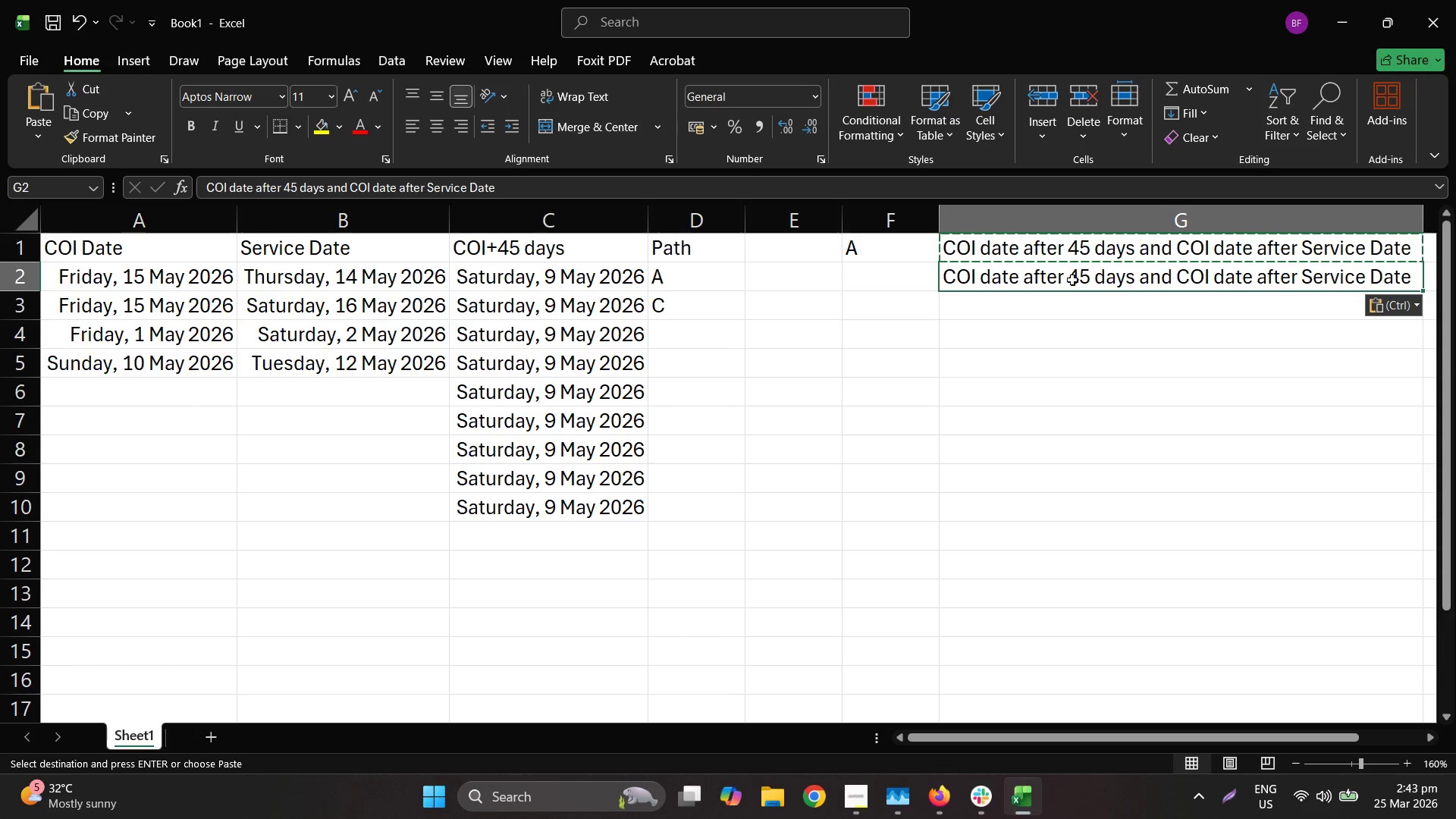 
double_click([1068, 281])
 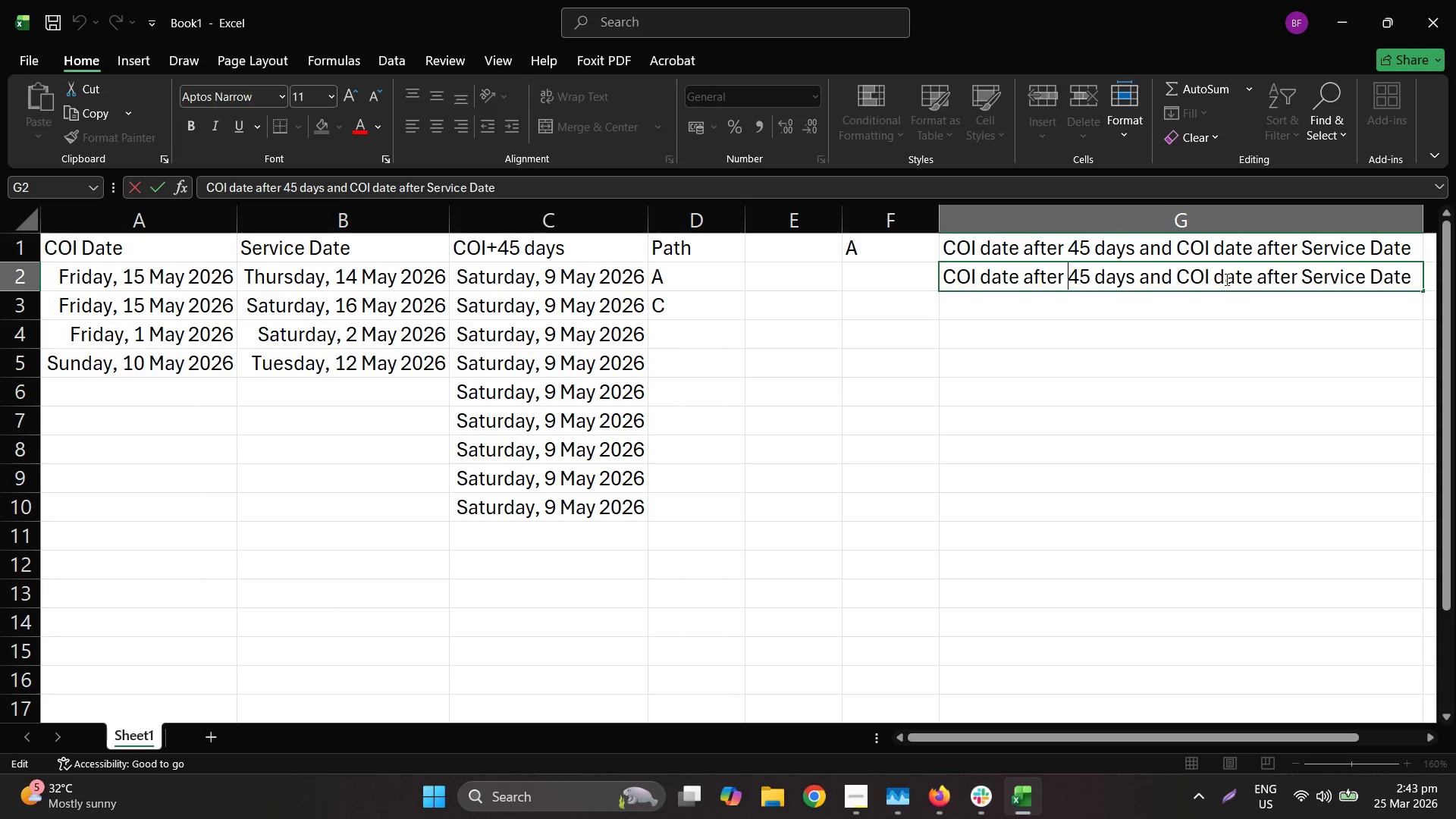 
left_click([1272, 282])
 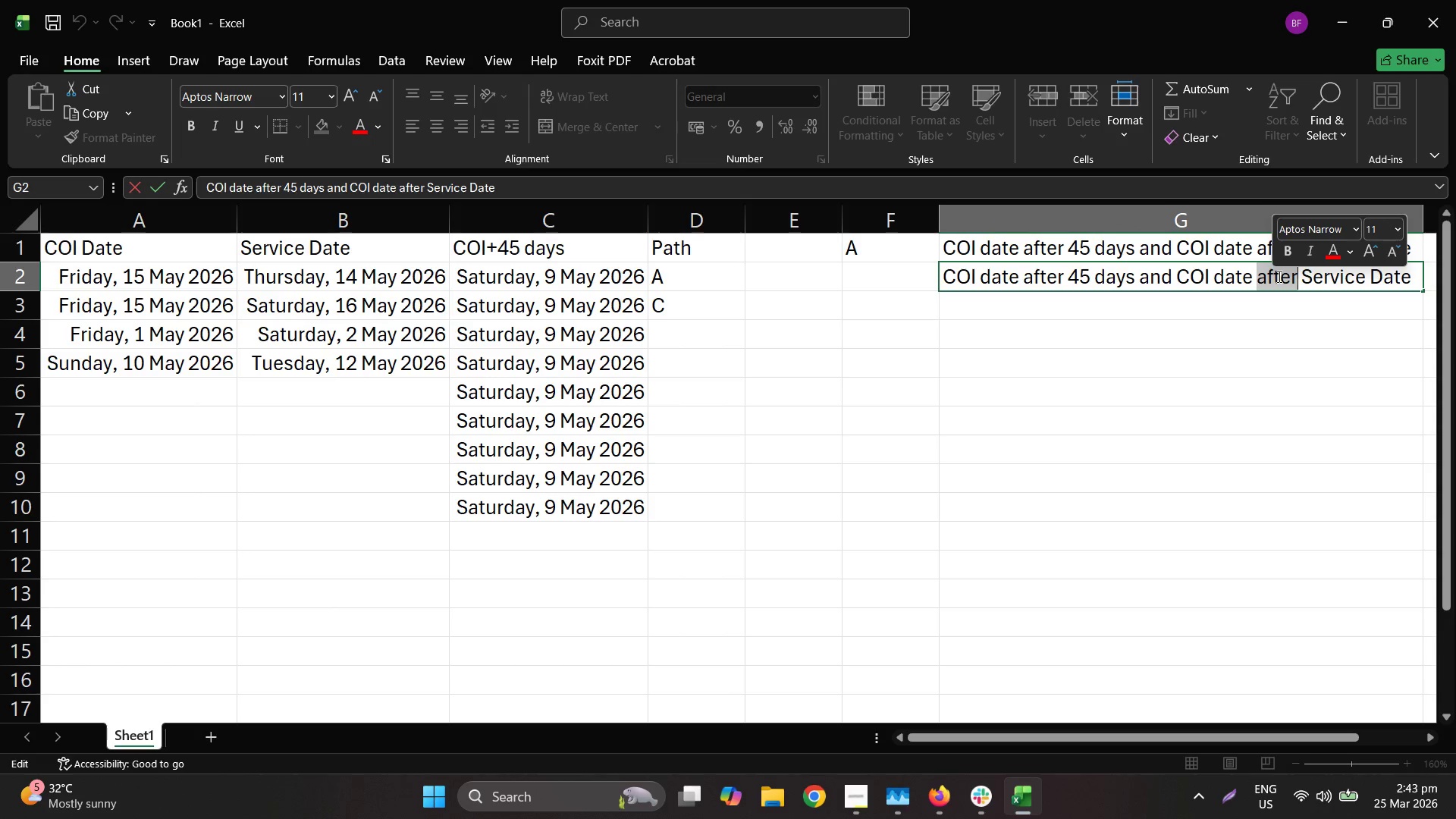 
type(before)
 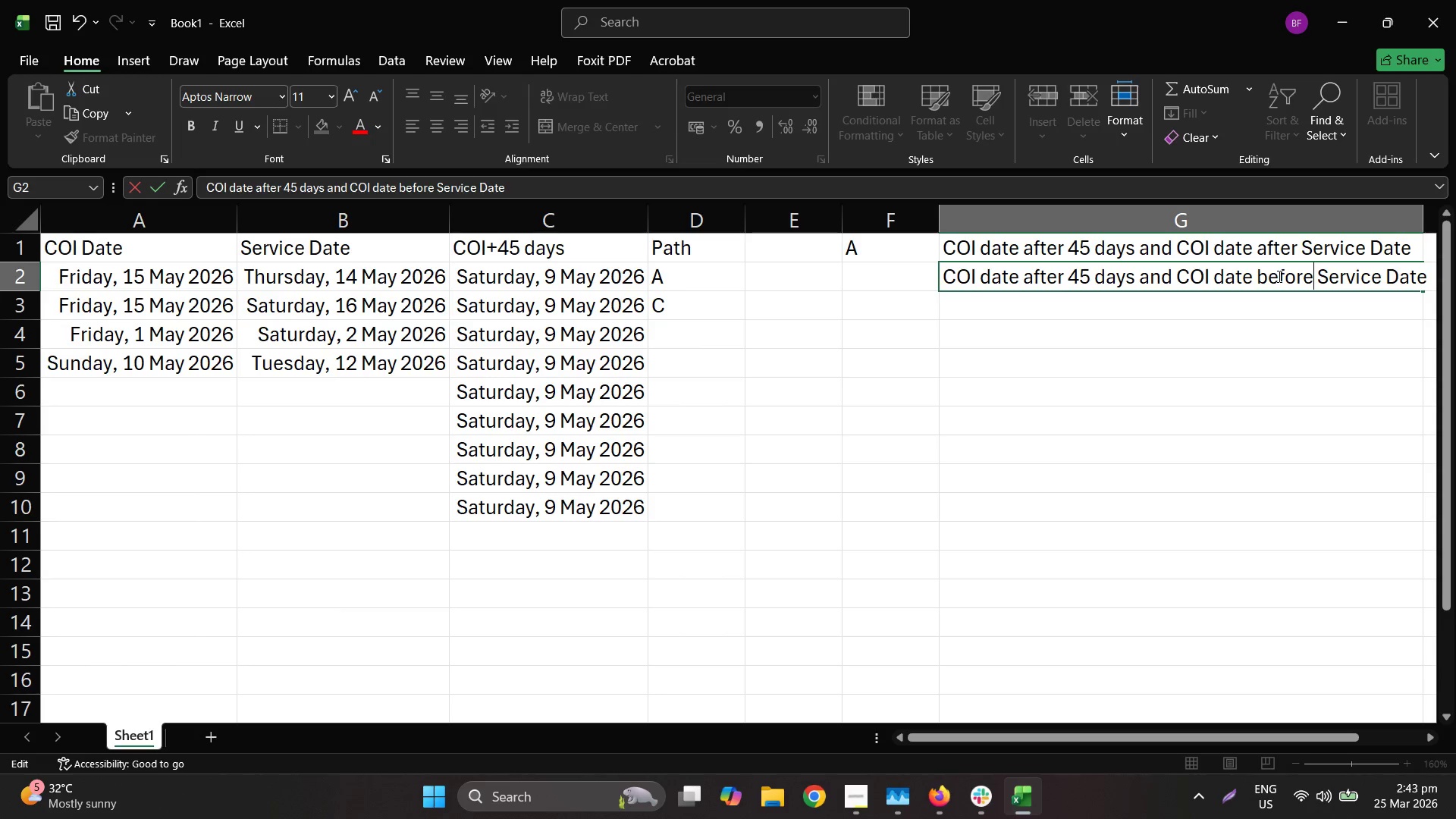 
key(Enter)
 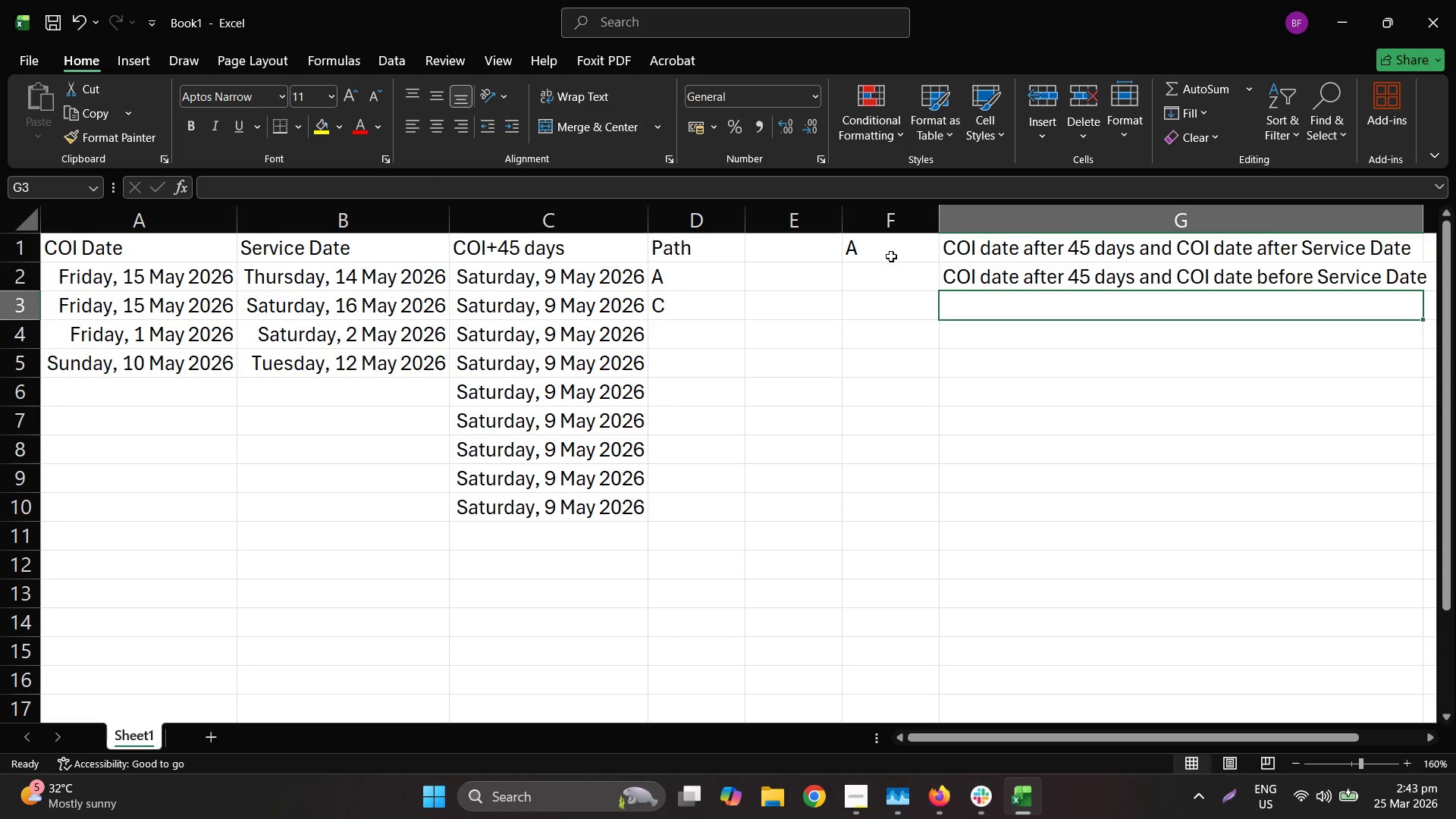 
left_click([893, 278])
 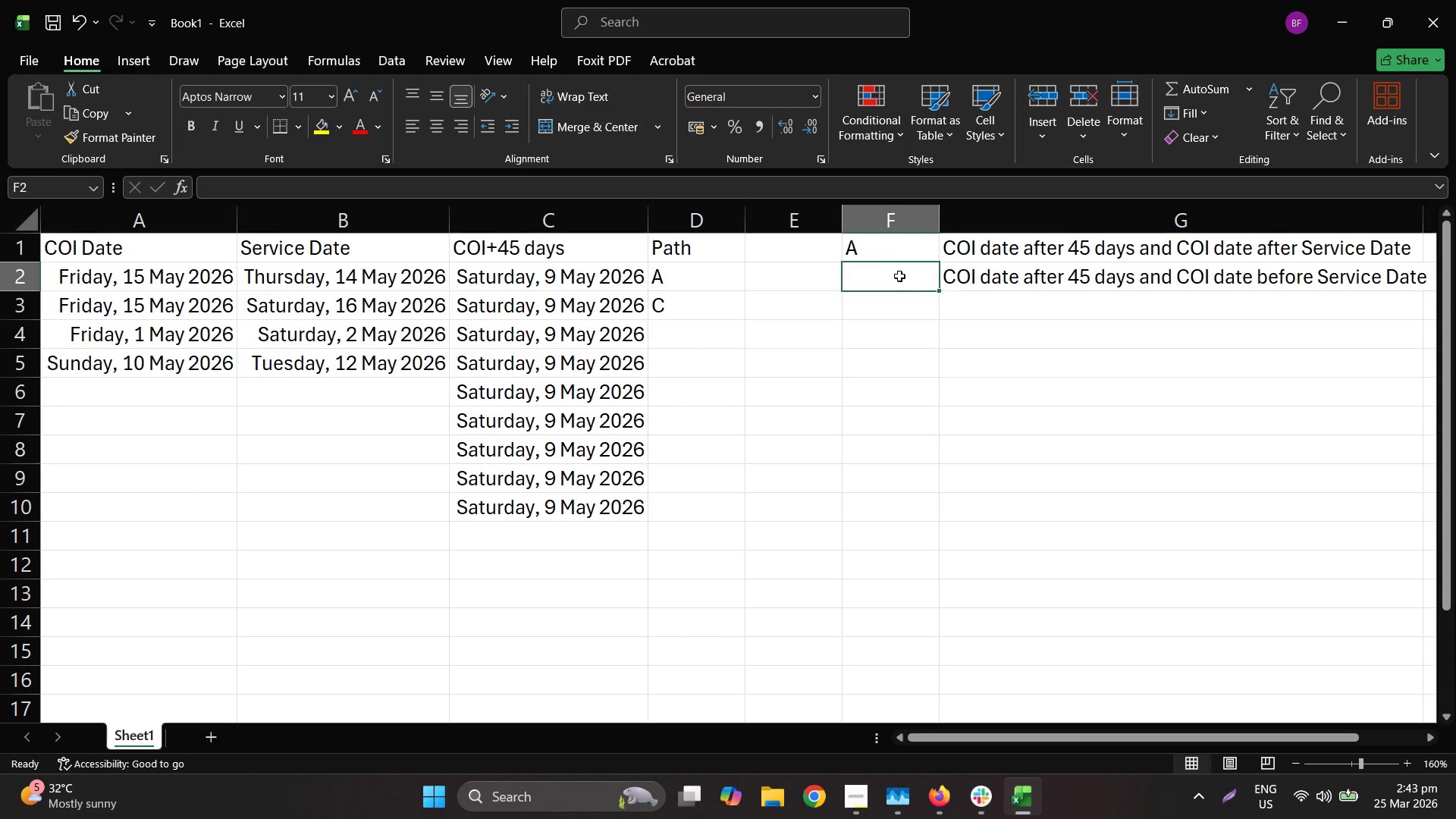 
key(Shift+C)
 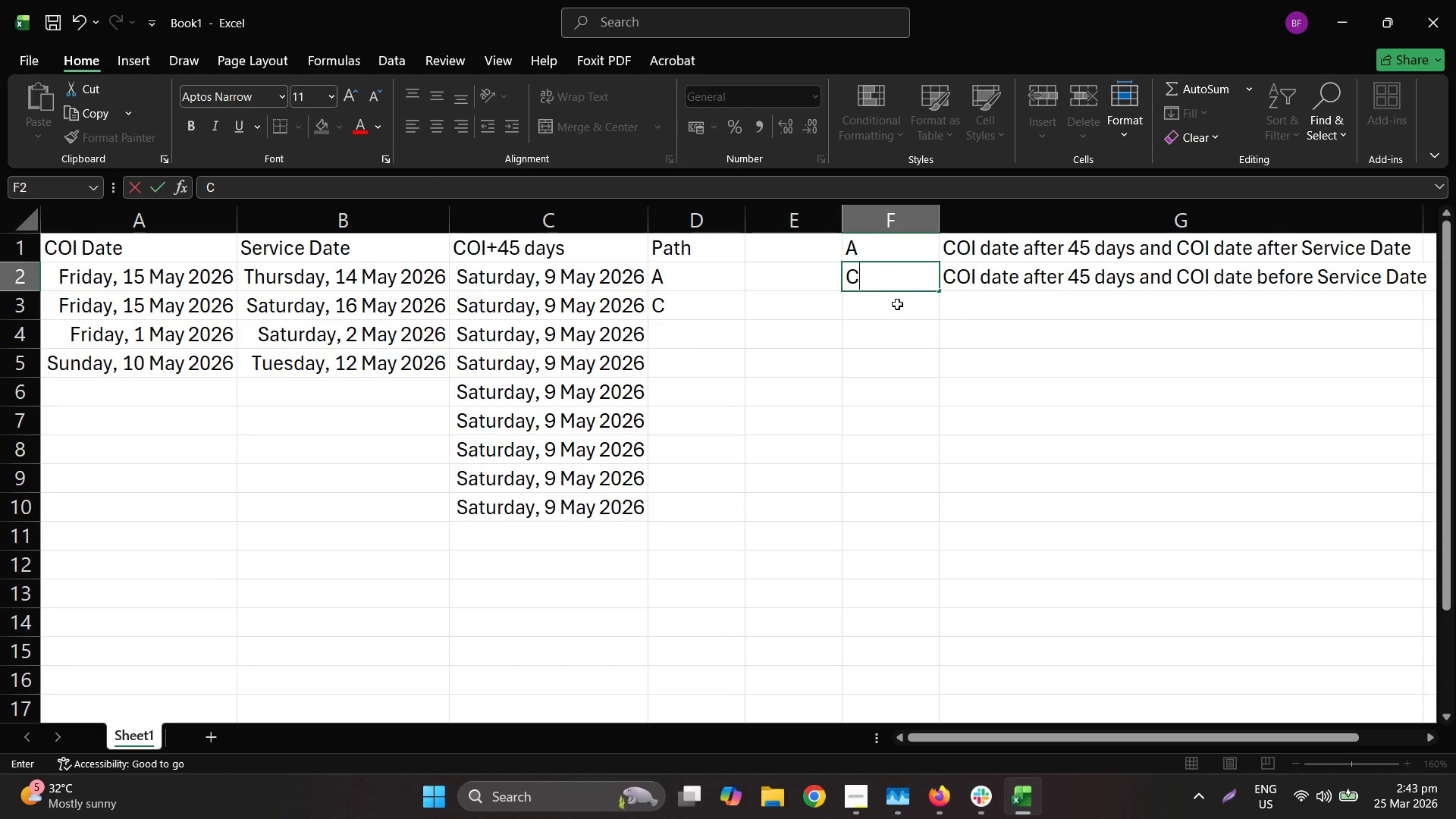 
left_click([888, 309])
 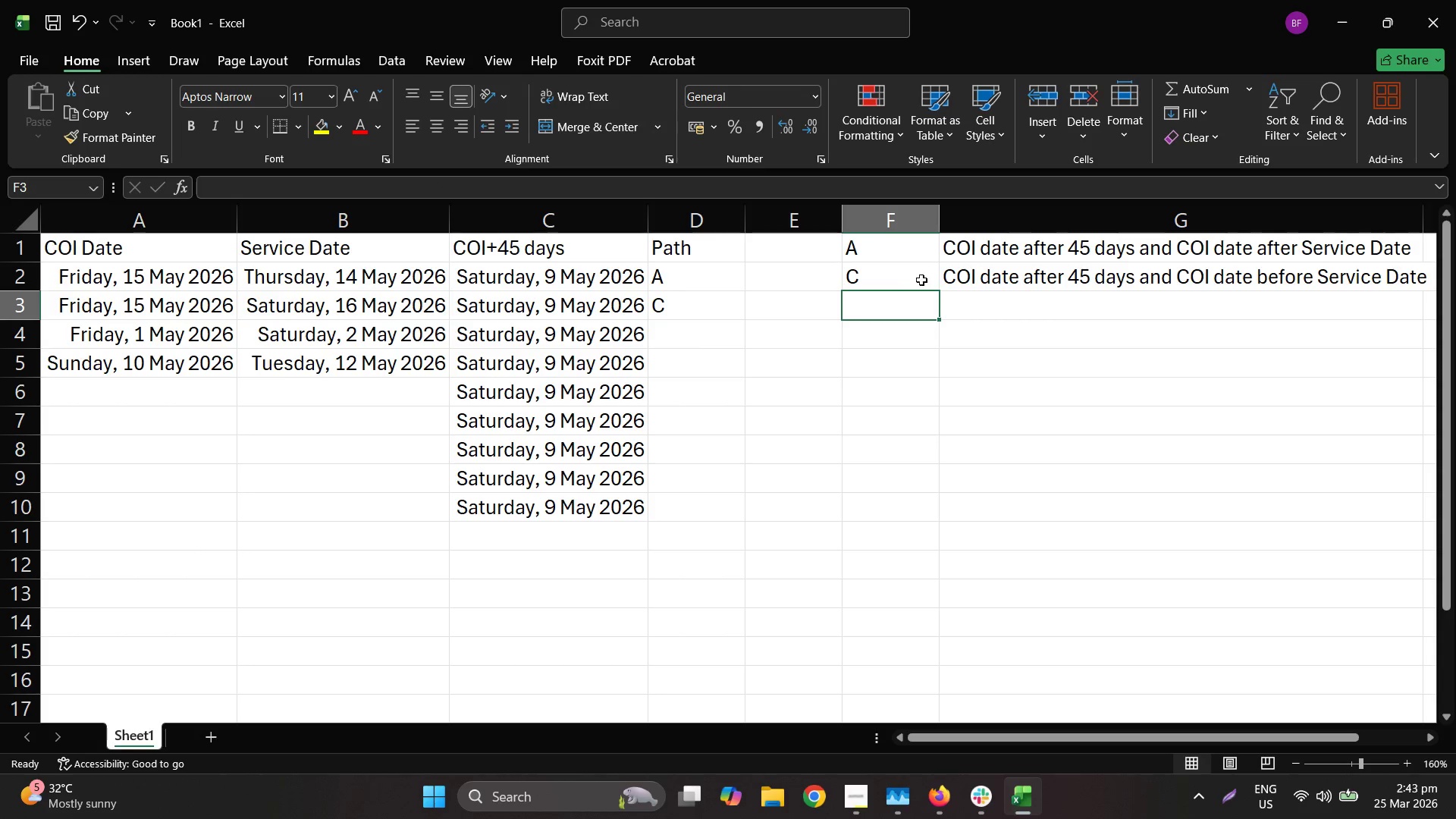 
left_click_drag(start_coordinate=[918, 274], to_coordinate=[1090, 267])
 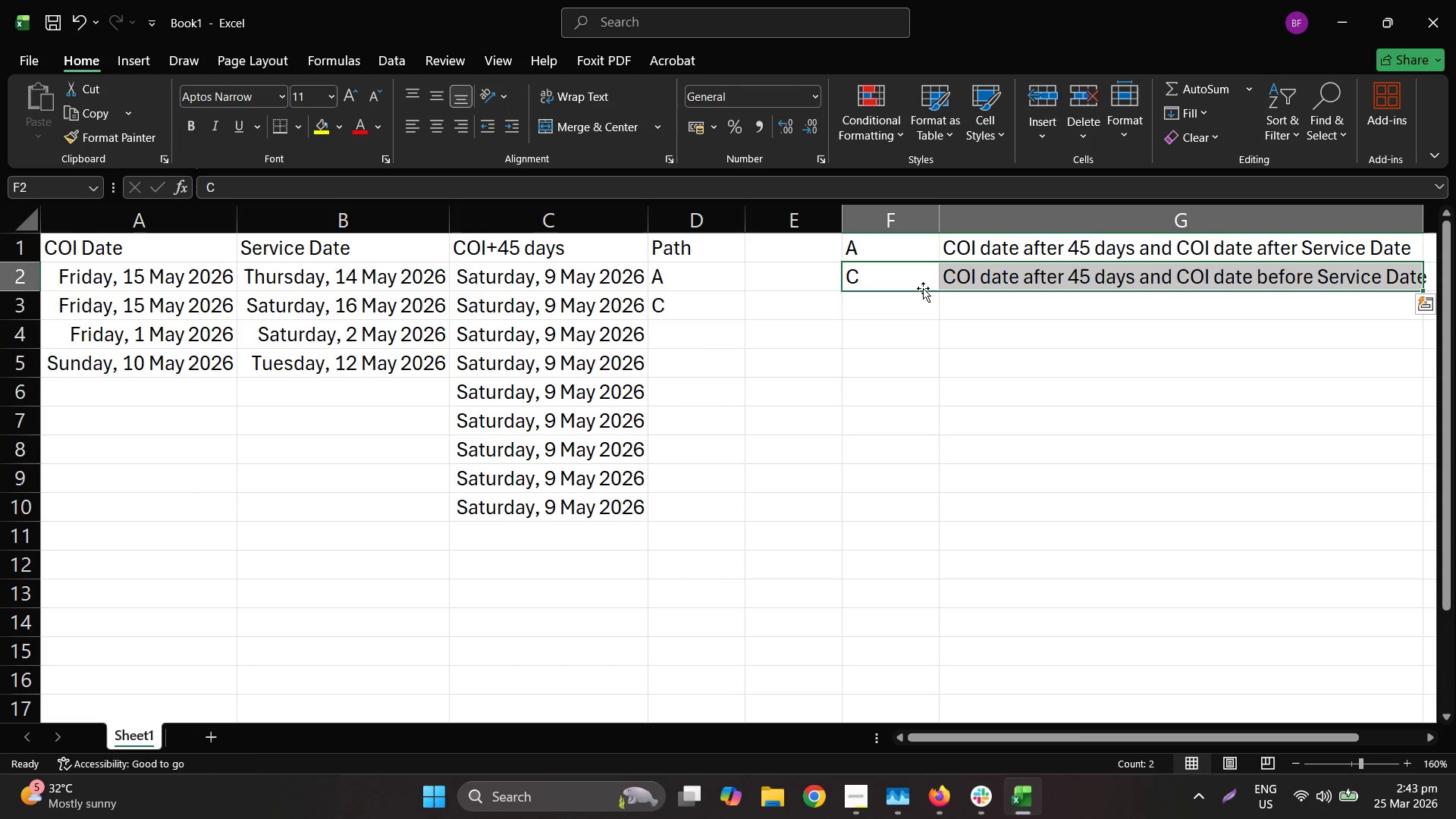 
left_click_drag(start_coordinate=[923, 288], to_coordinate=[918, 315])
 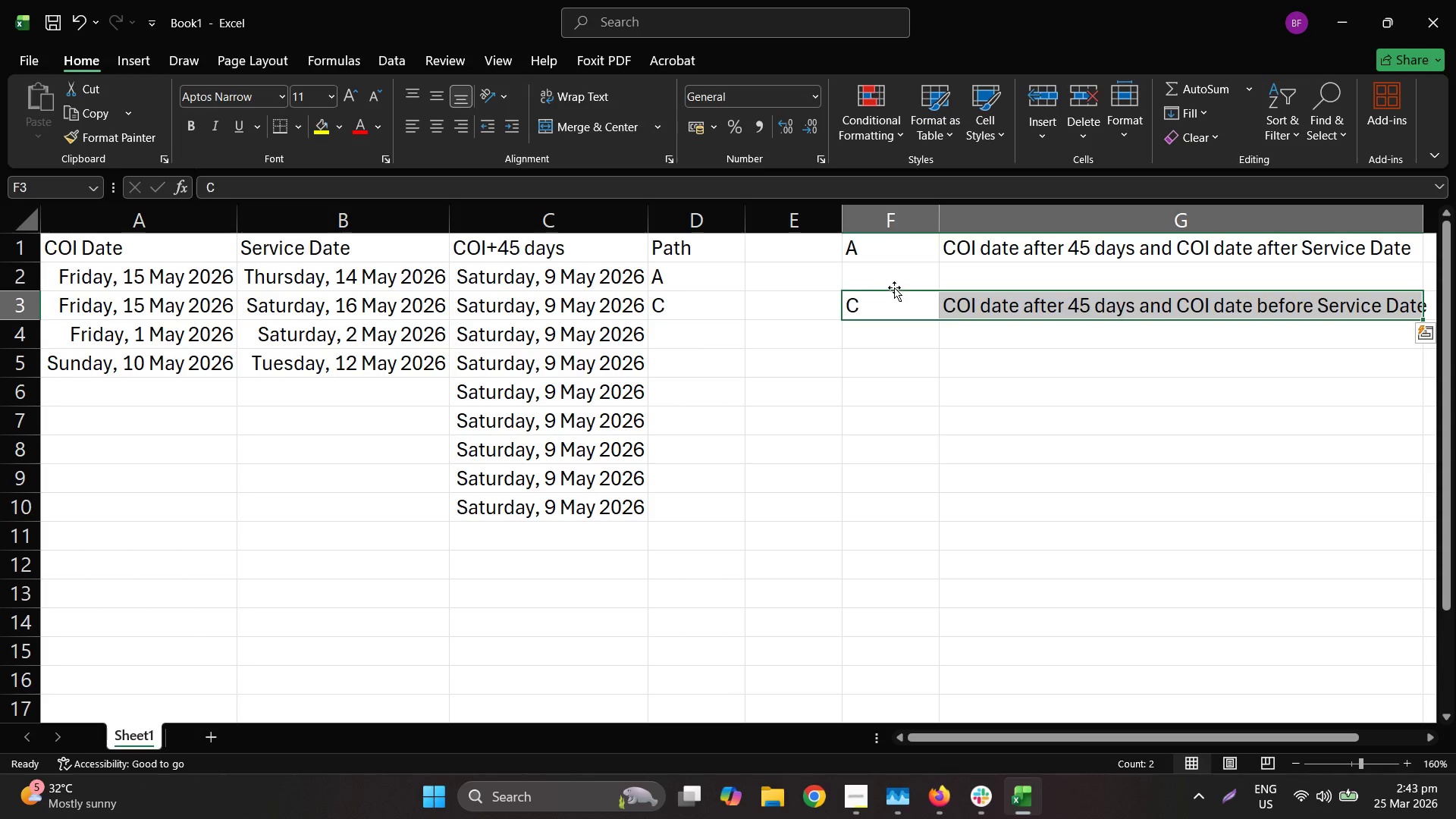 
left_click([894, 287])
 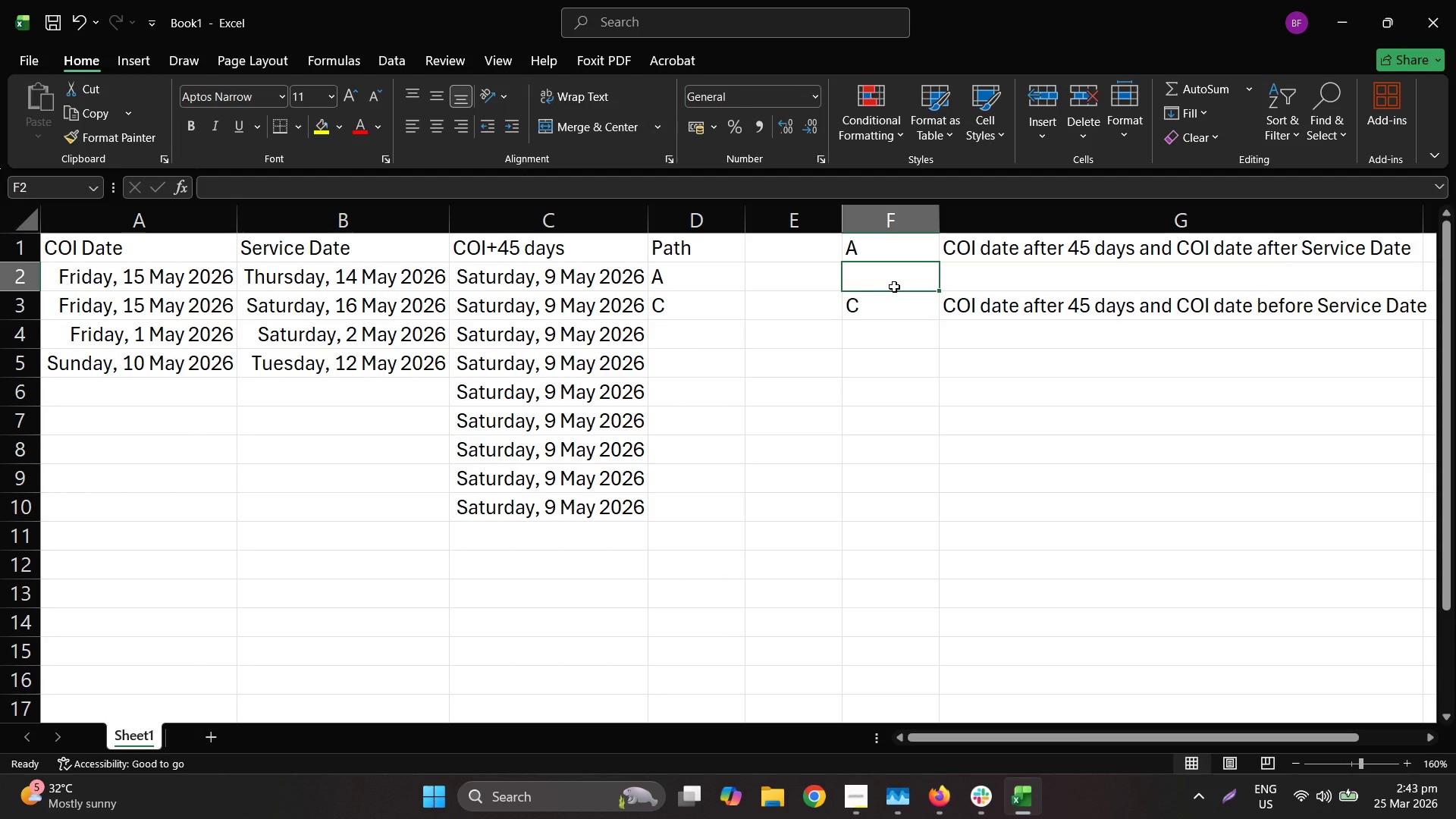 
key(Shift+B)
 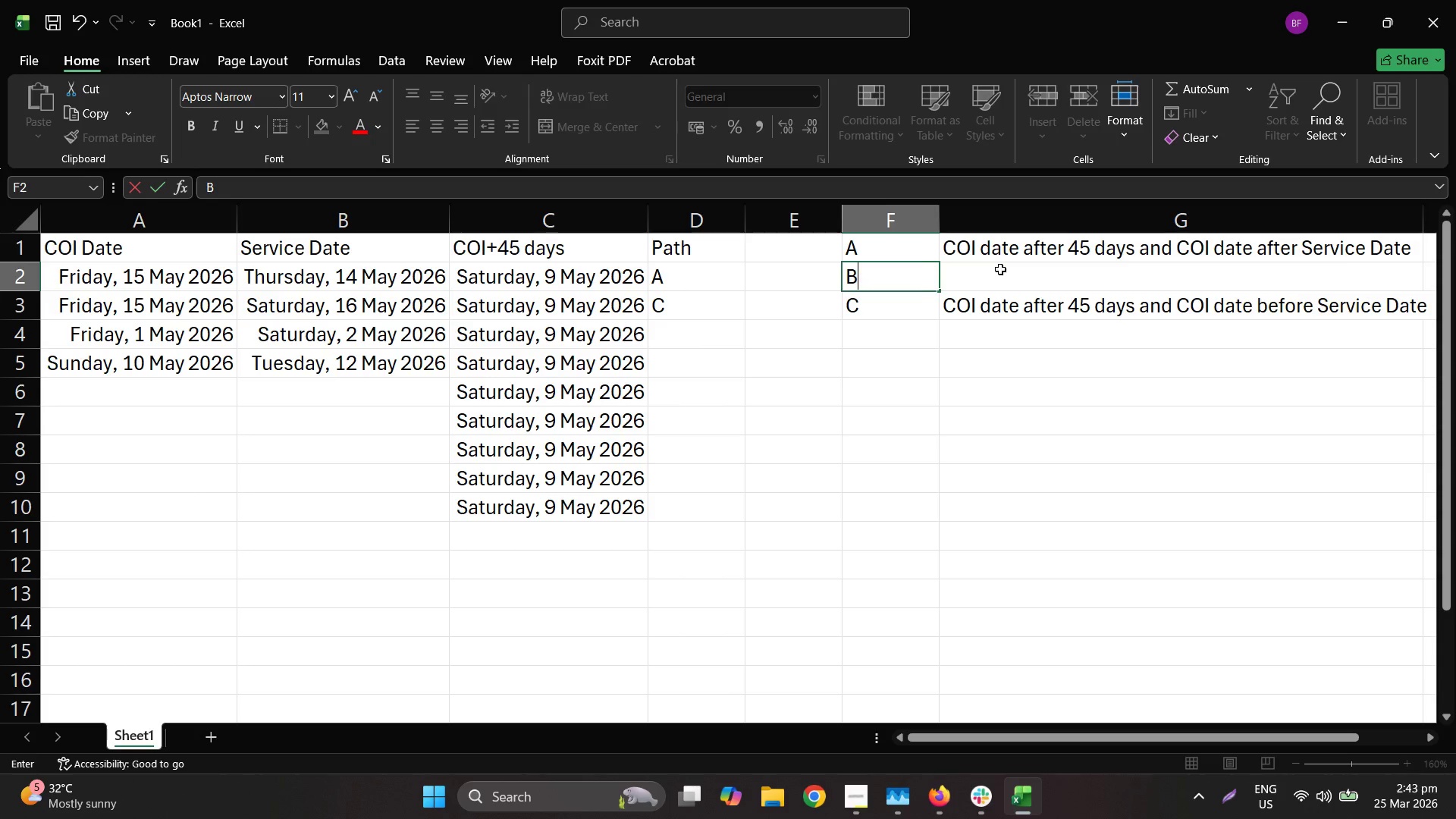 
left_click([1000, 269])
 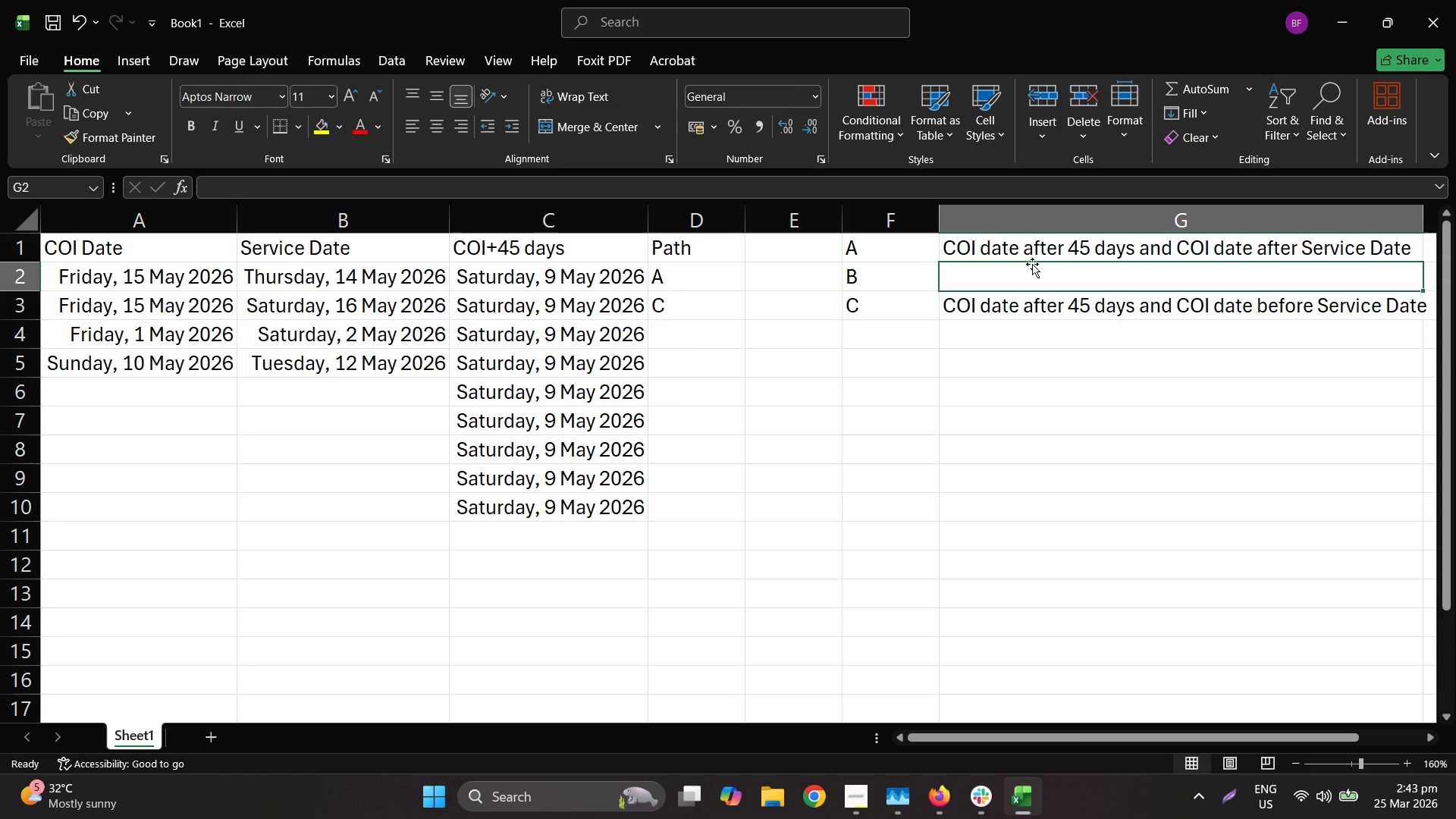 
type(COID)
key(Backspace)
type( D)
key(Backspace)
type(date )
 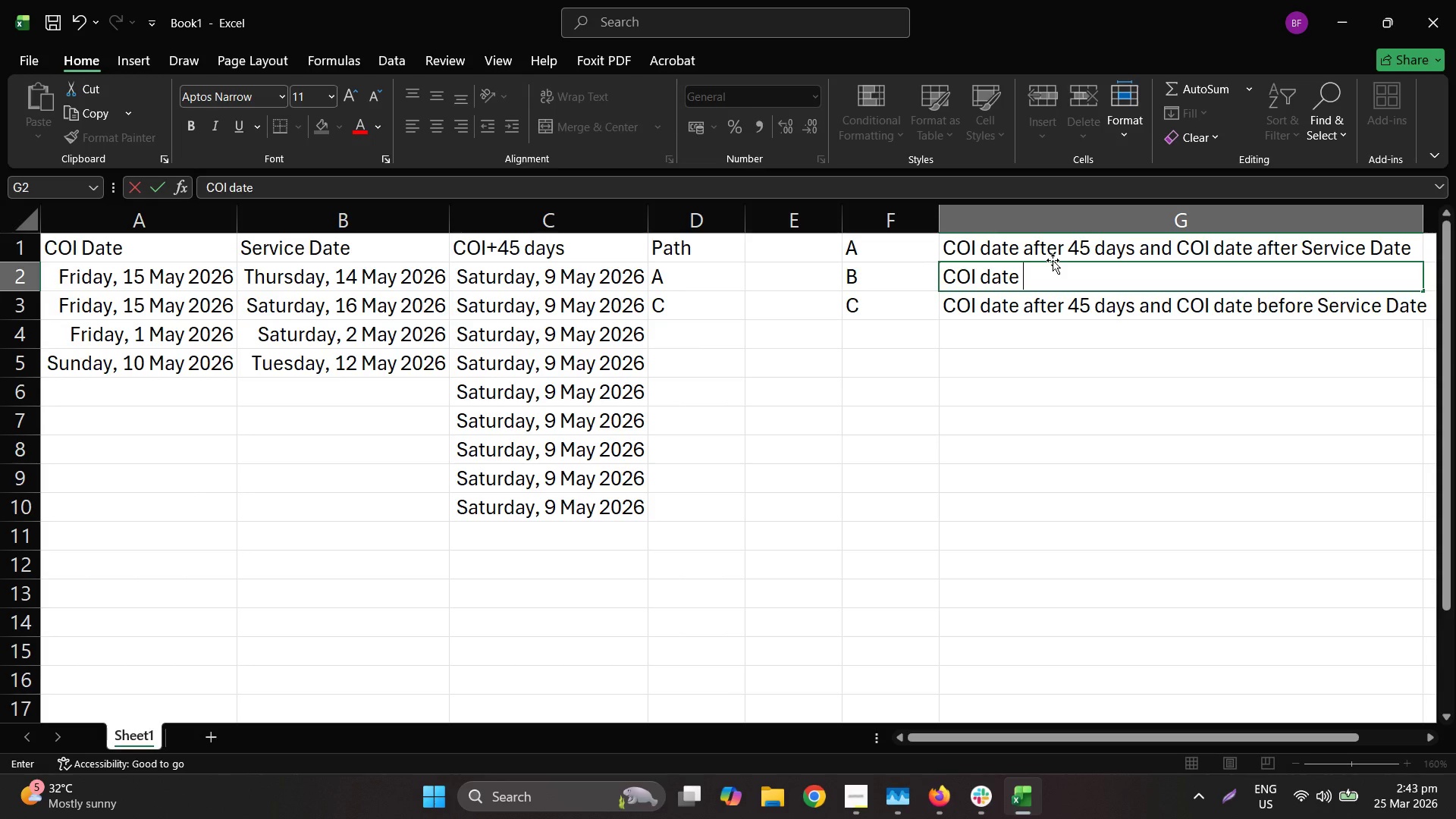 
type(before )
 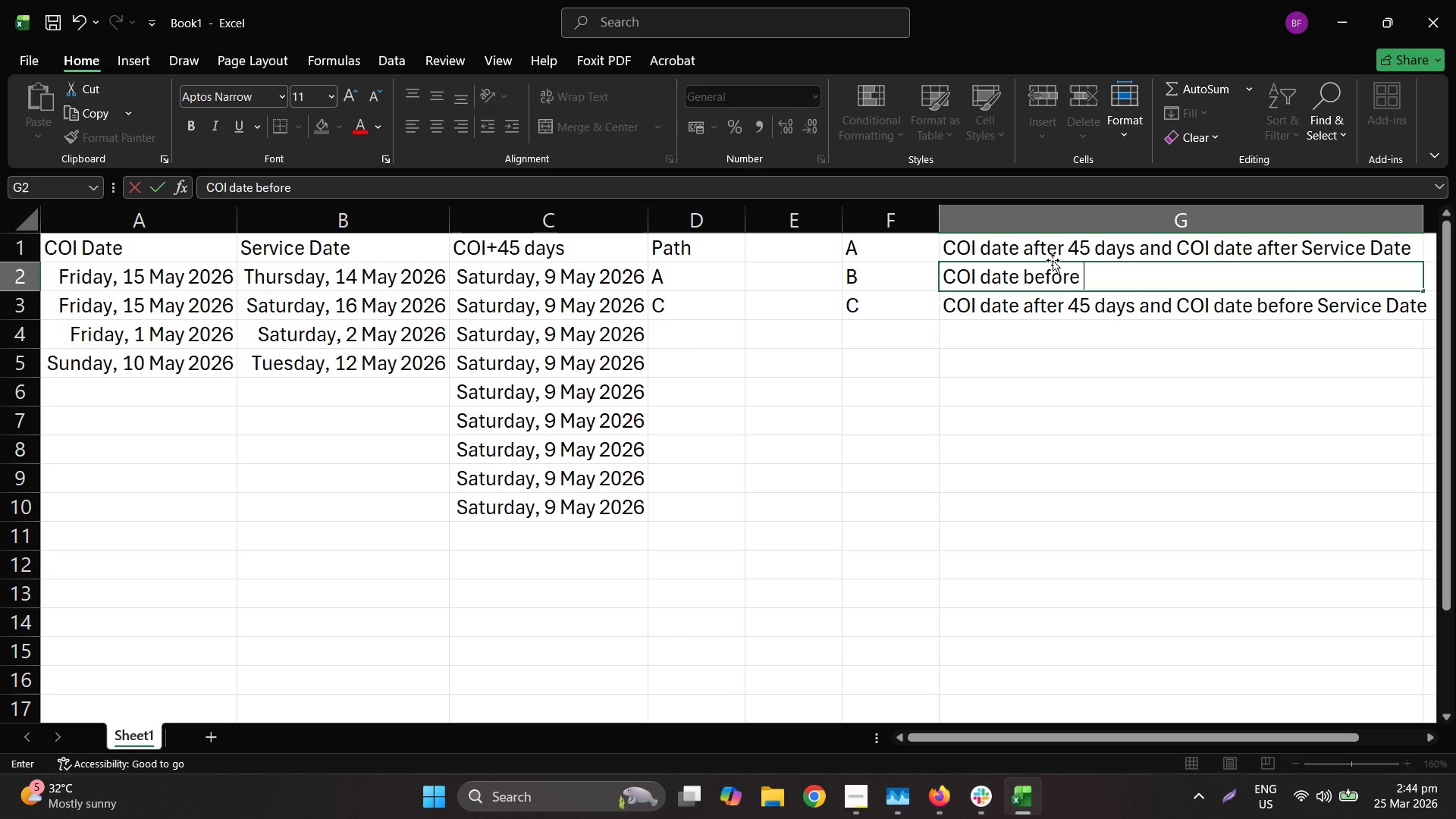 
wait(34.75)
 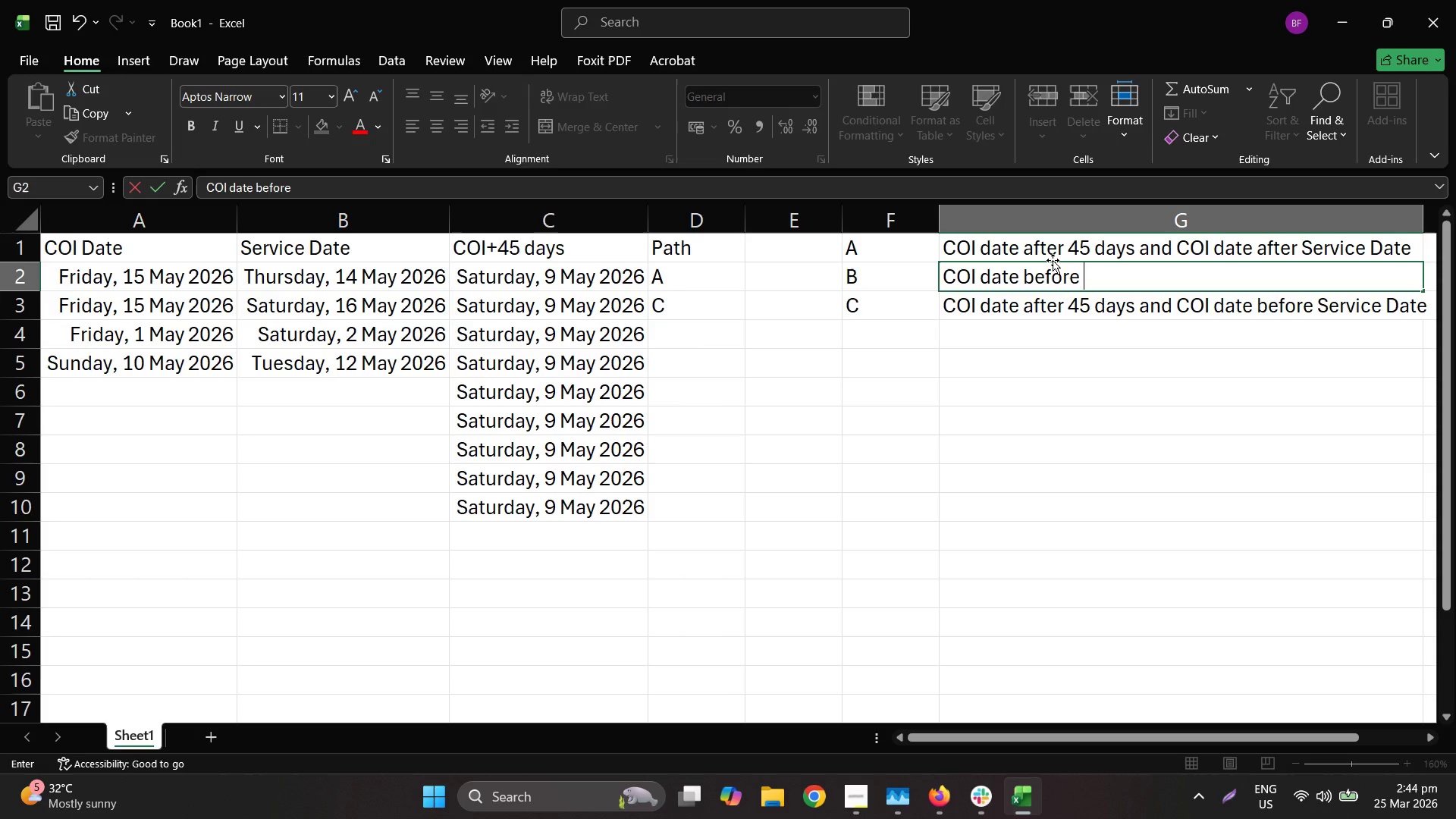 
type(45 days)
 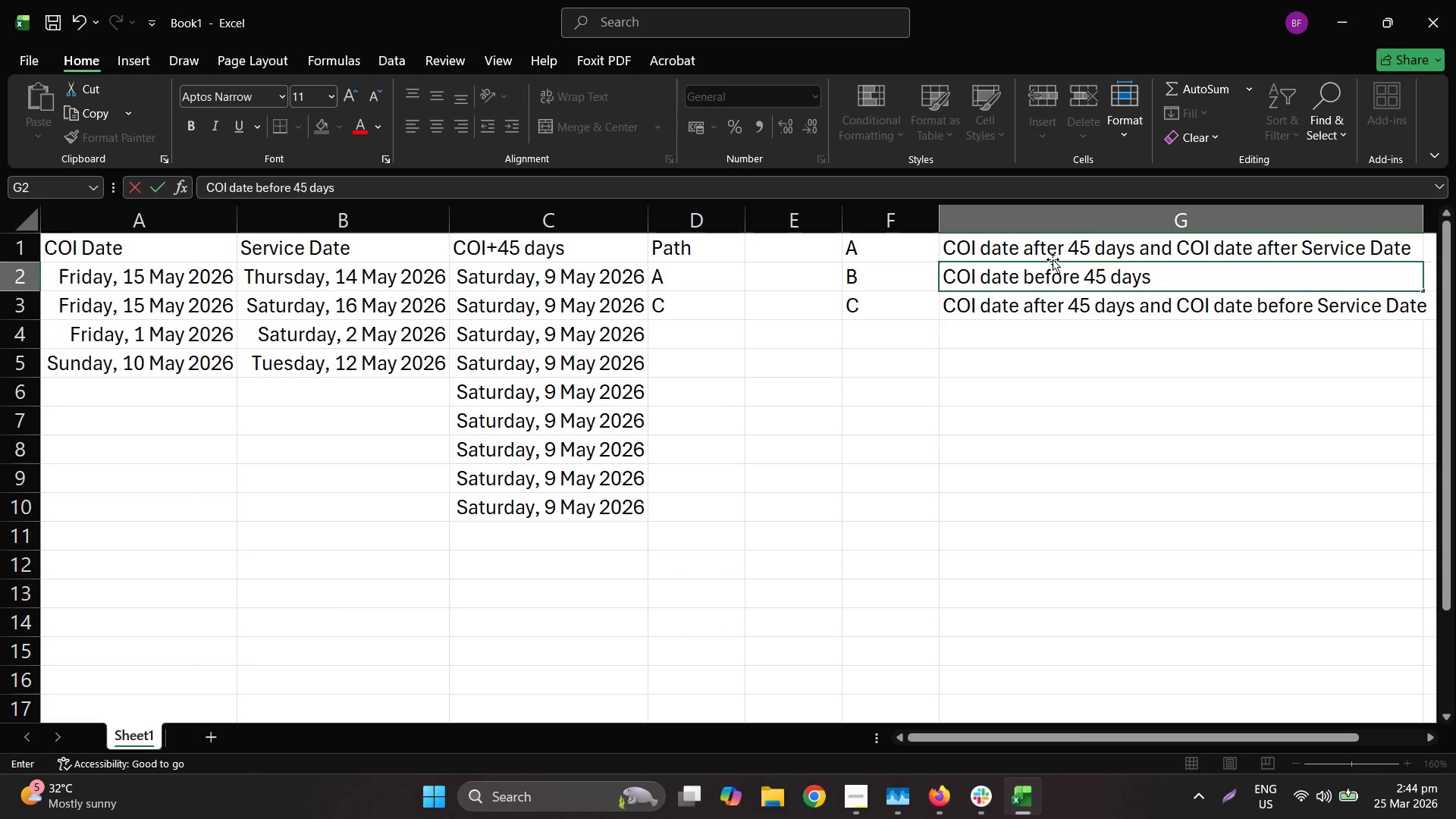 
key(Enter)
 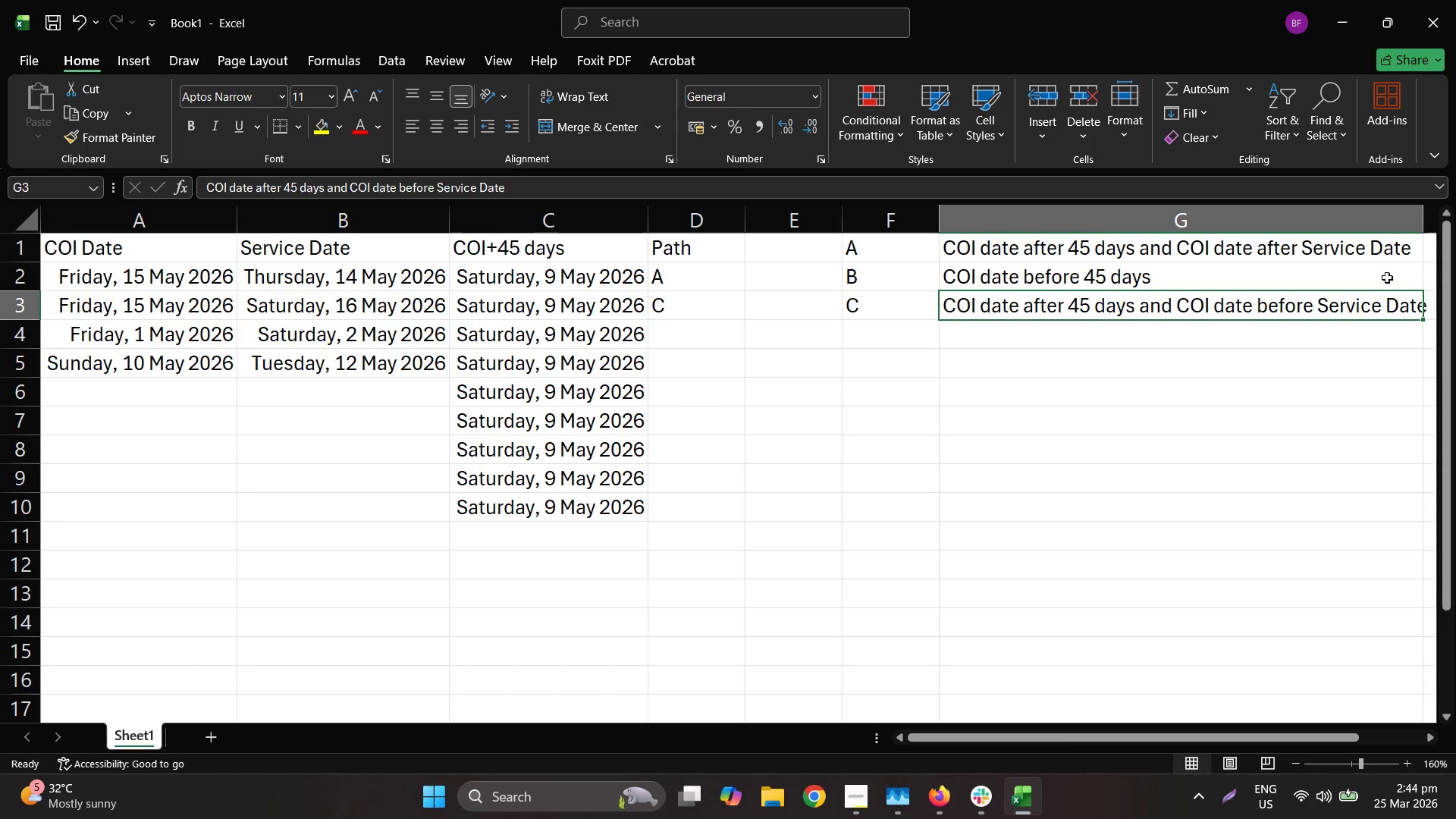 
left_click_drag(start_coordinate=[1163, 240], to_coordinate=[1172, 305])
 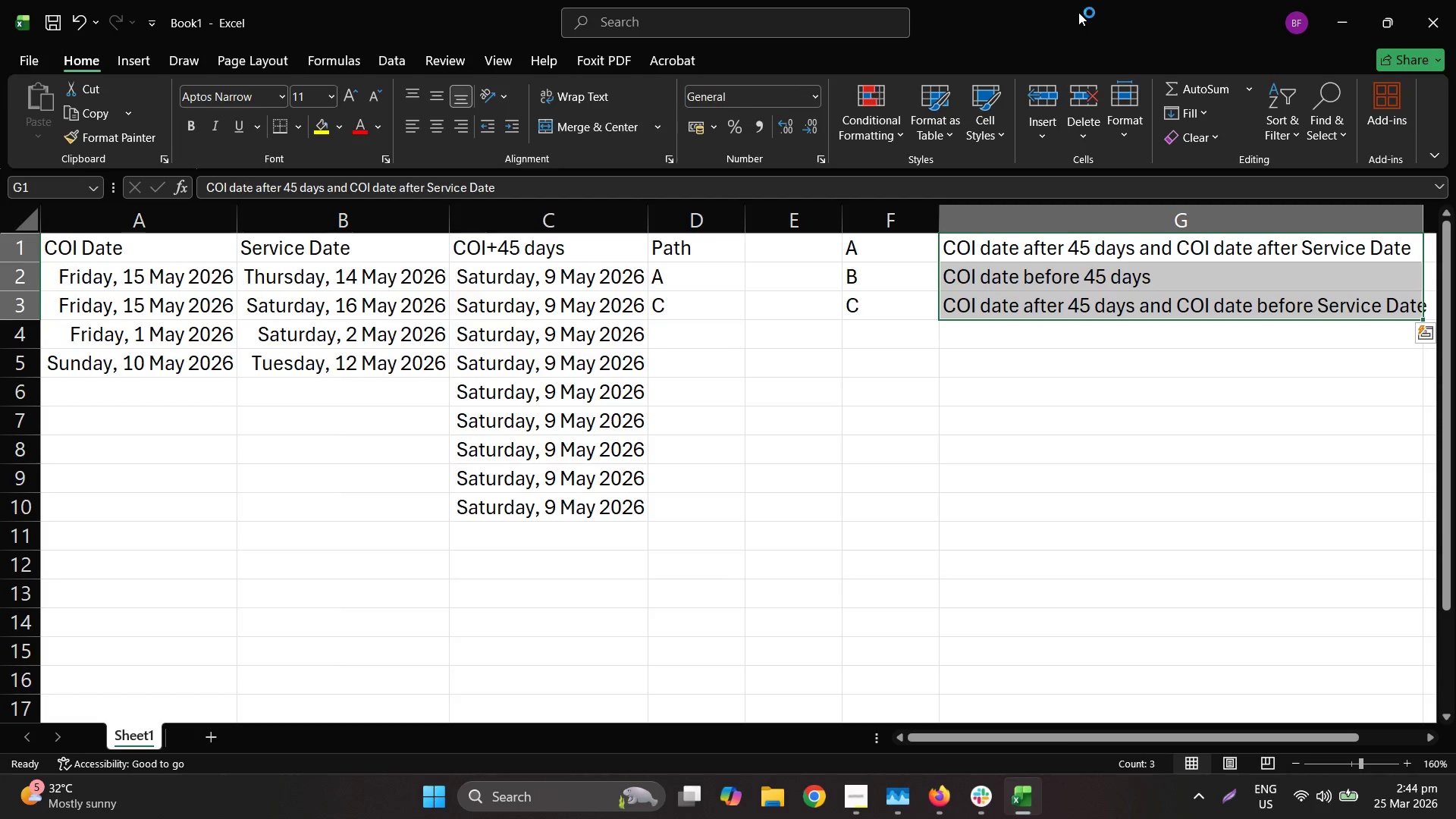 
wait(6.55)
 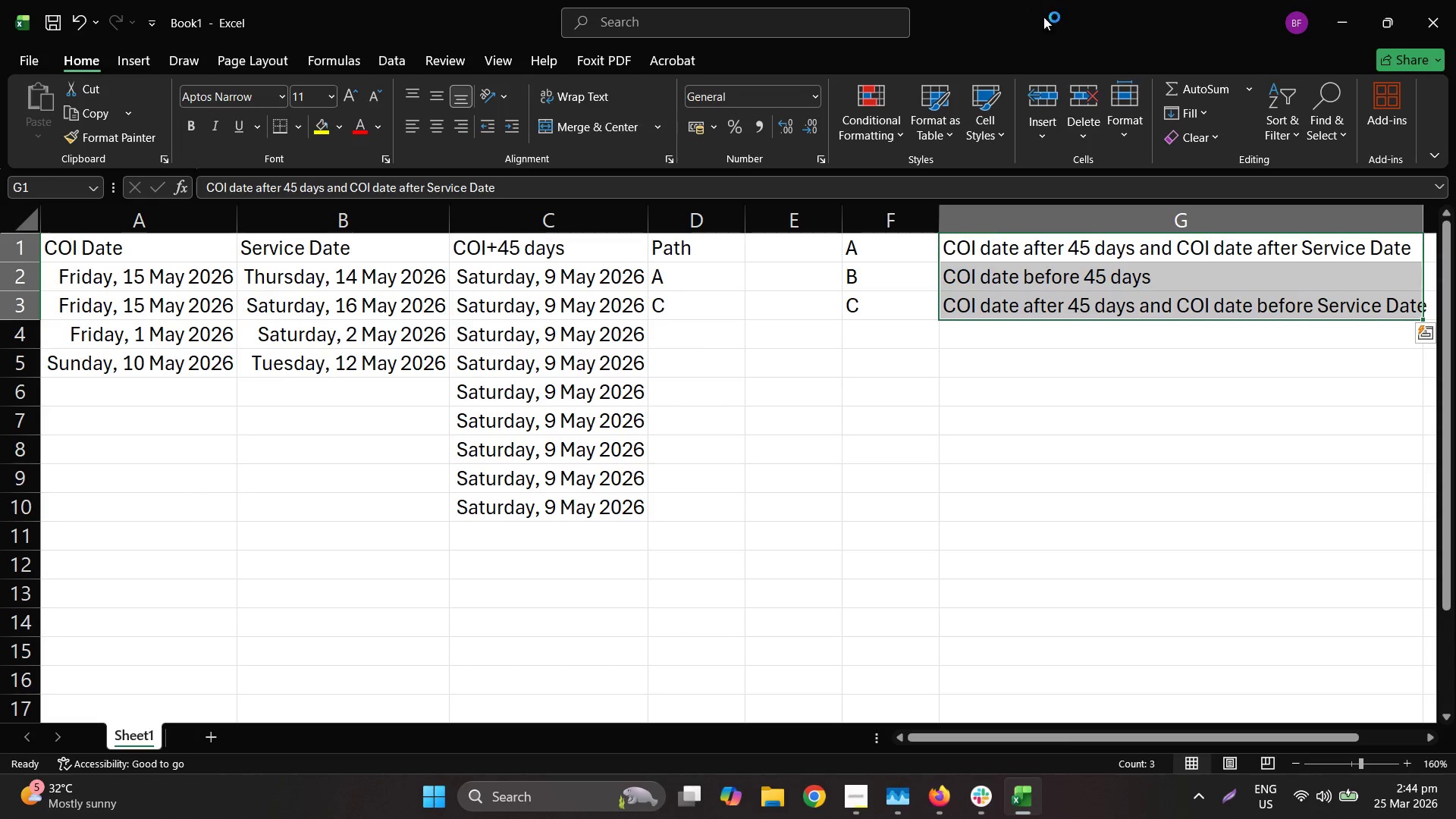 
left_click_drag(start_coordinate=[1078, 12], to_coordinate=[1455, 428])
 